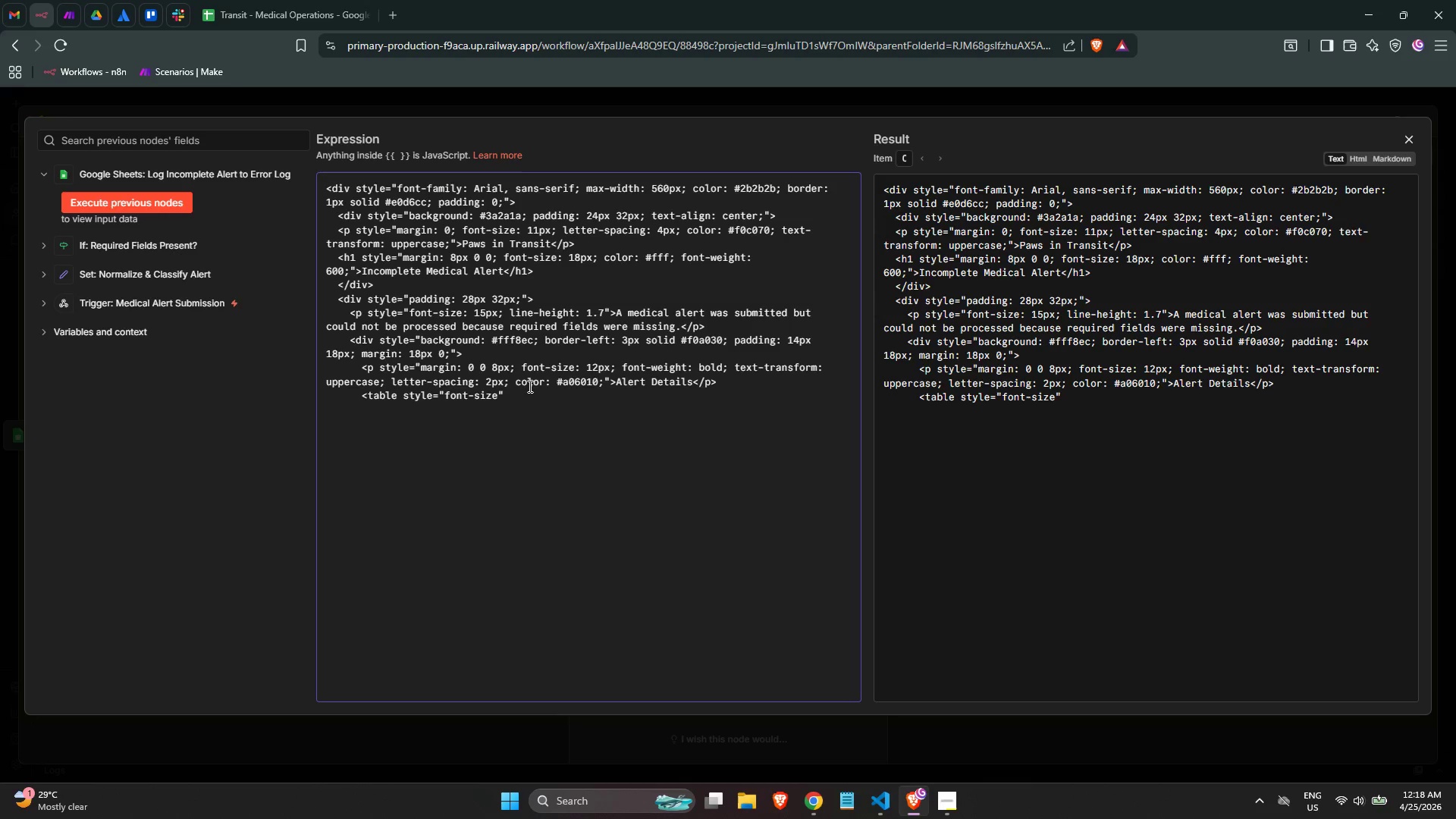 
key(ArrowLeft)
 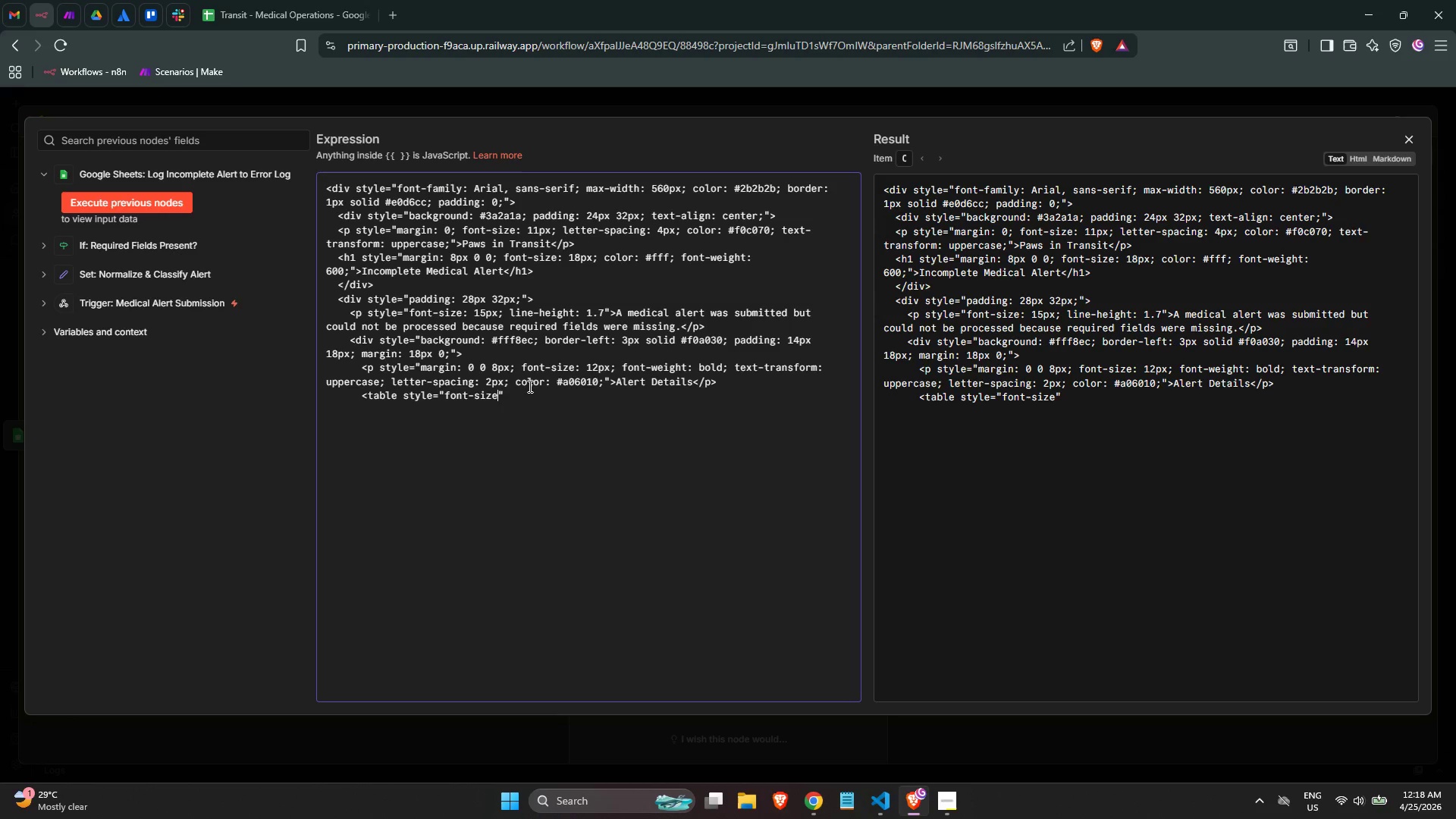 
type(: 14px; wd)
key(Backspace)
type(idth: 100%)
 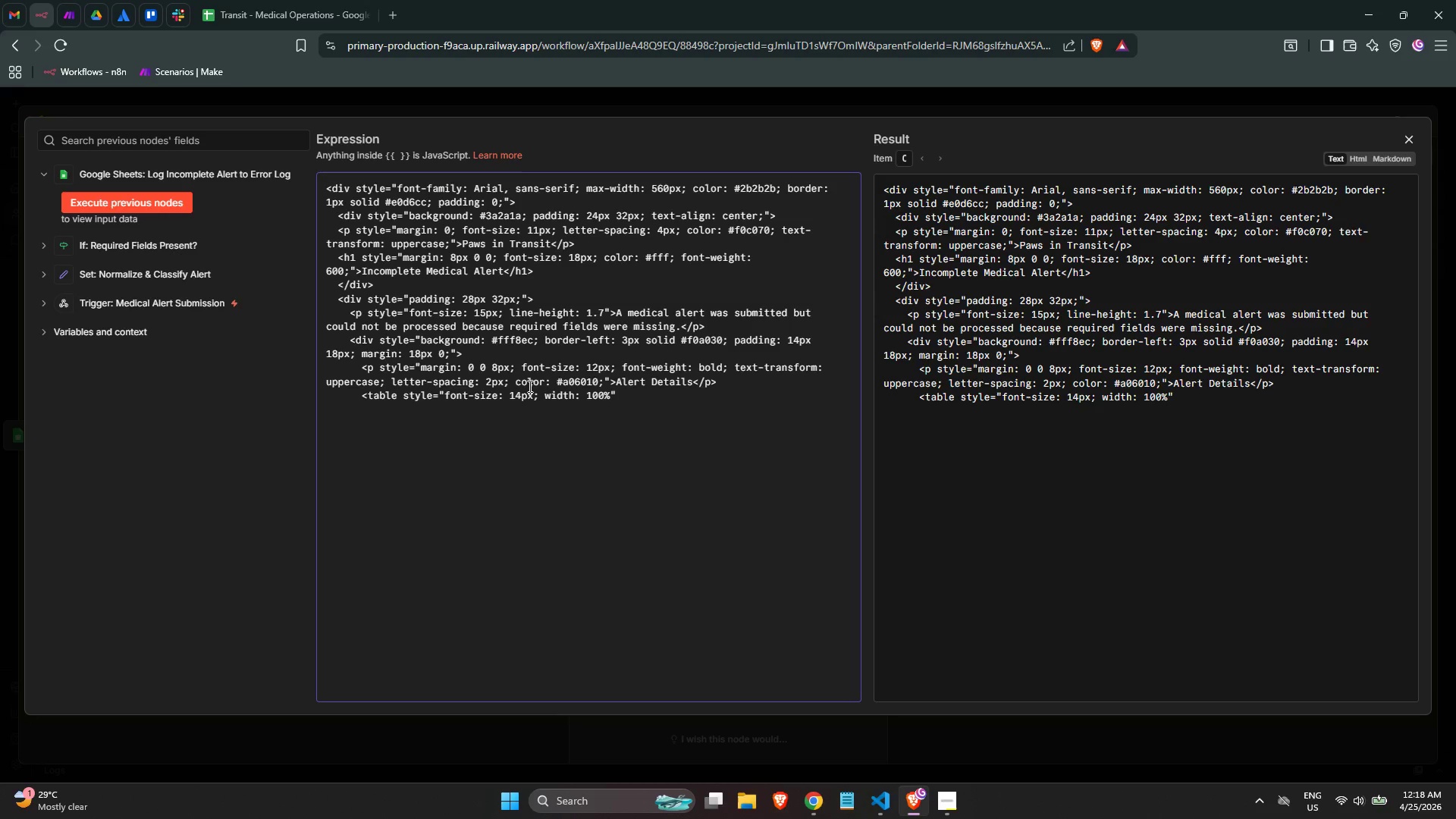 
key(ArrowRight)
 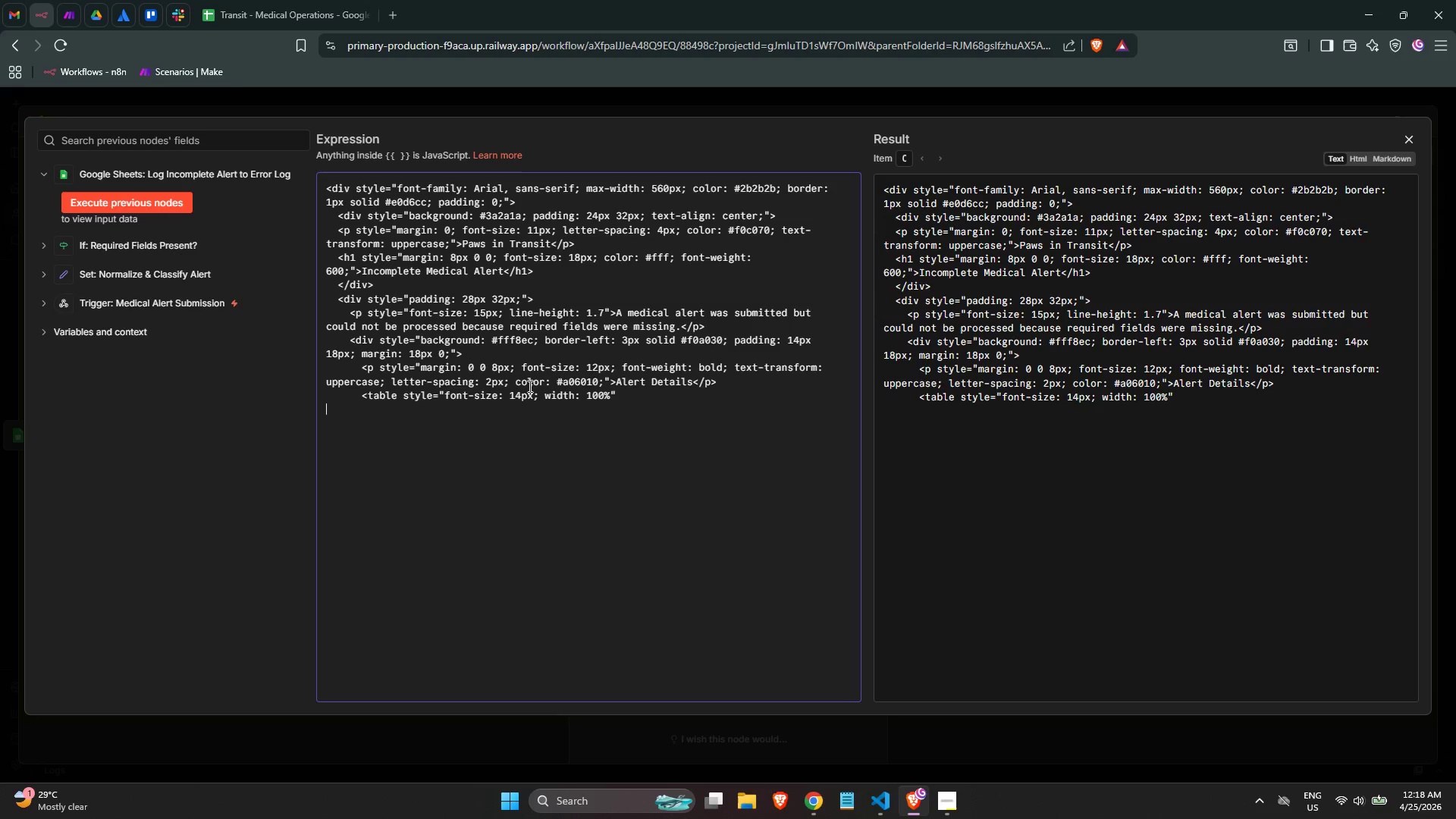 
key(ArrowRight)
 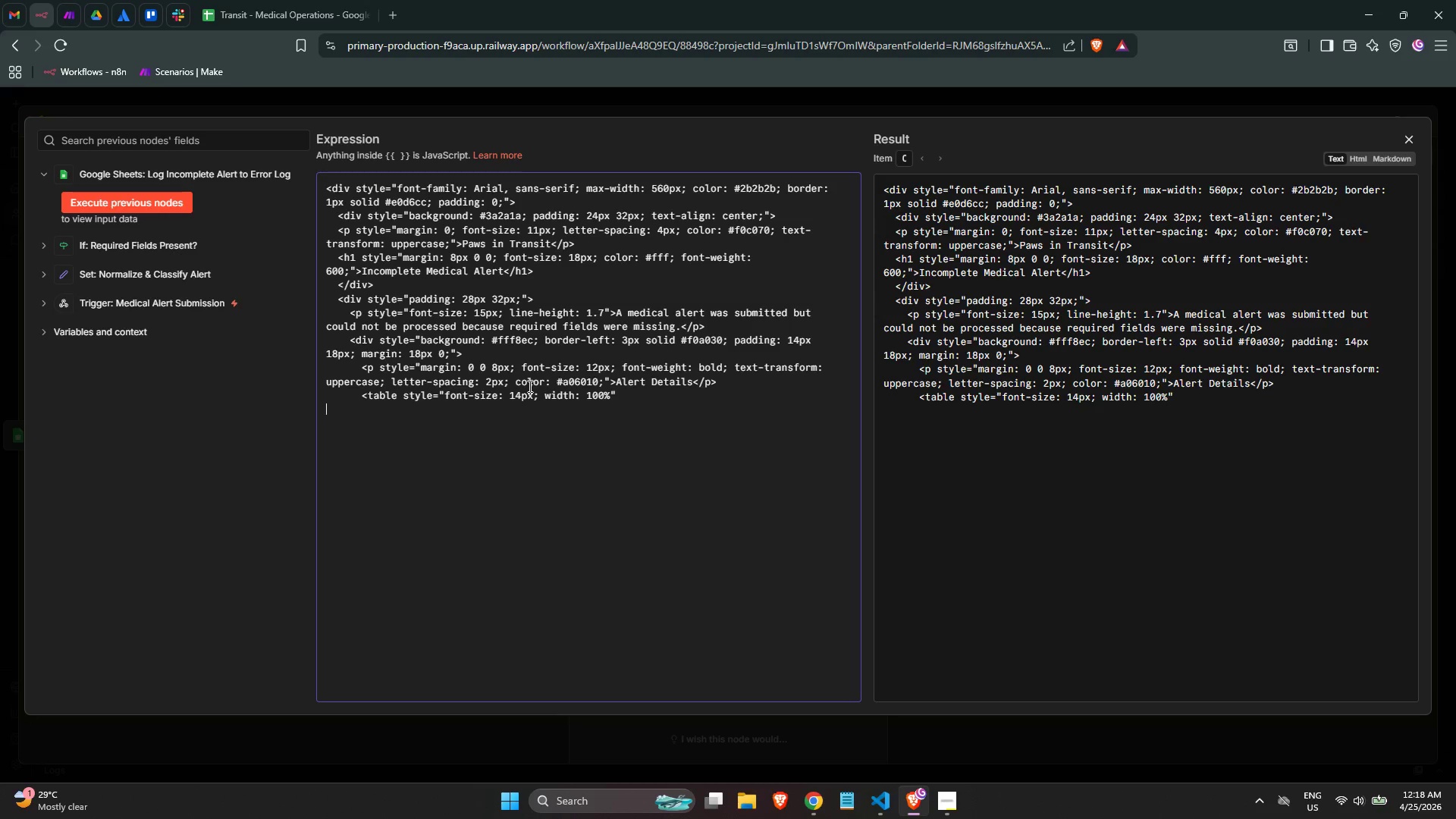 
key(ArrowRight)
 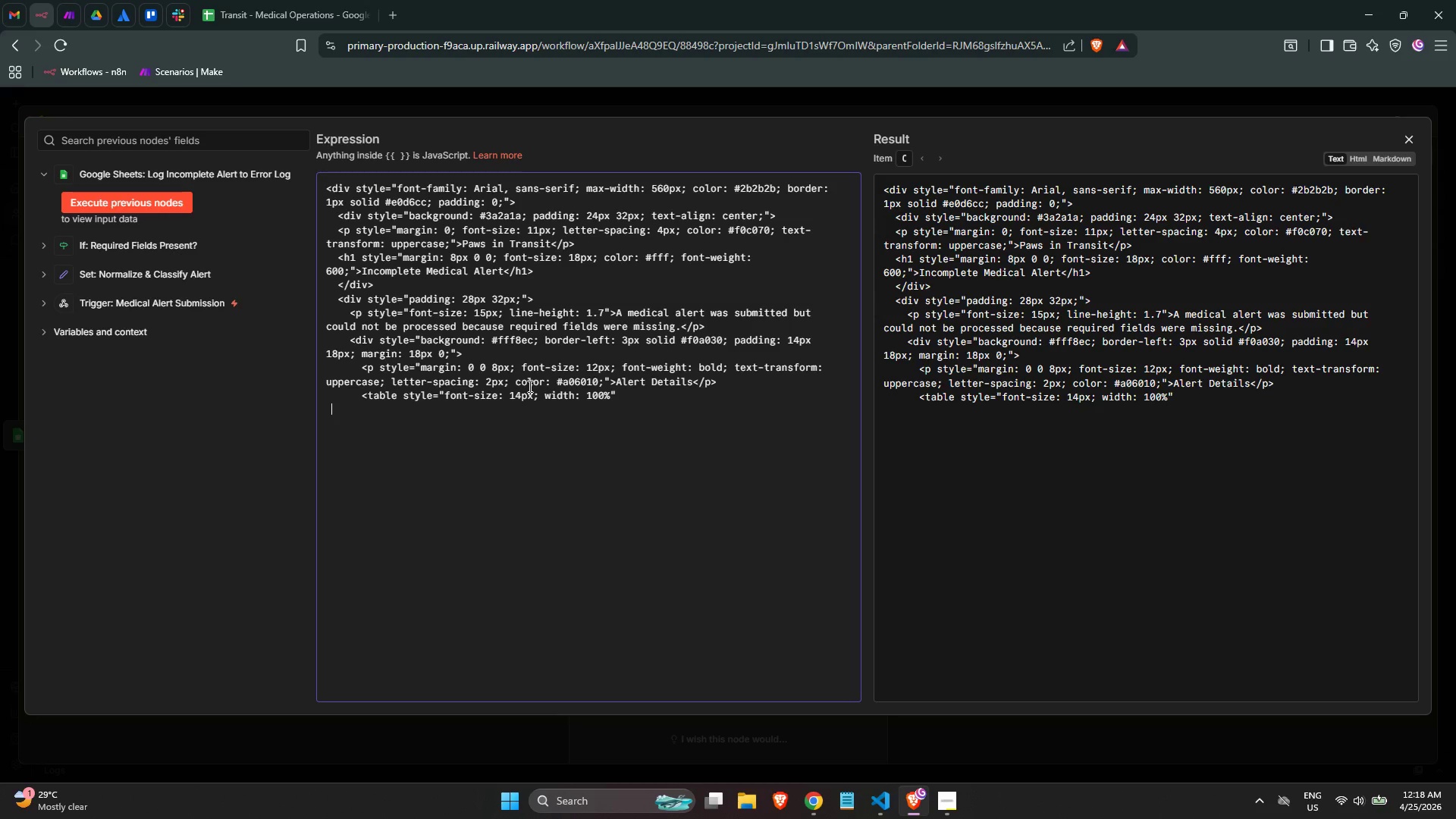 
key(ArrowLeft)
 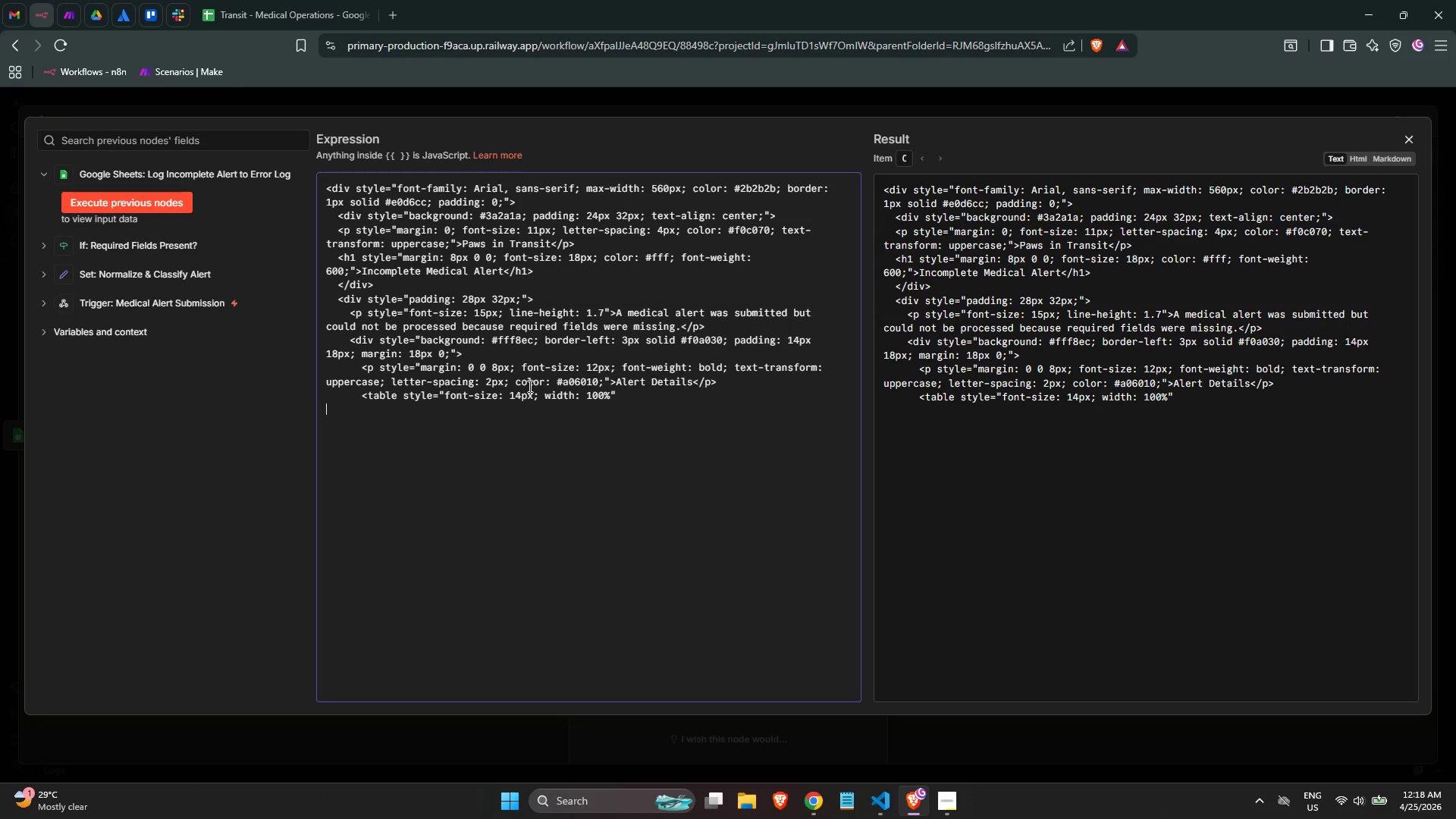 
key(ArrowLeft)
 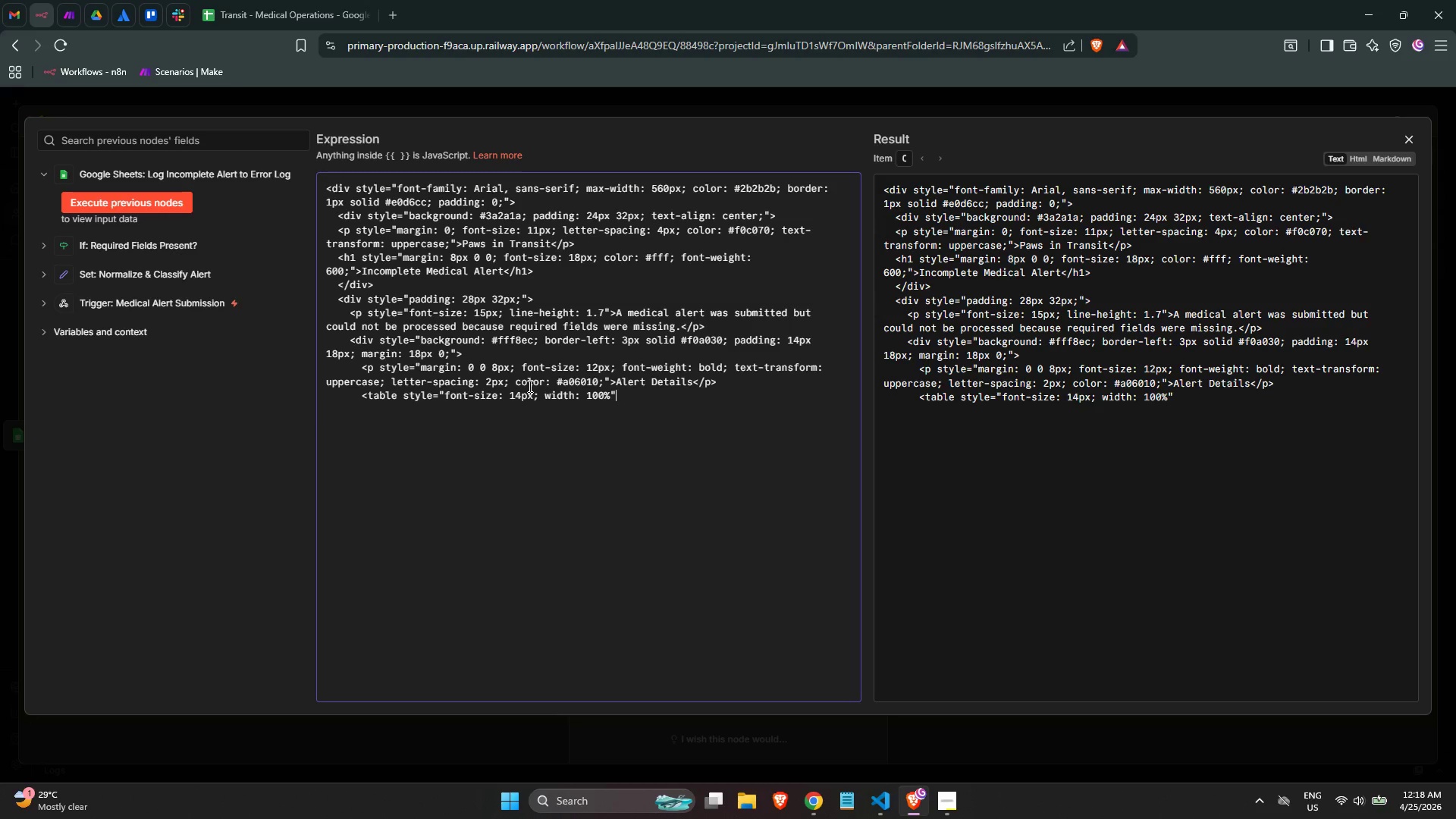 
key(ArrowLeft)
 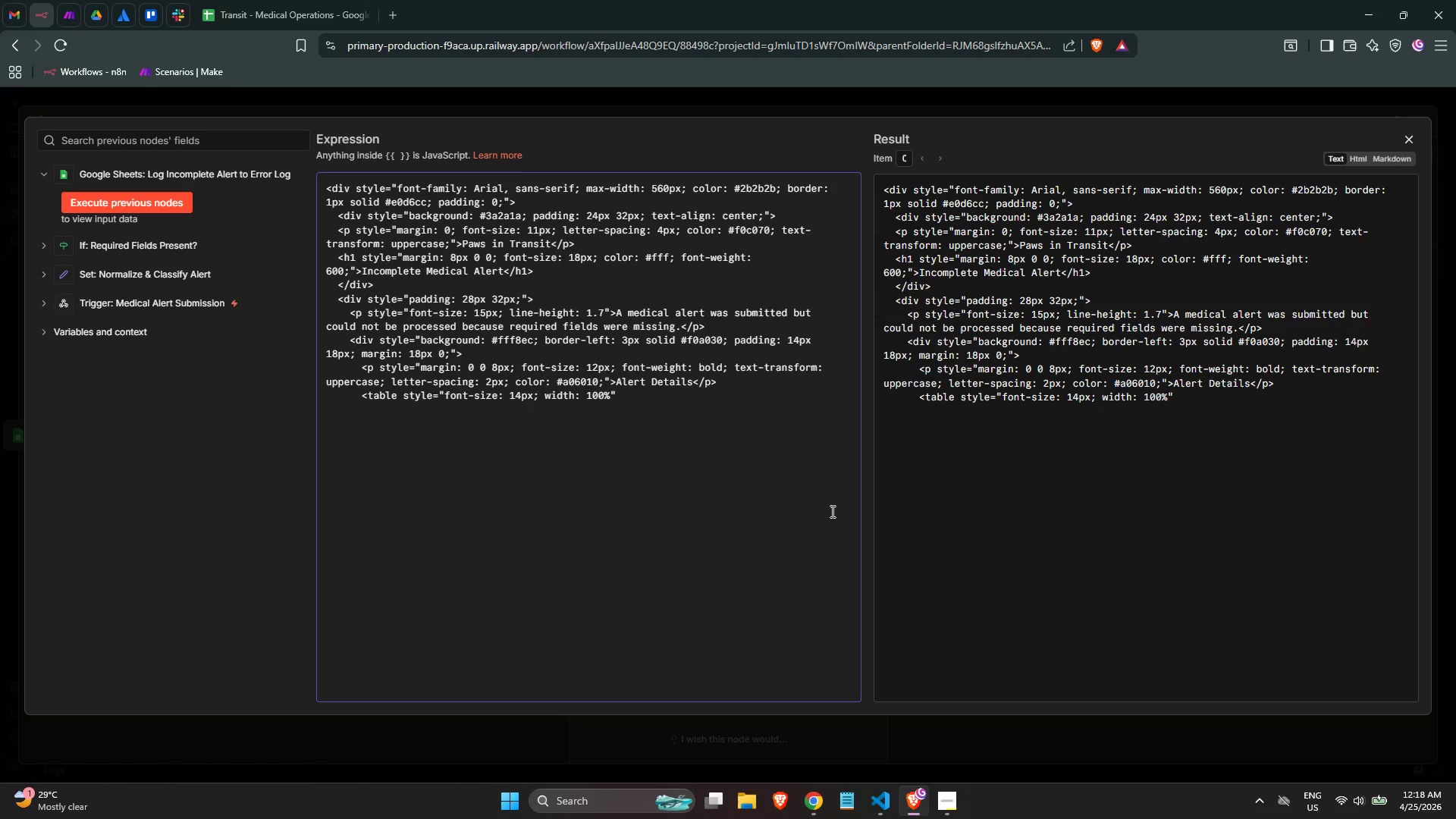 
wait(9.89)
 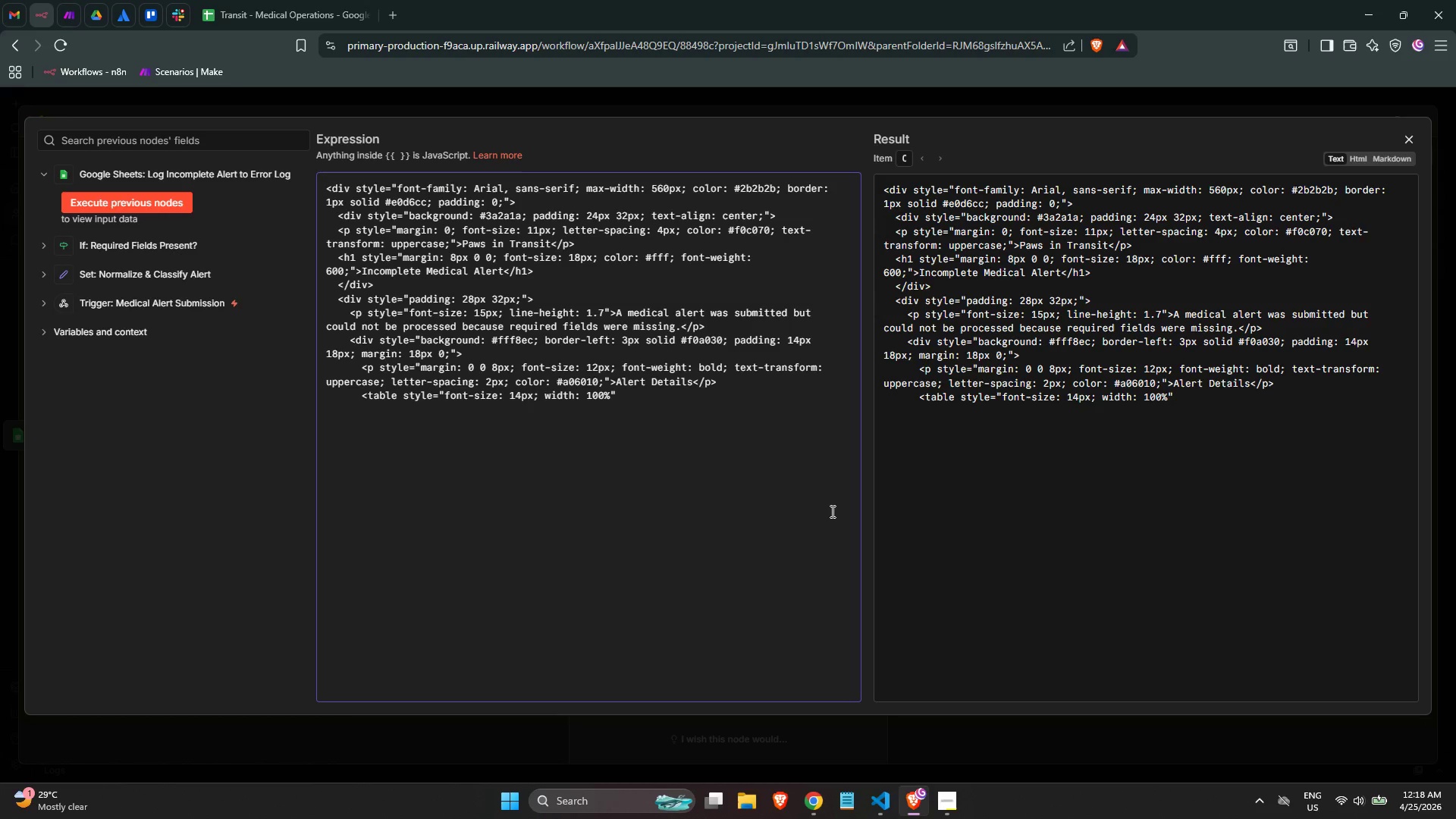 
key(ArrowRight)
 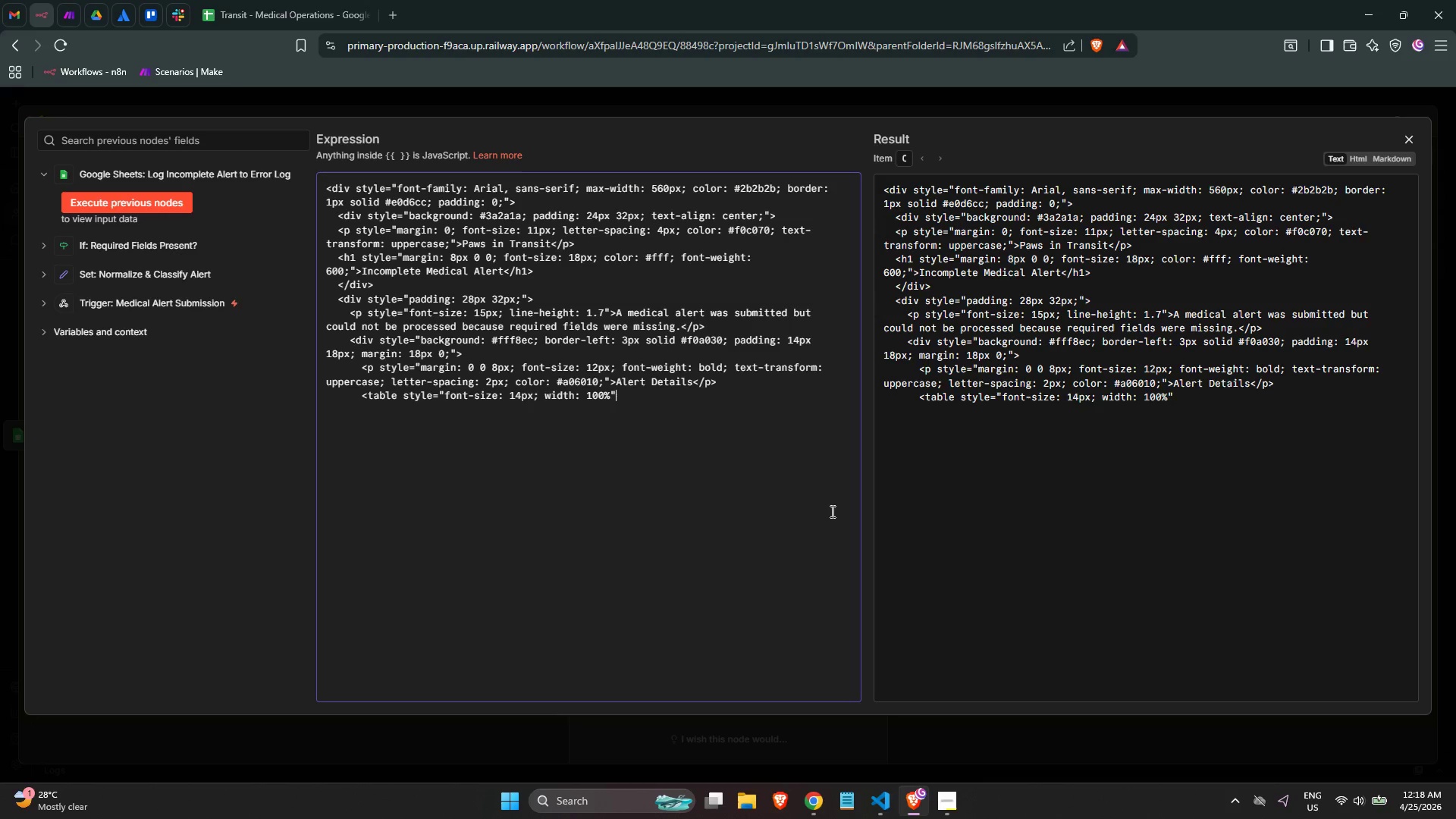 
wait(12.36)
 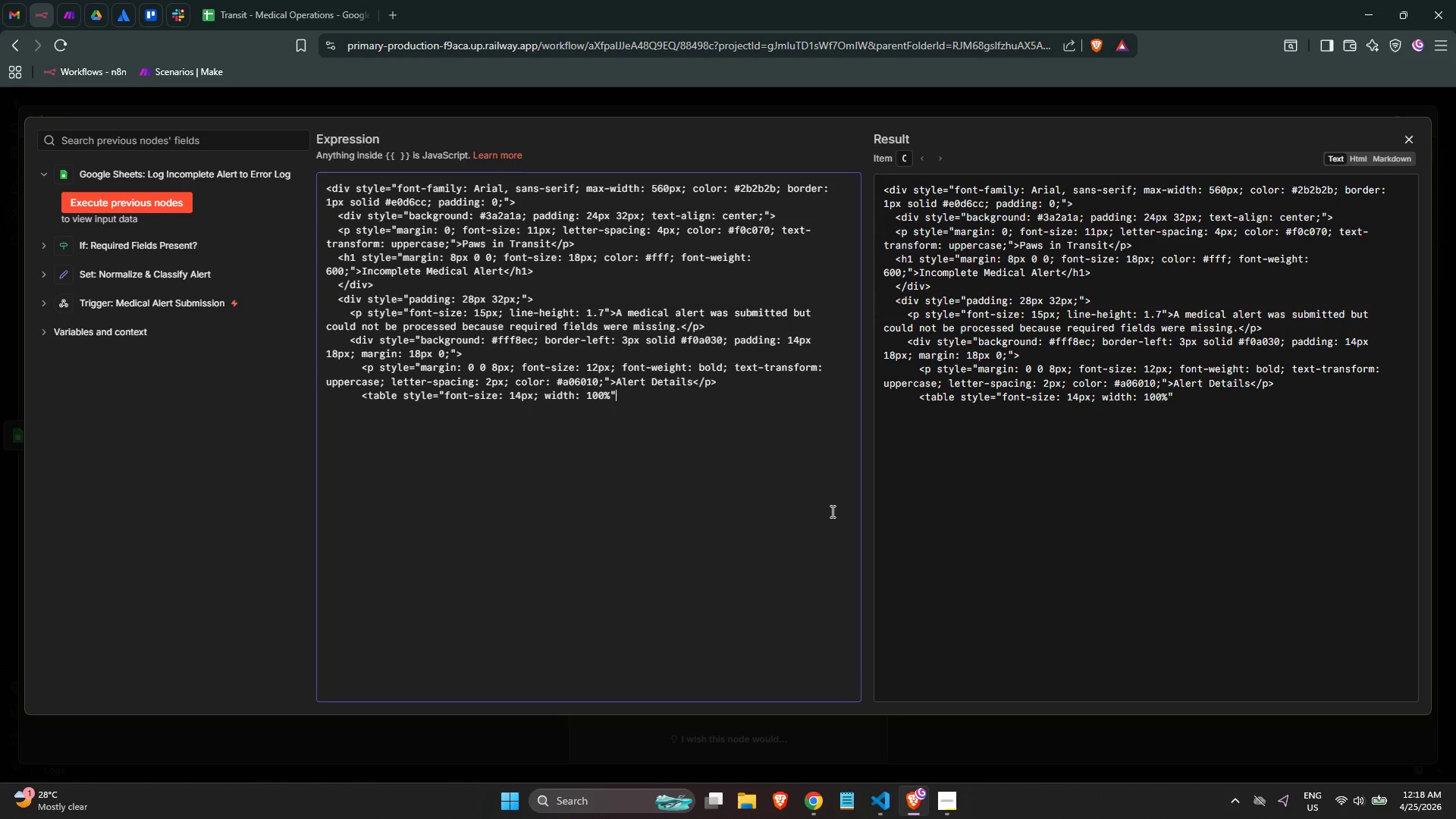 
key(ArrowLeft)
 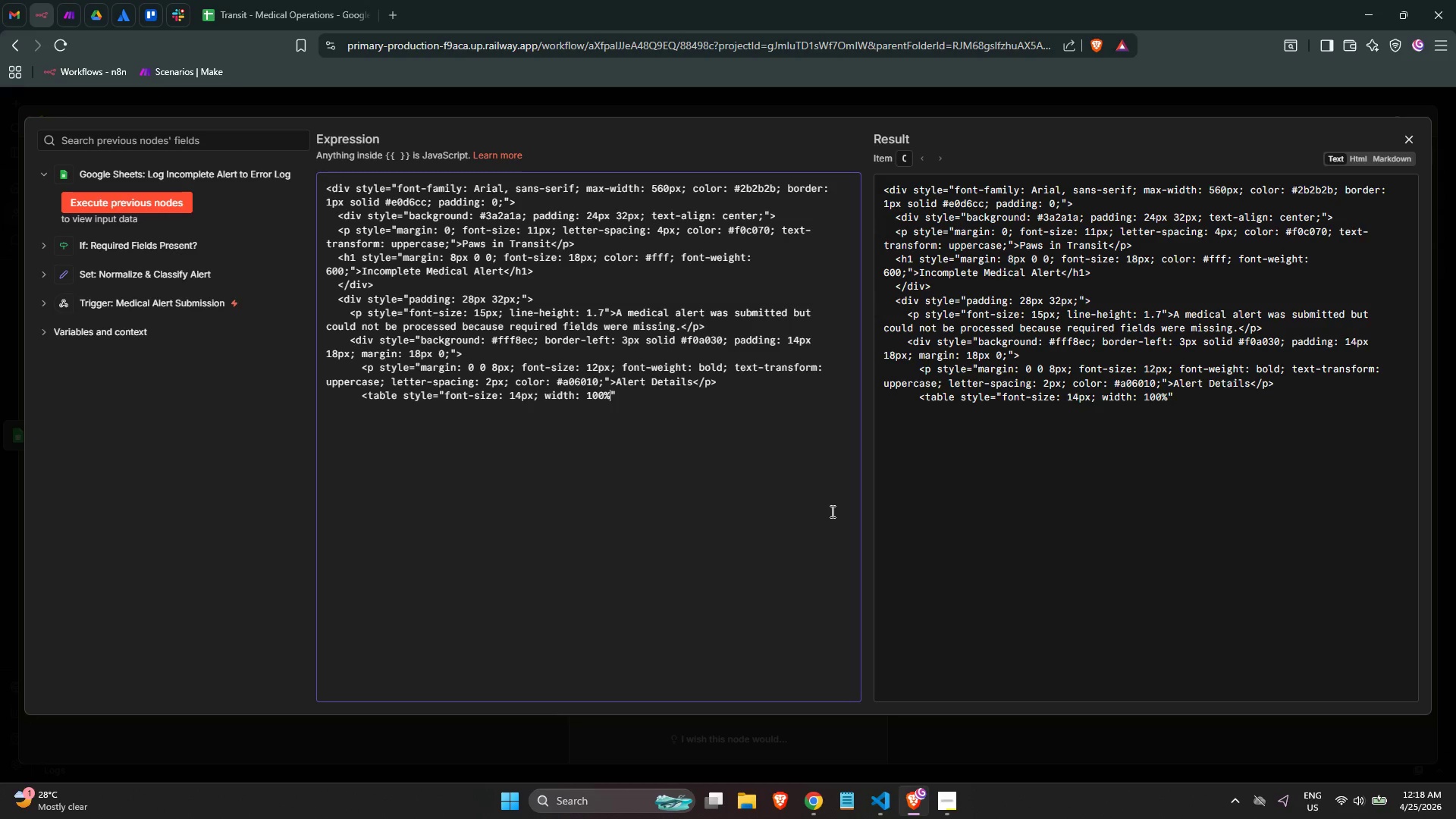 
key(ArrowRight)
 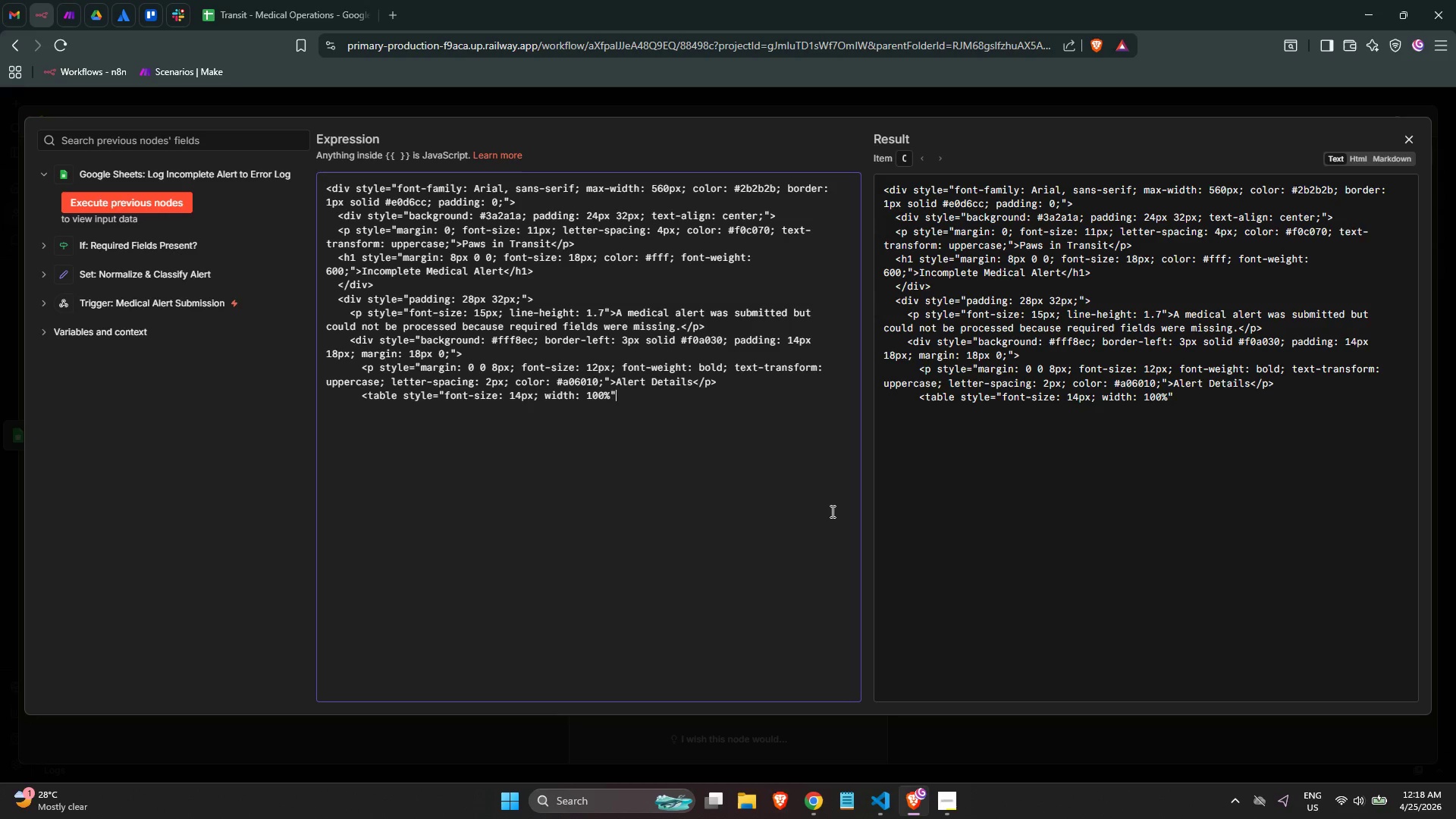 
key(ArrowLeft)
 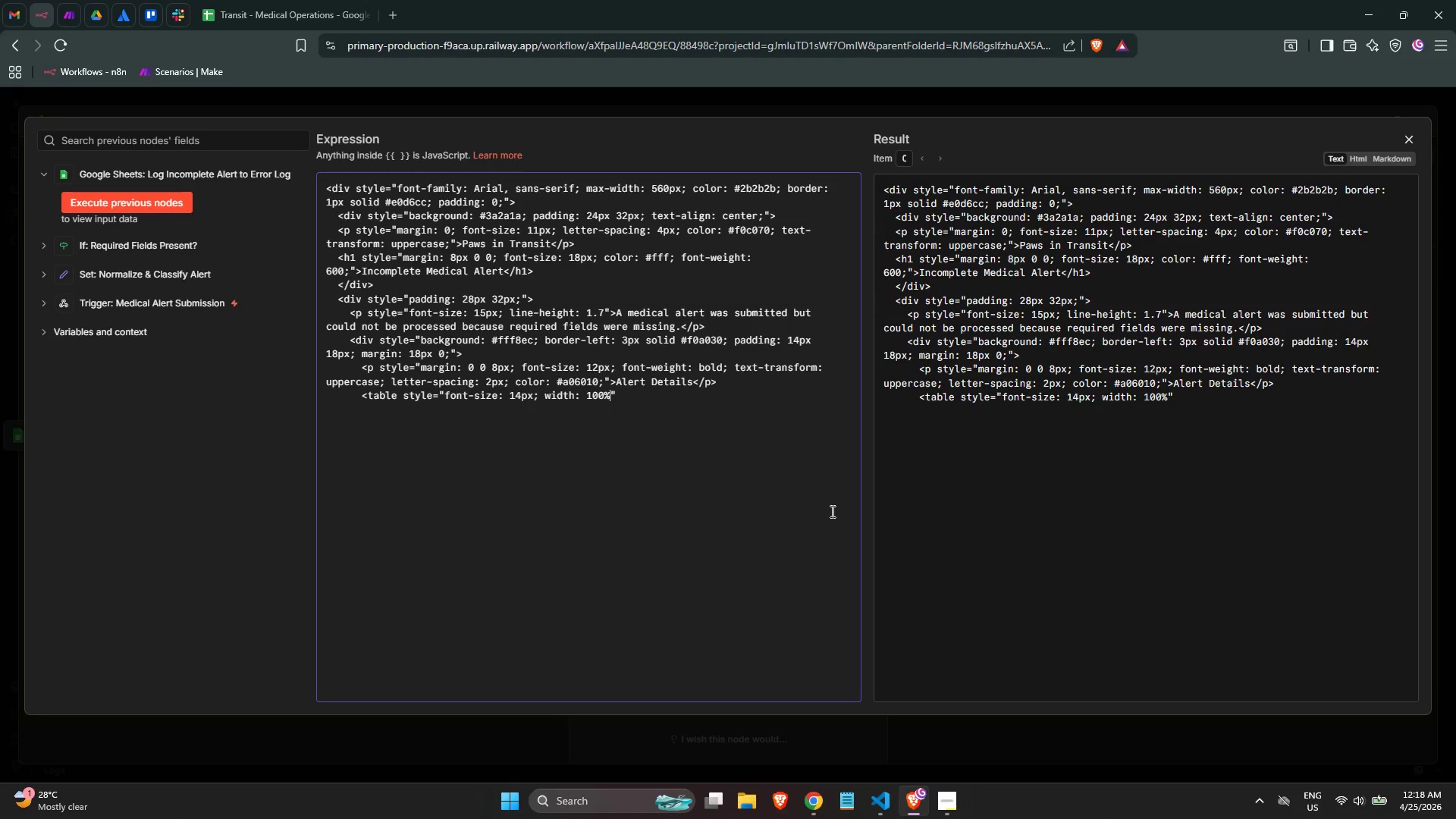 
type(; border-collapse: collapse;)
 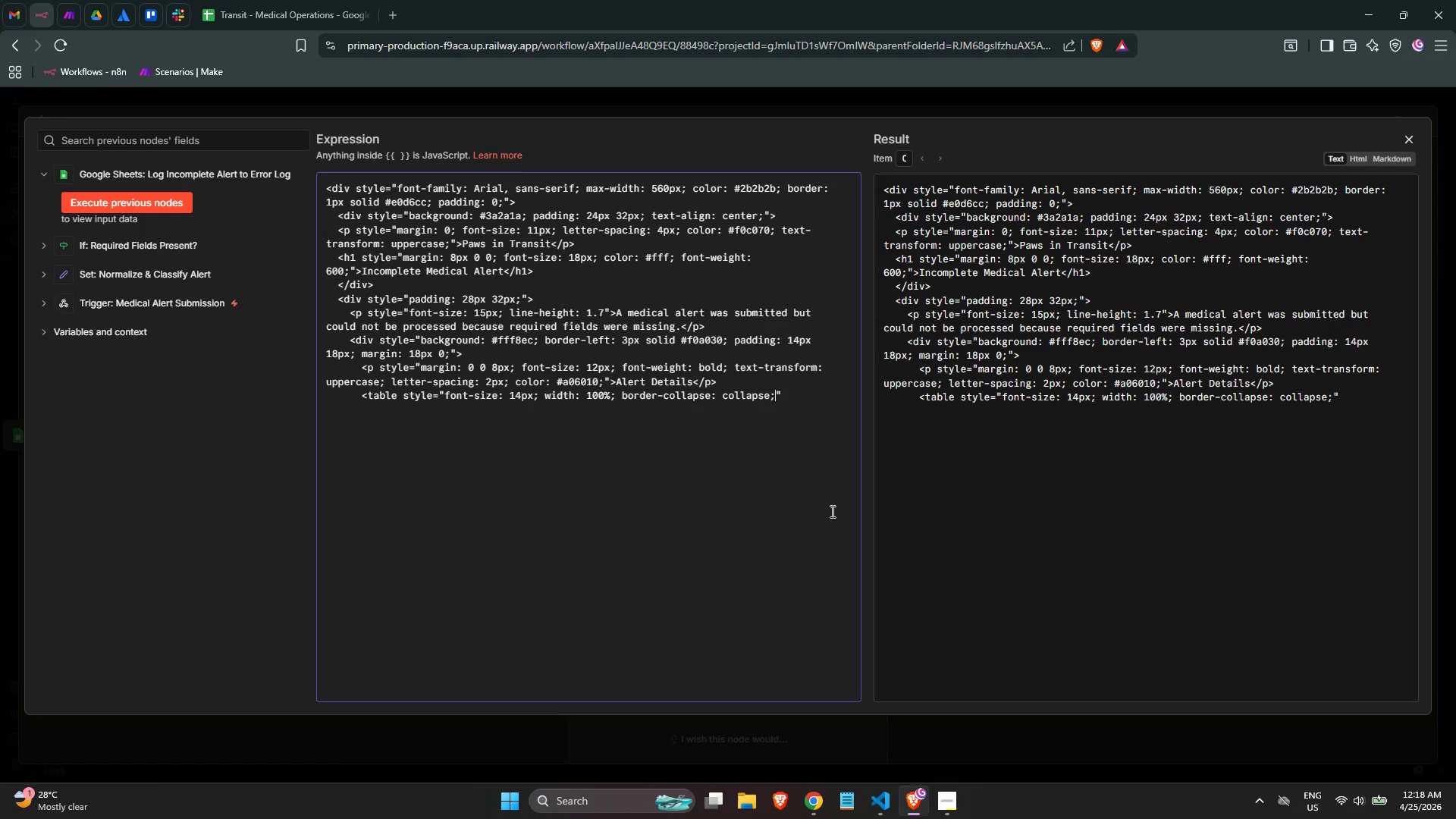 
key(ArrowRight)
 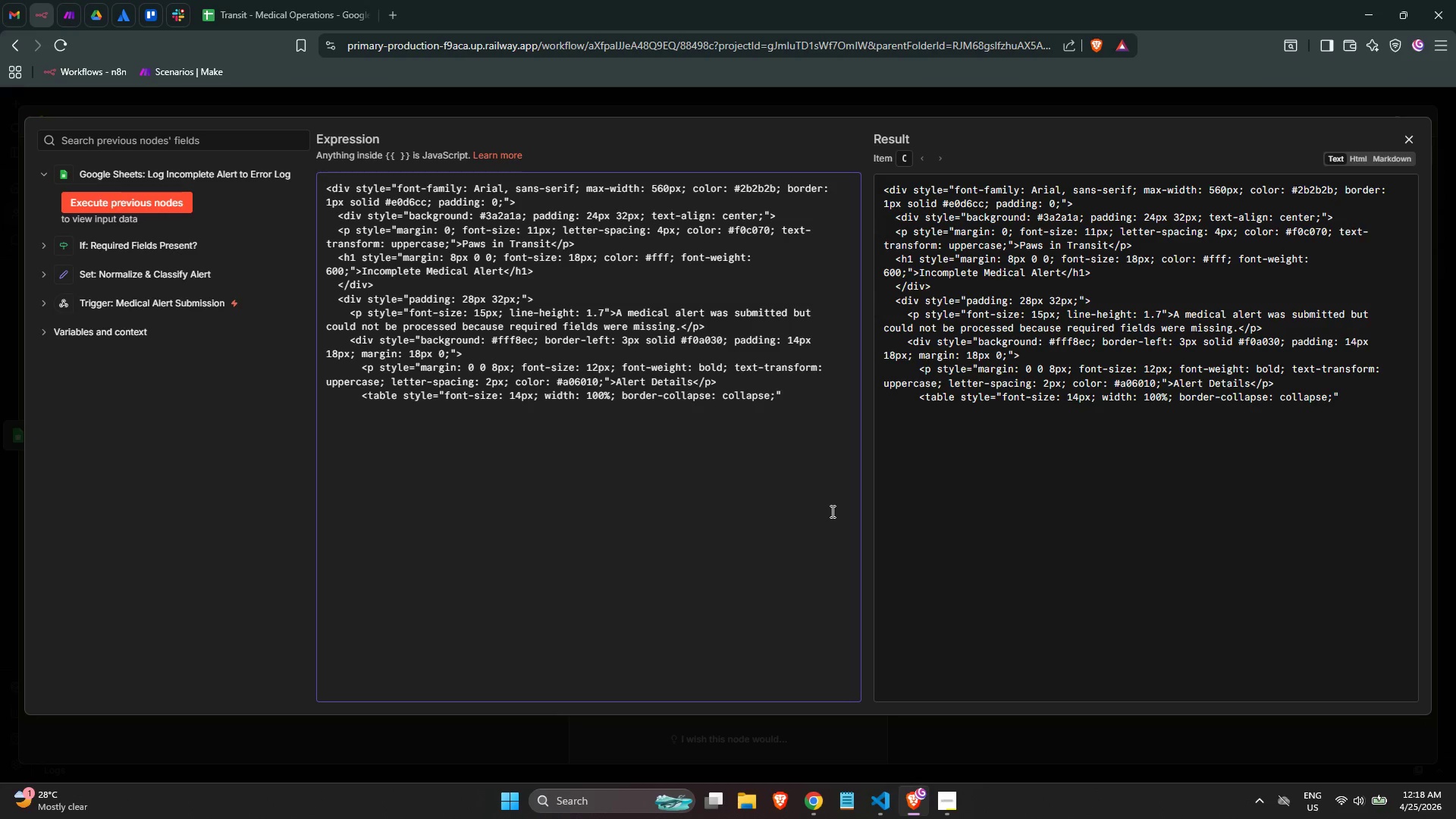 
key(Shift+Comma)
 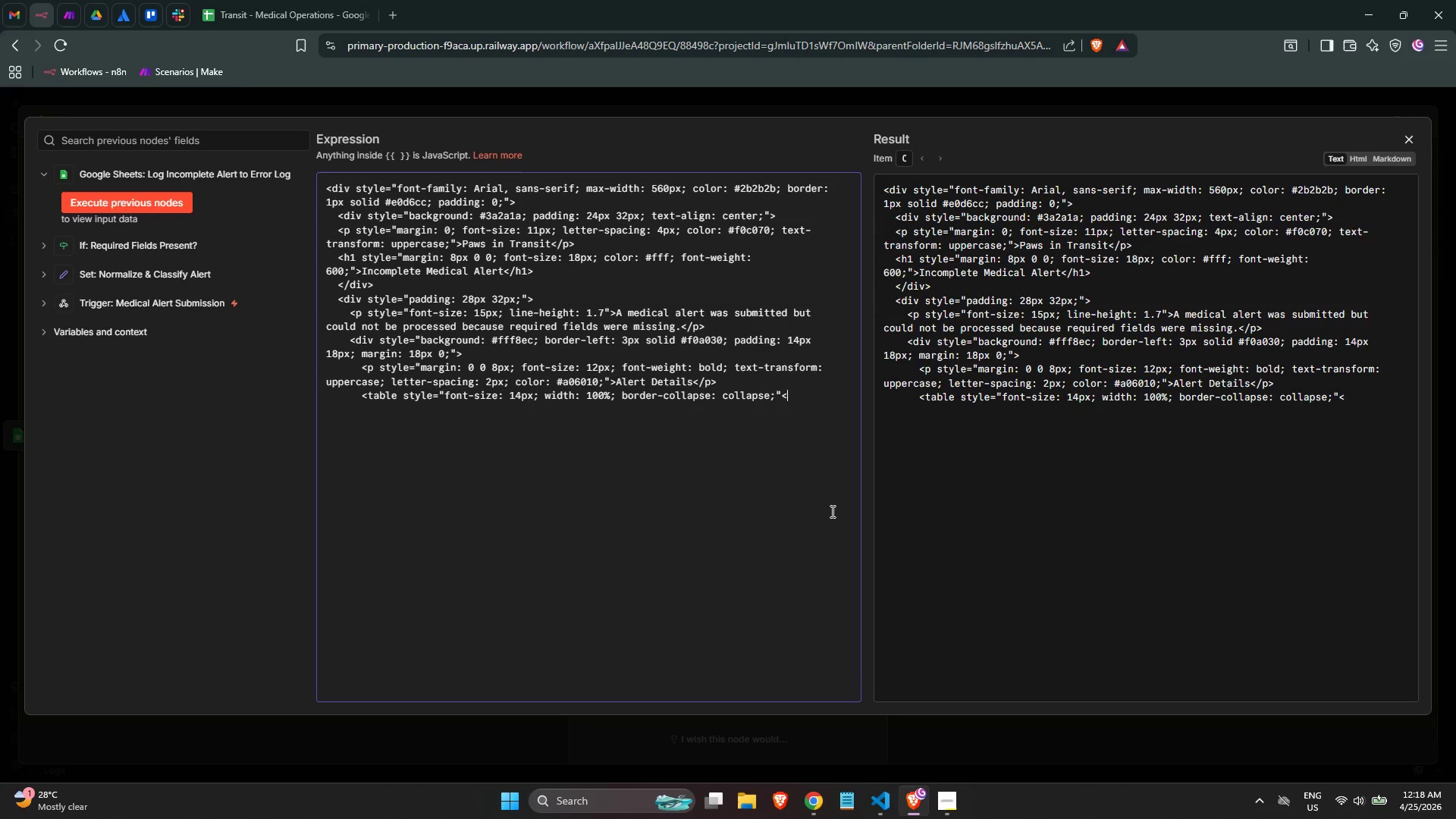 
key(Backspace)
 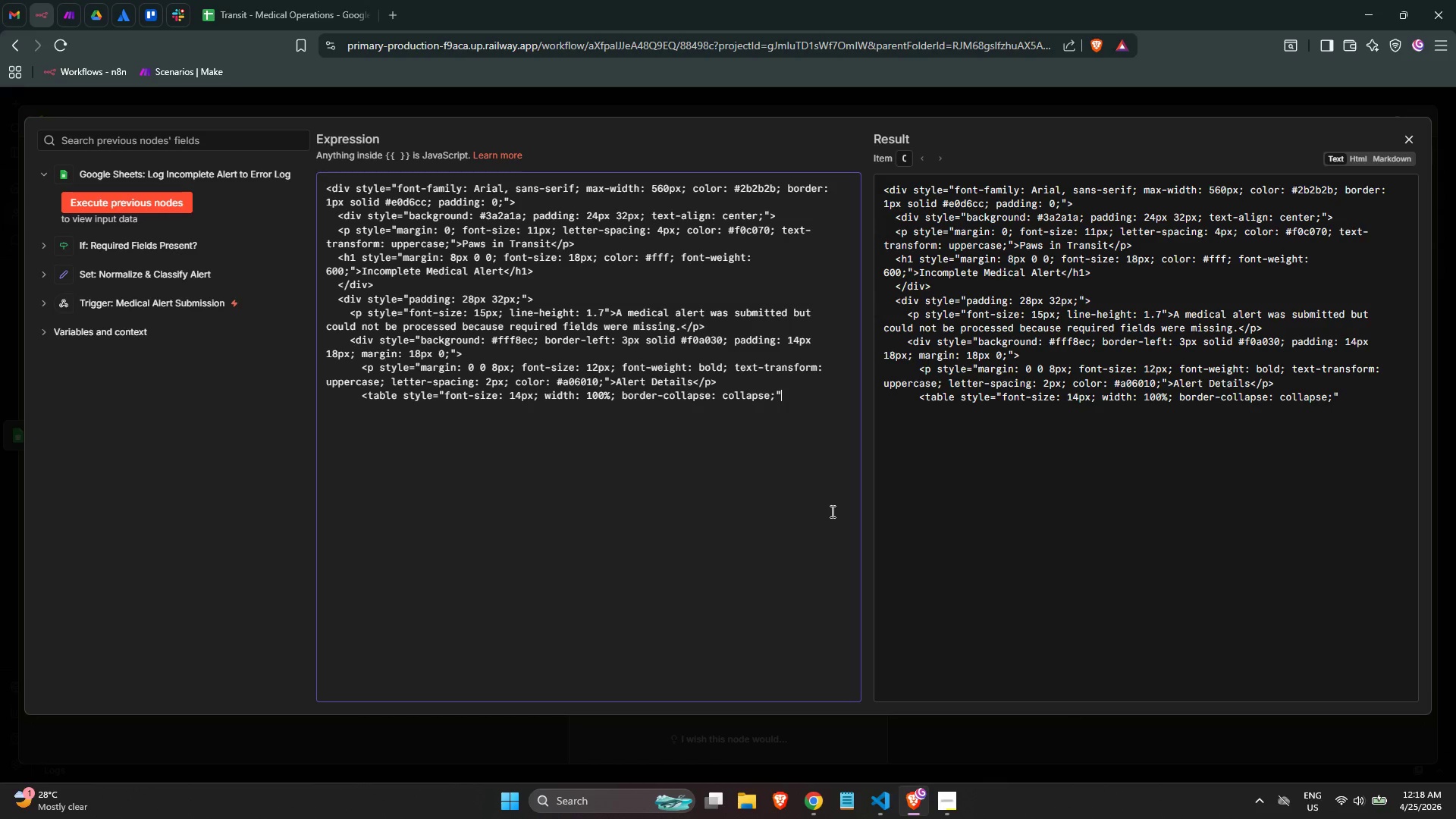 
key(Shift+Period)
 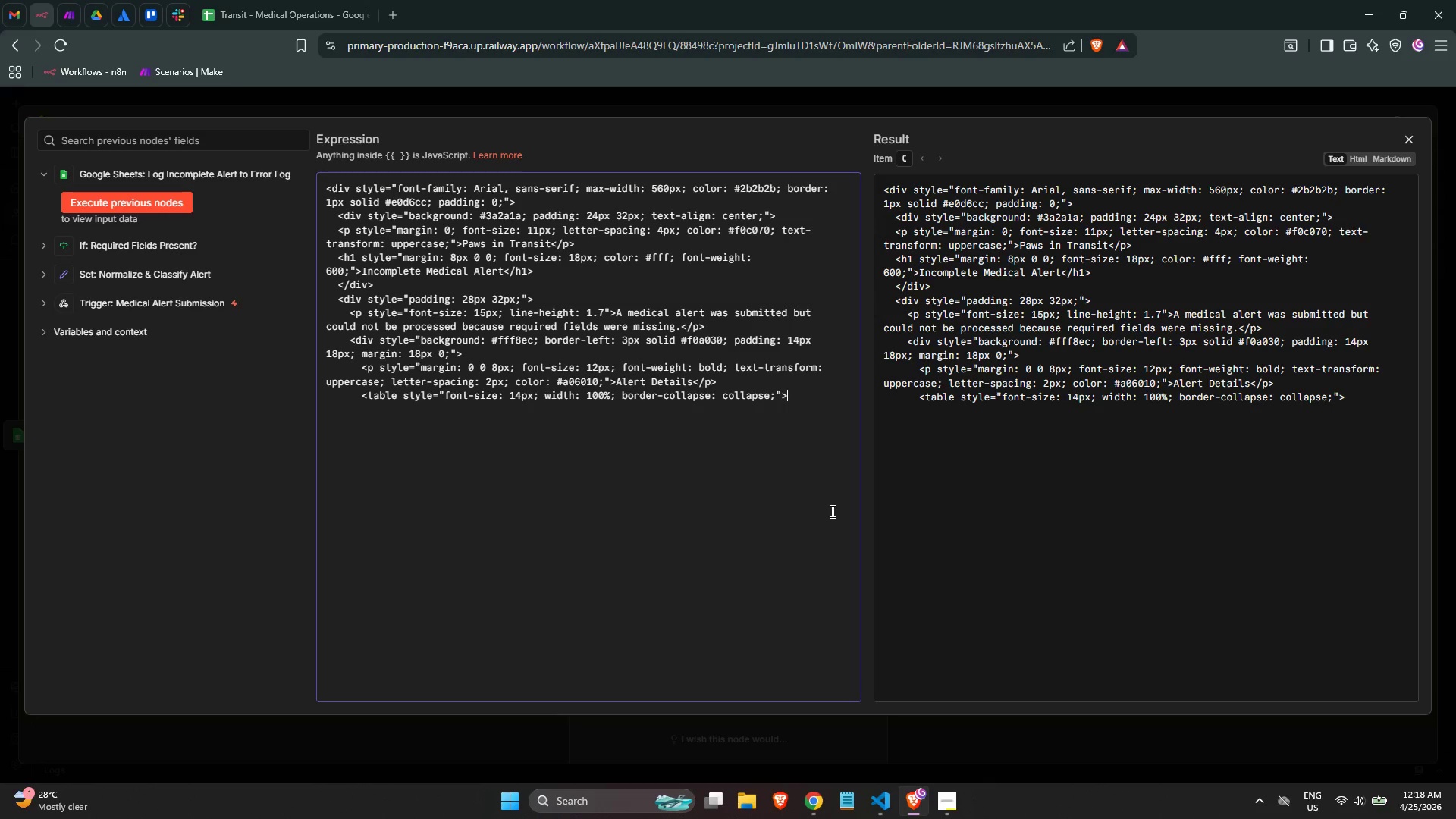 
key(Enter)
 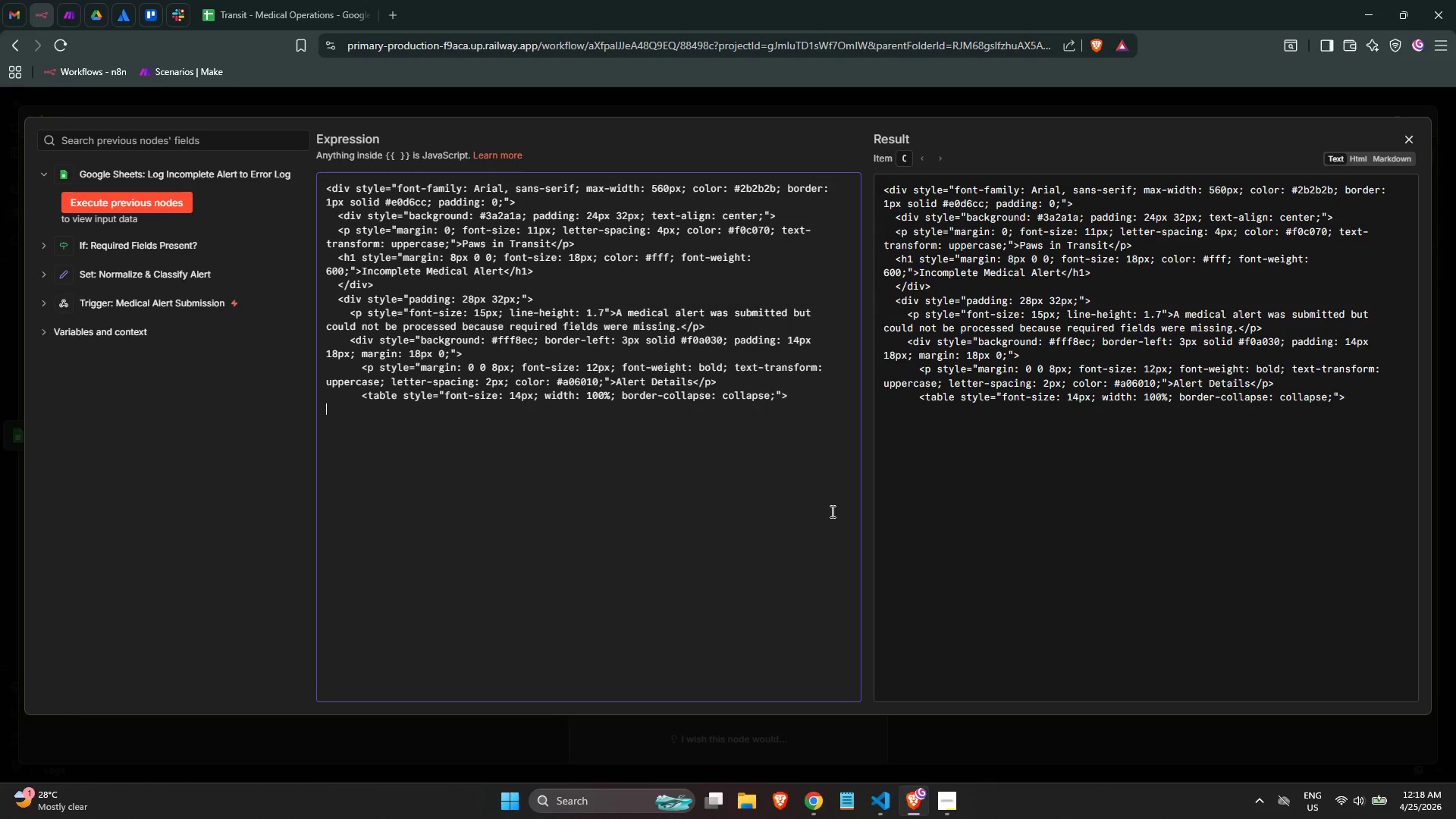 
key(Tab)
key(Tab)
key(Tab)
key(Tab)
type(<tr><td style="")
 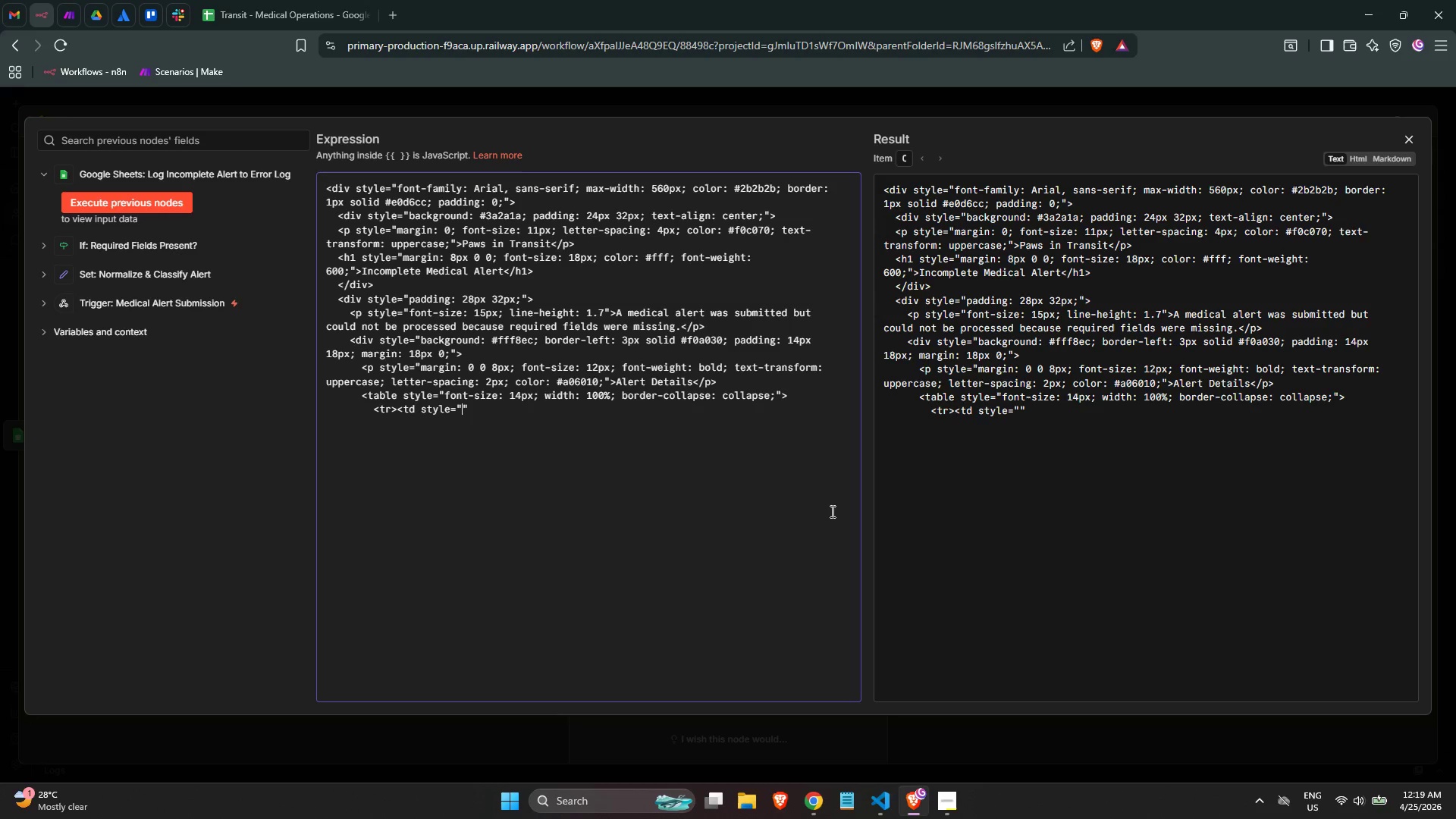 
 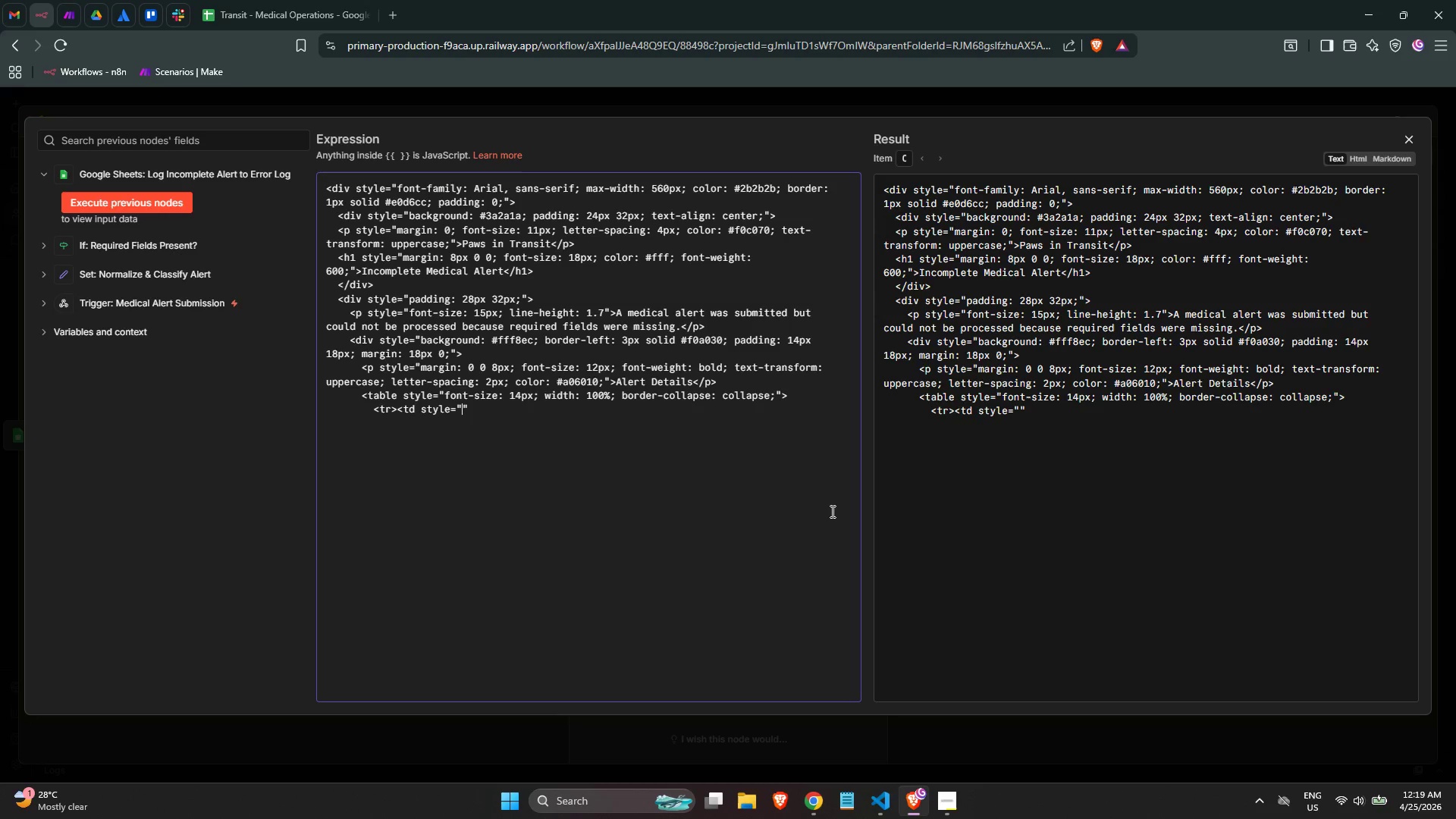 
key(ArrowLeft)
 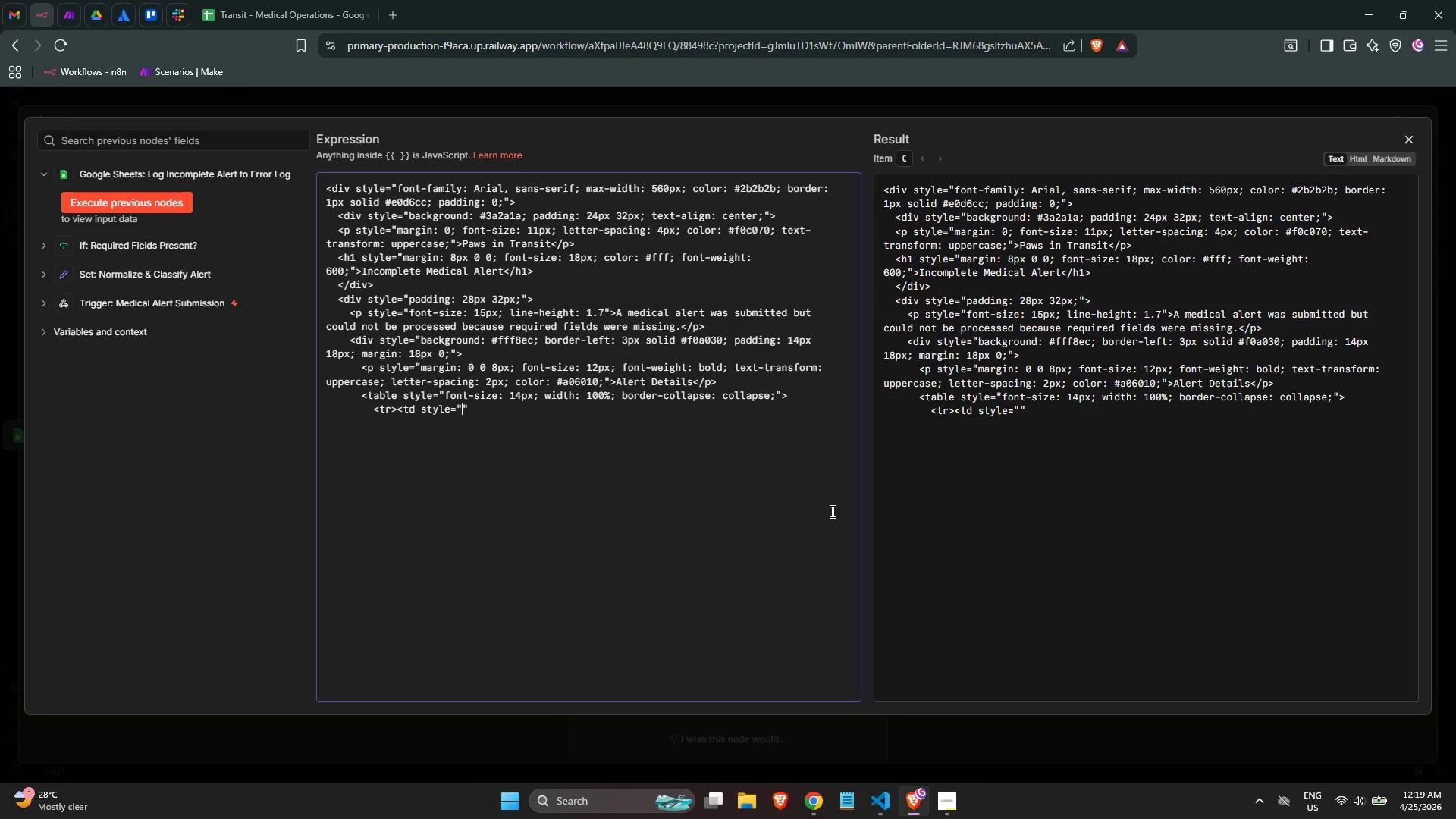 
type(padding: 5px 0; color)
 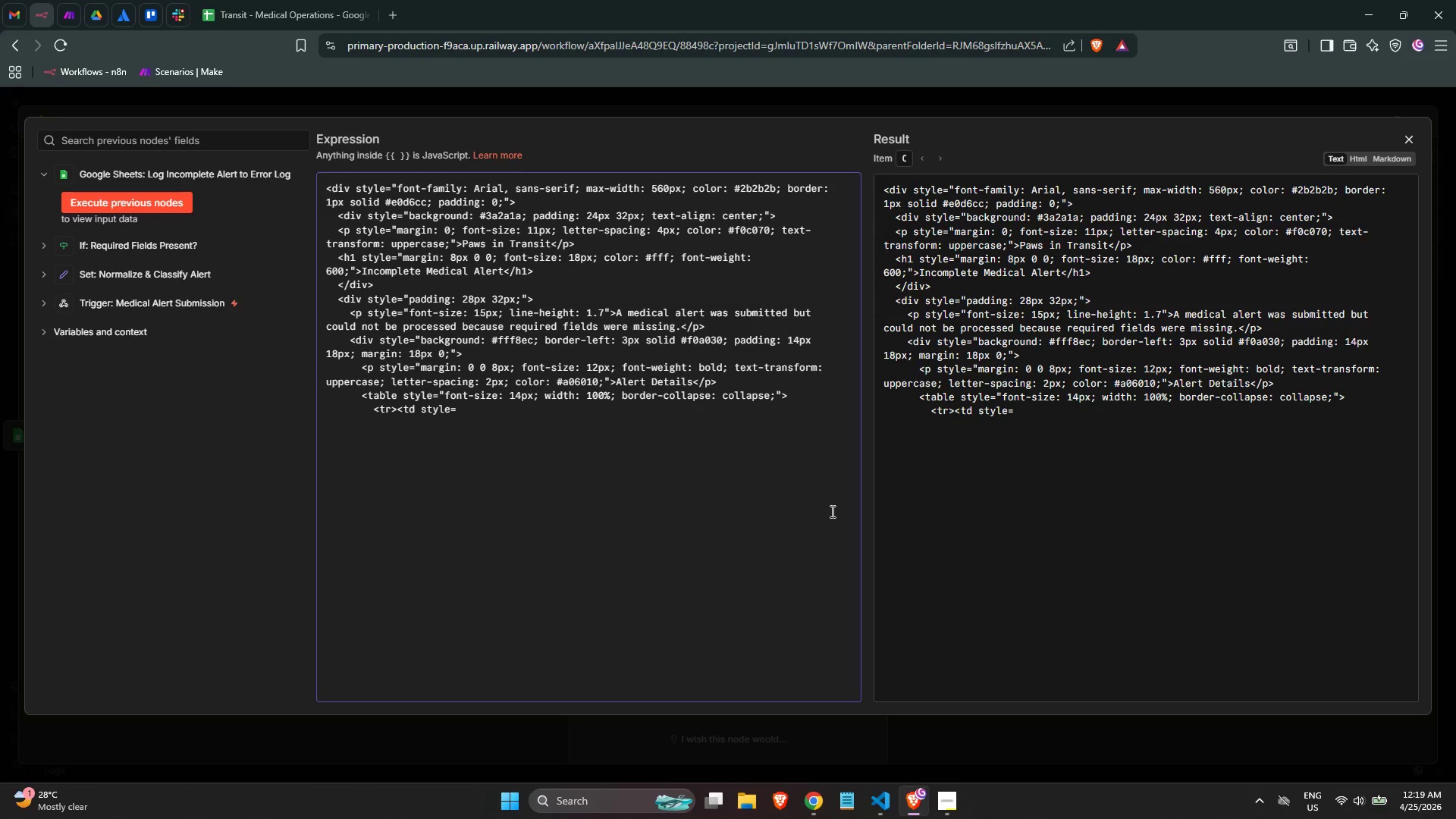 
hold_key(key=ShiftLeft, duration=0.59)
 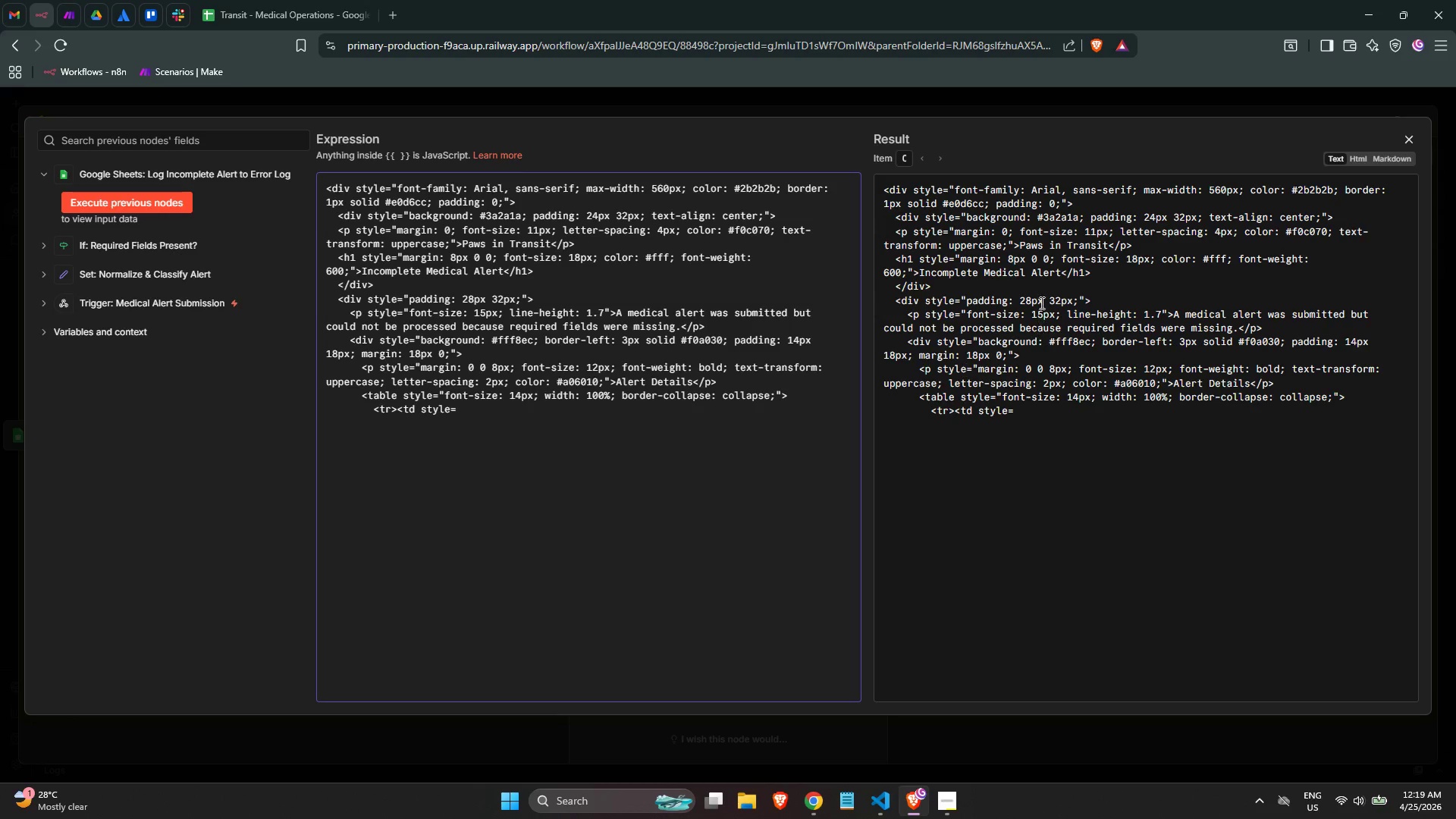 
left_click([548, 415])
 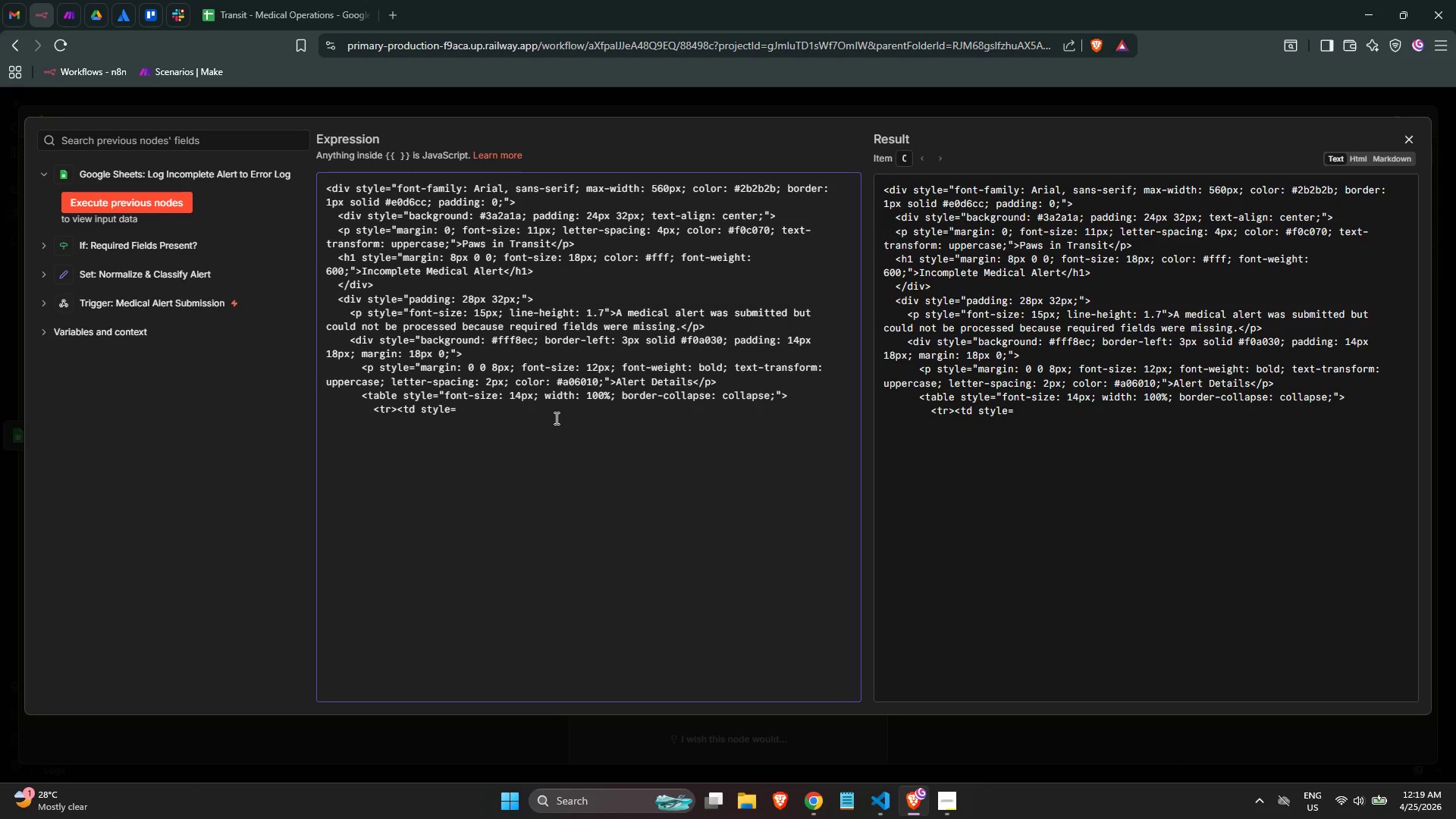 
wait(8.64)
 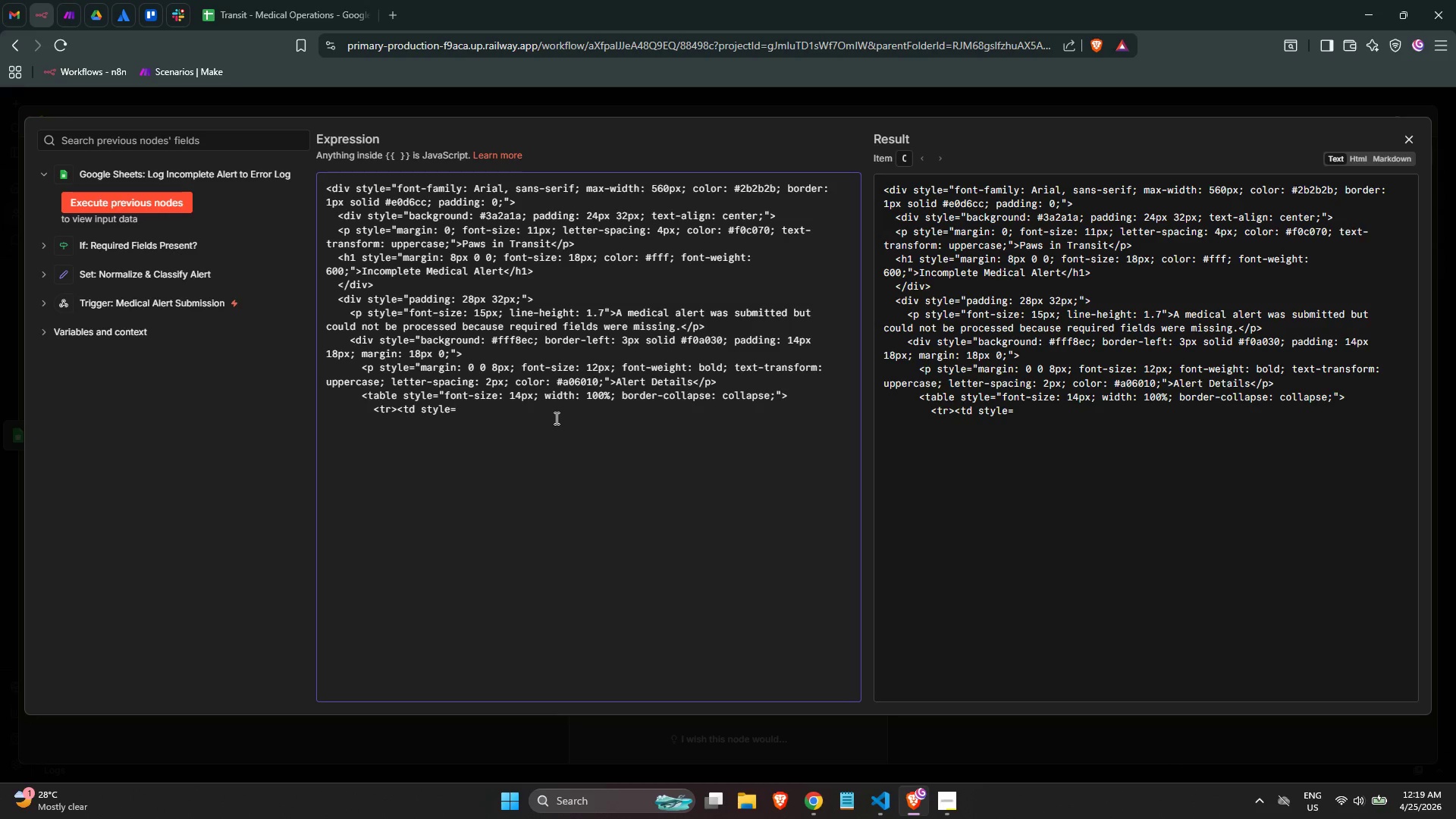 
type("paddd)
key(Backspace)
type(ing: 5px 0; color: #666; )
 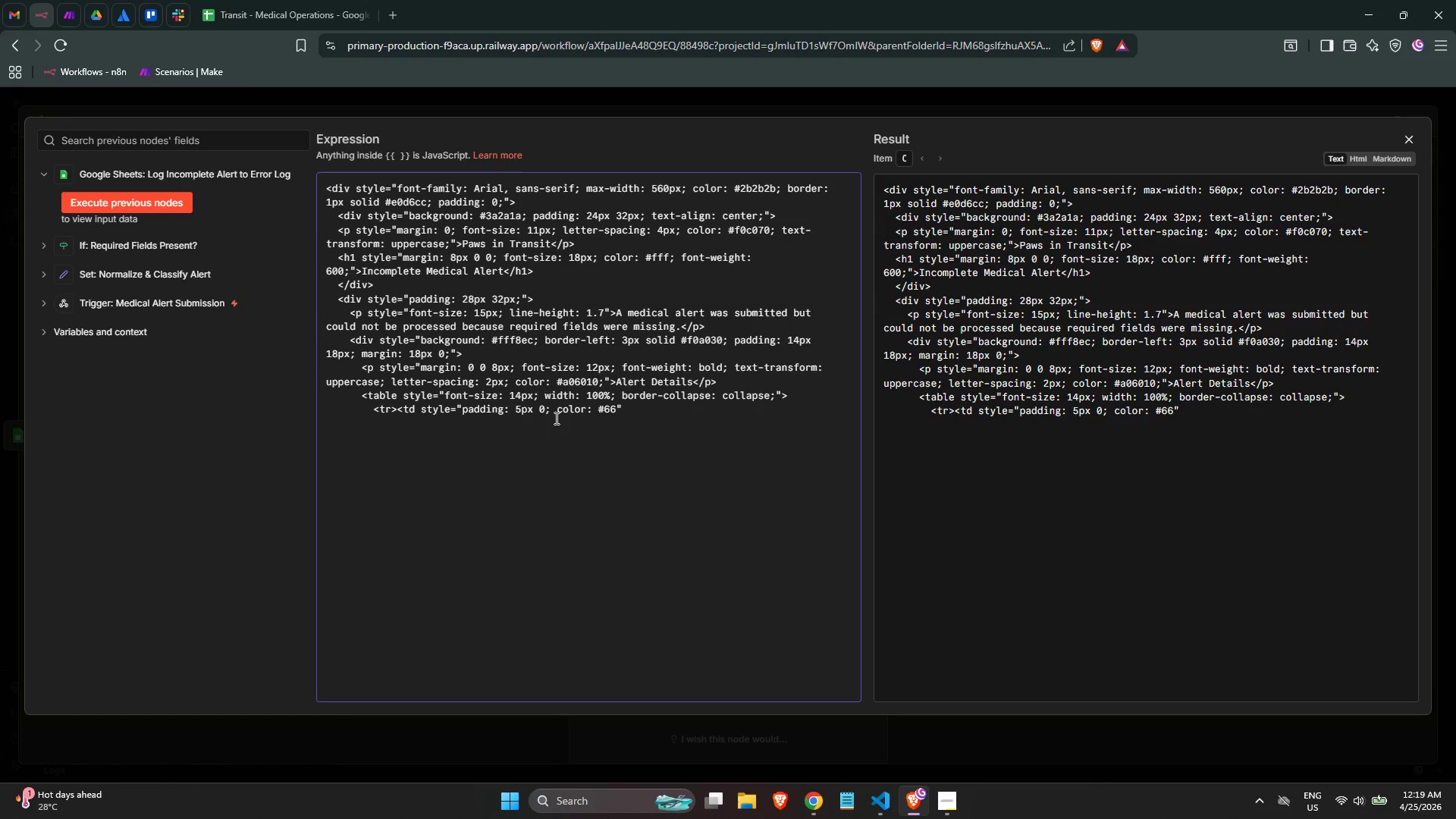 
key(ArrowLeft)
 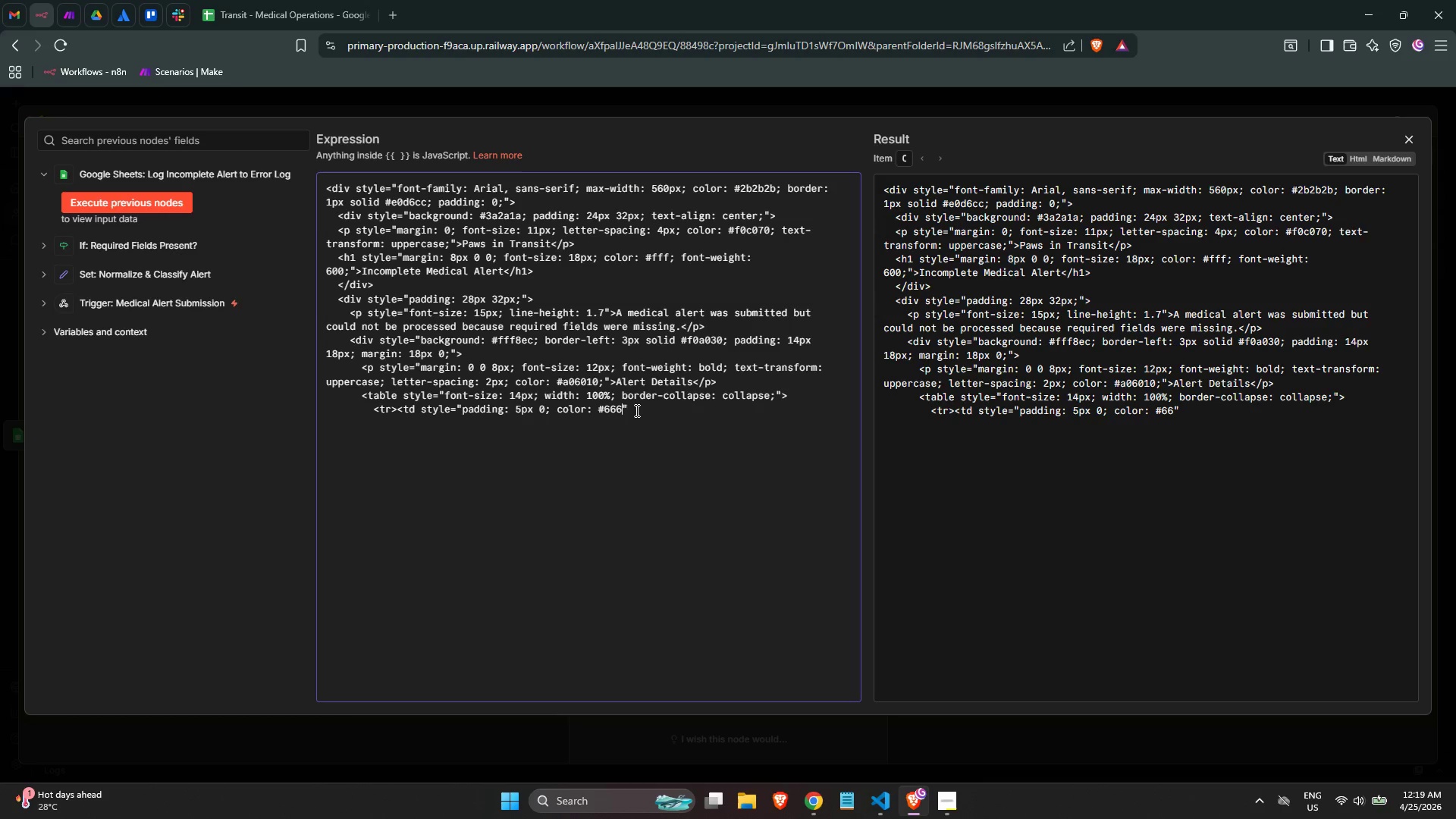 
key(Numpad6)
 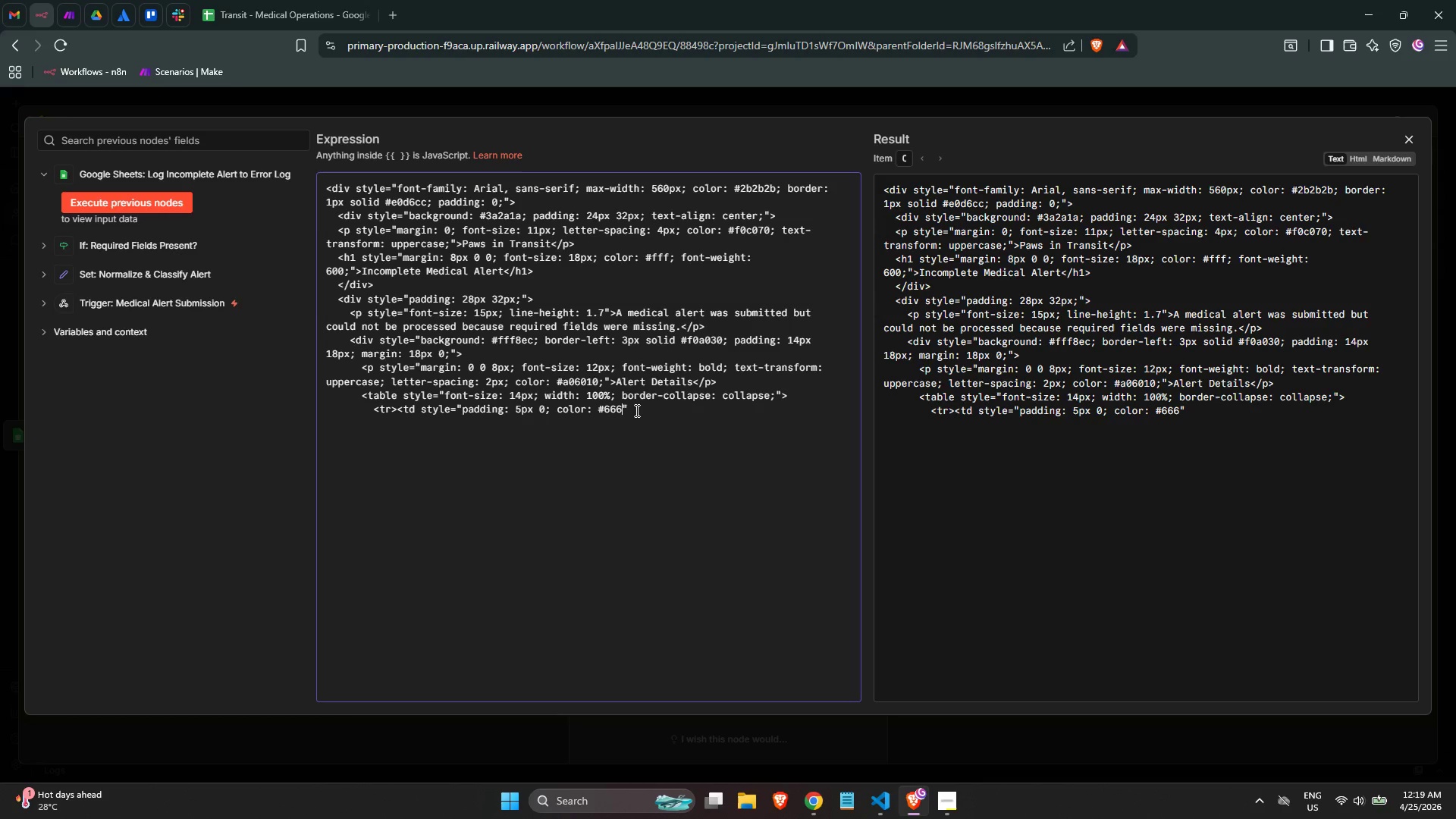 
type(; wid)
 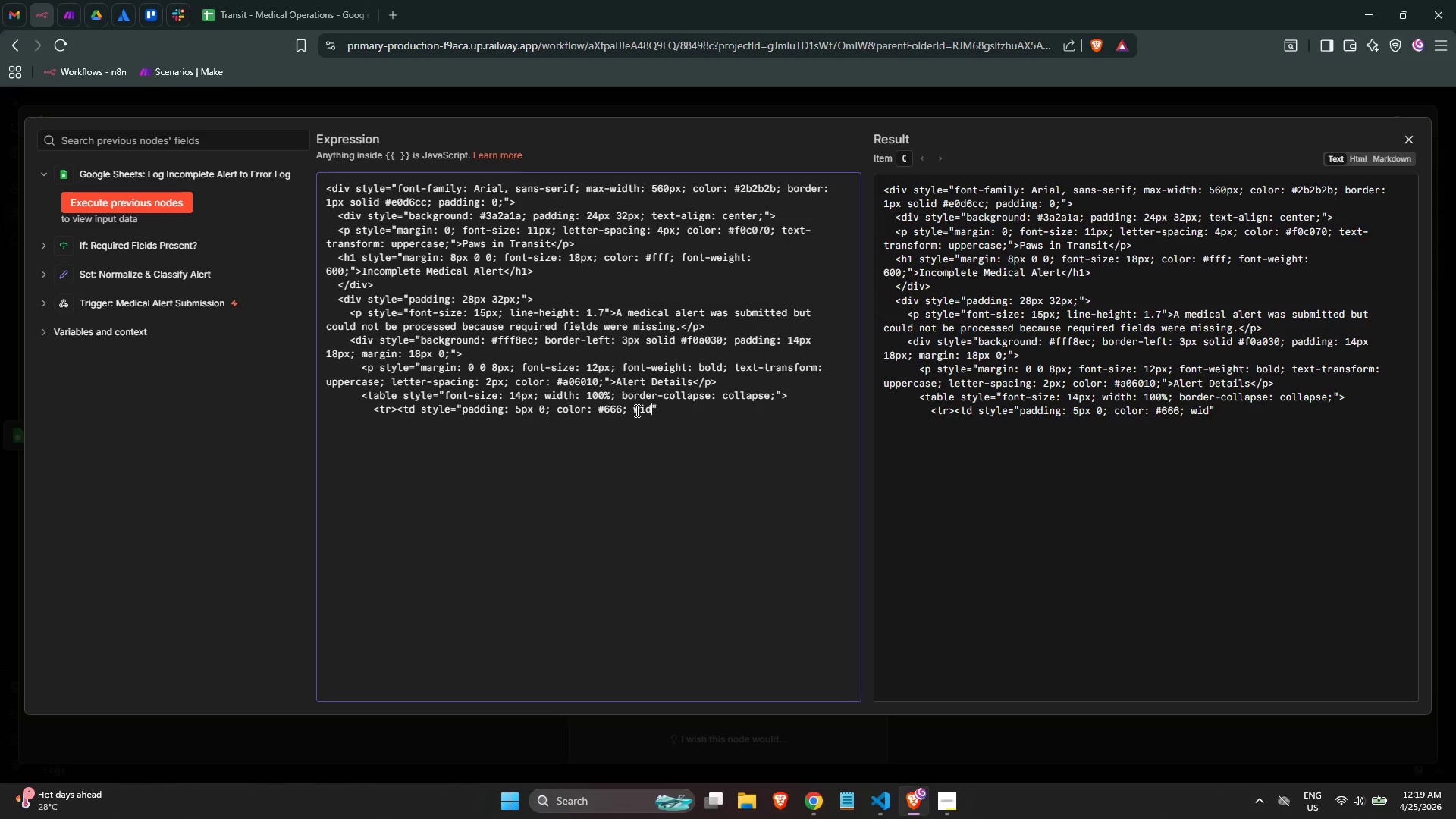 
type(dth: 140px;)
 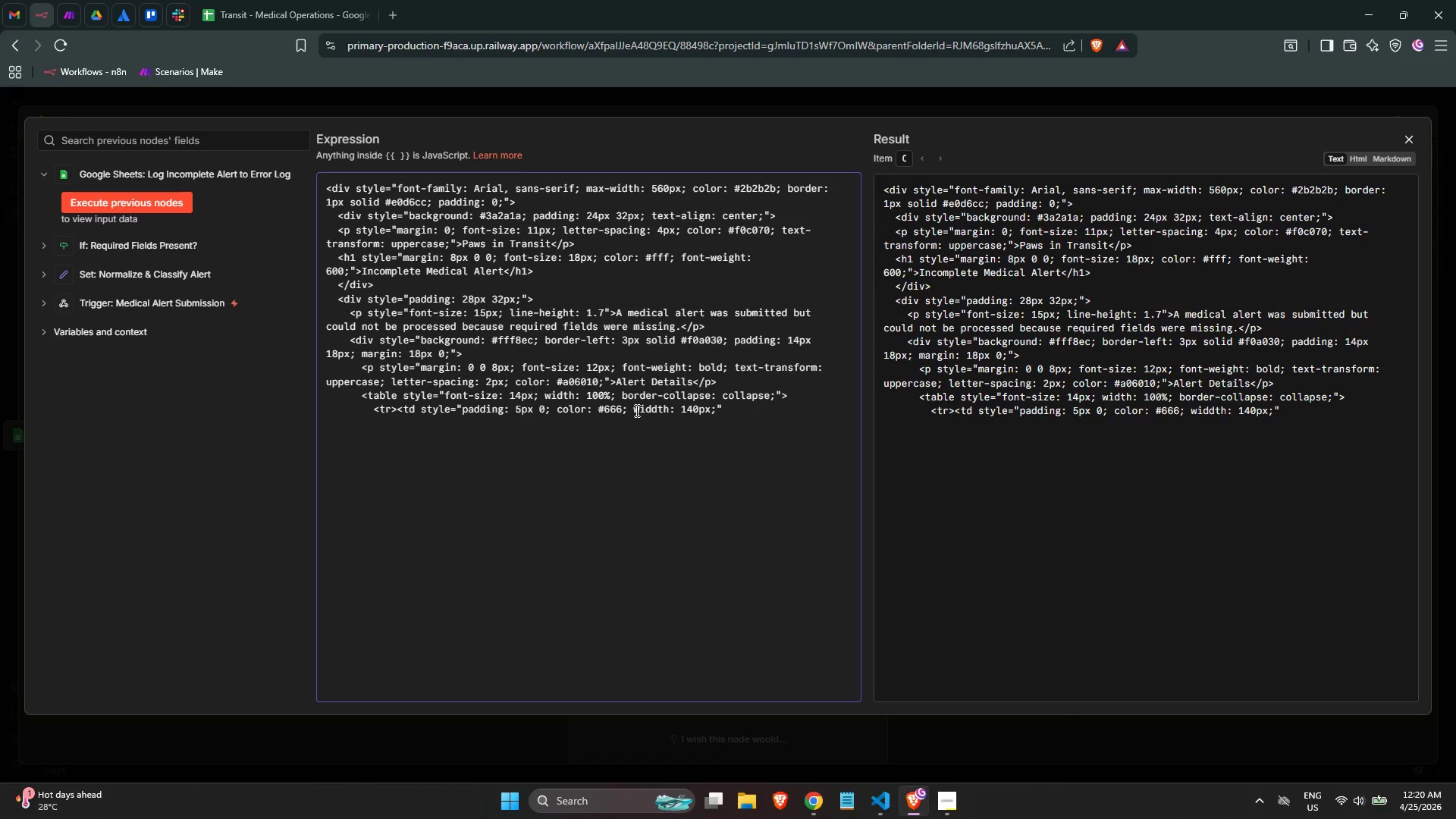 
key(ArrowRight)
 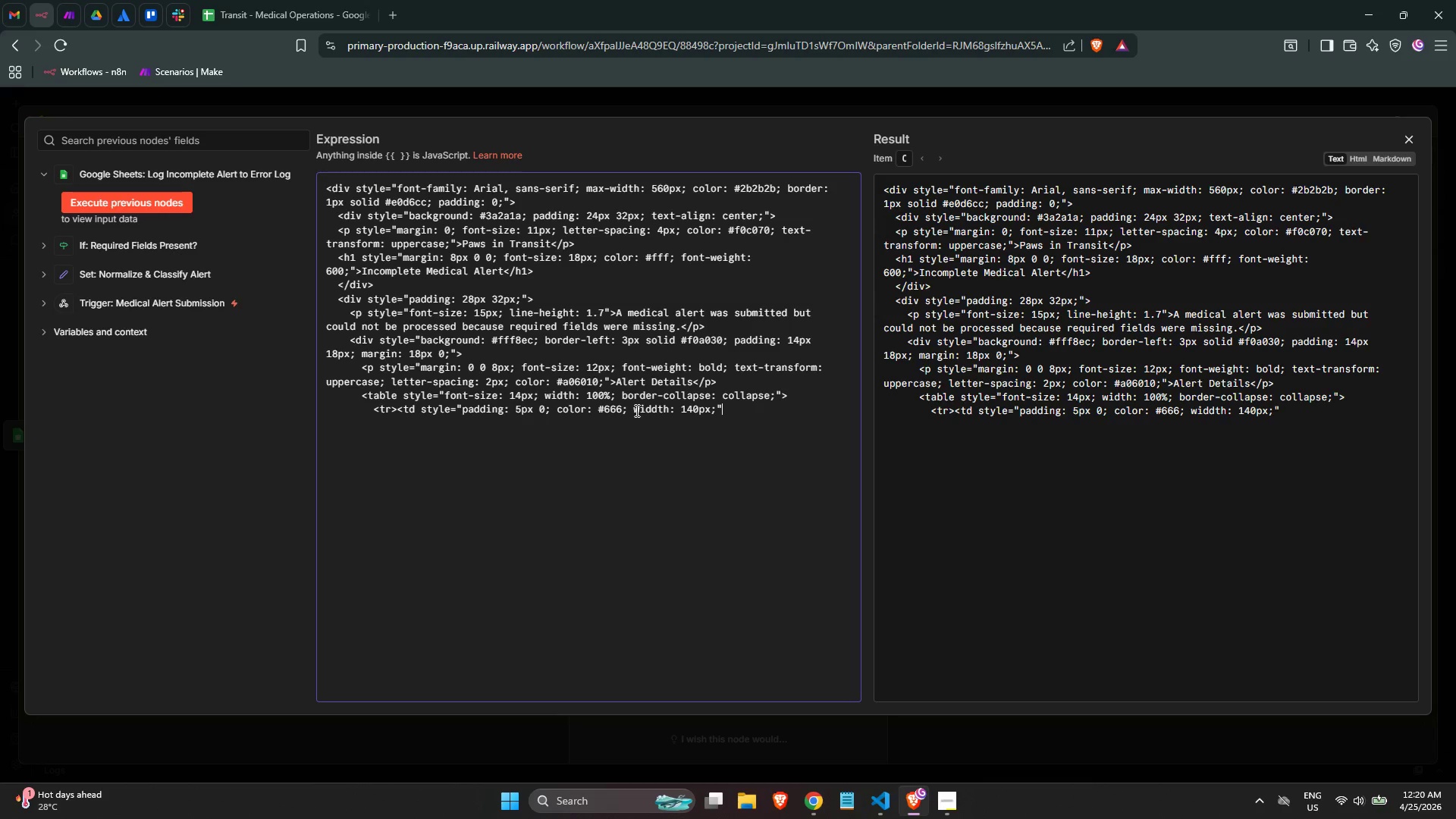 
key(Shift+ShiftLeft)
 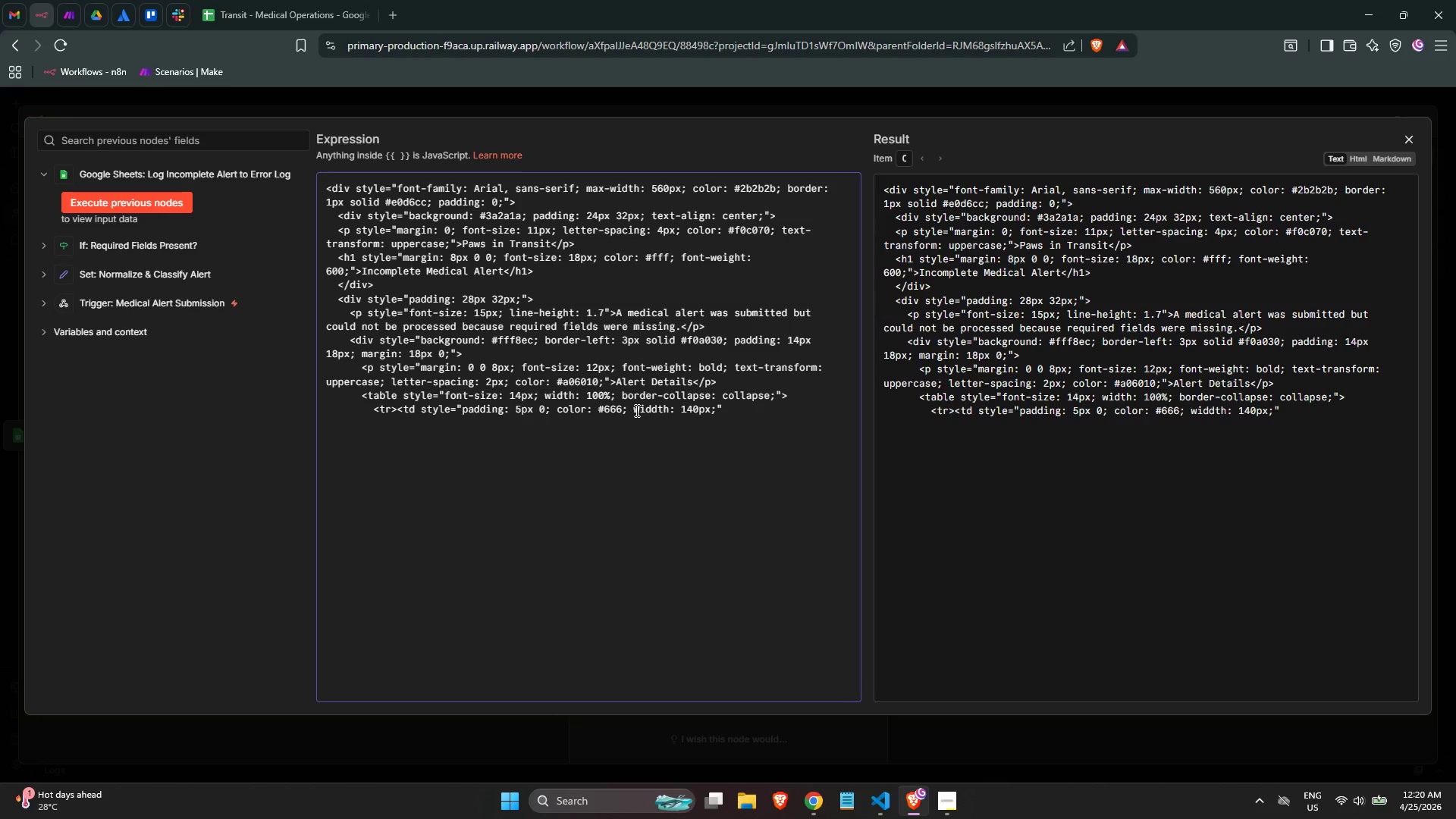 
key(Shift+Period)
 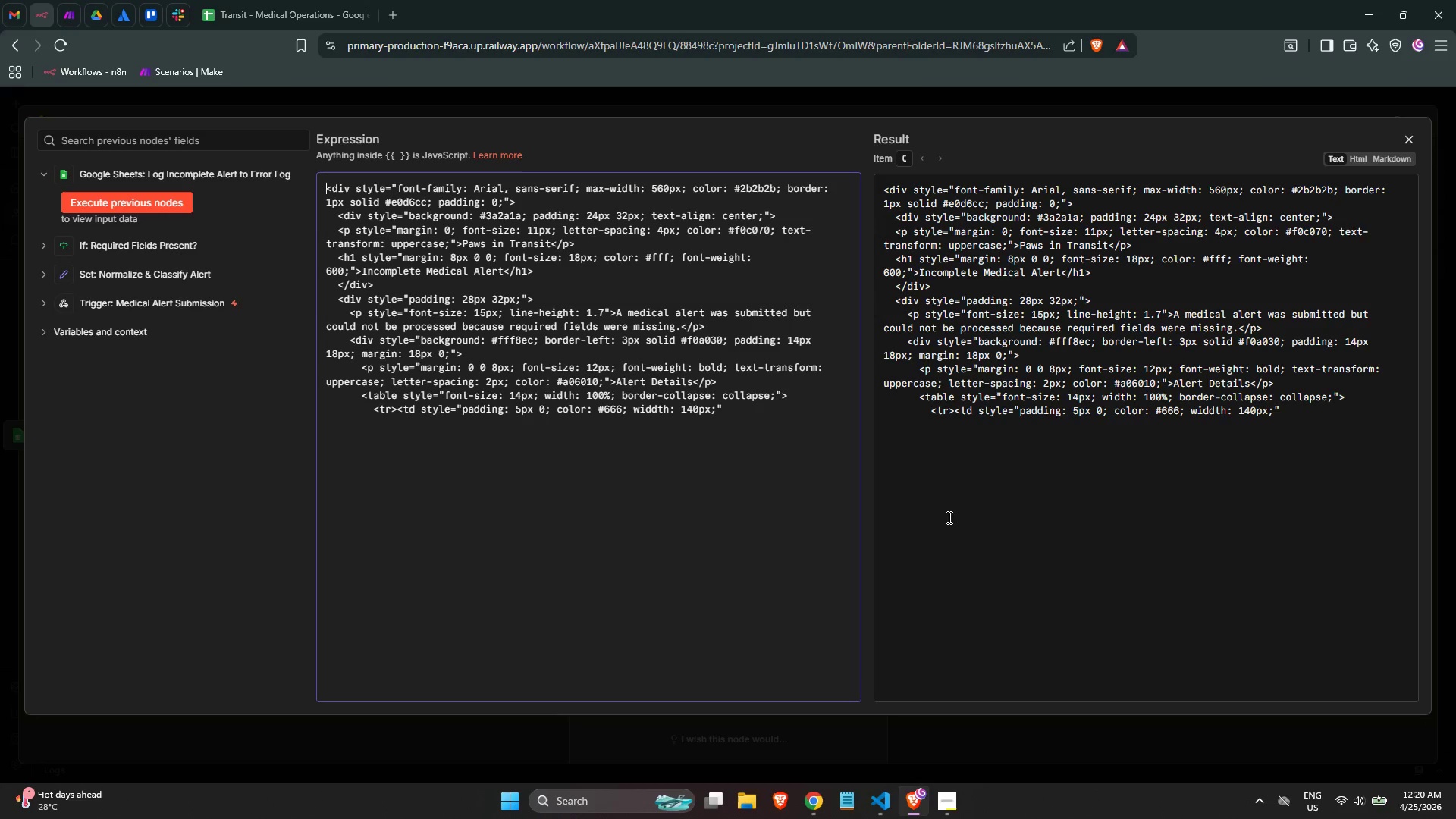 
wait(14.5)
 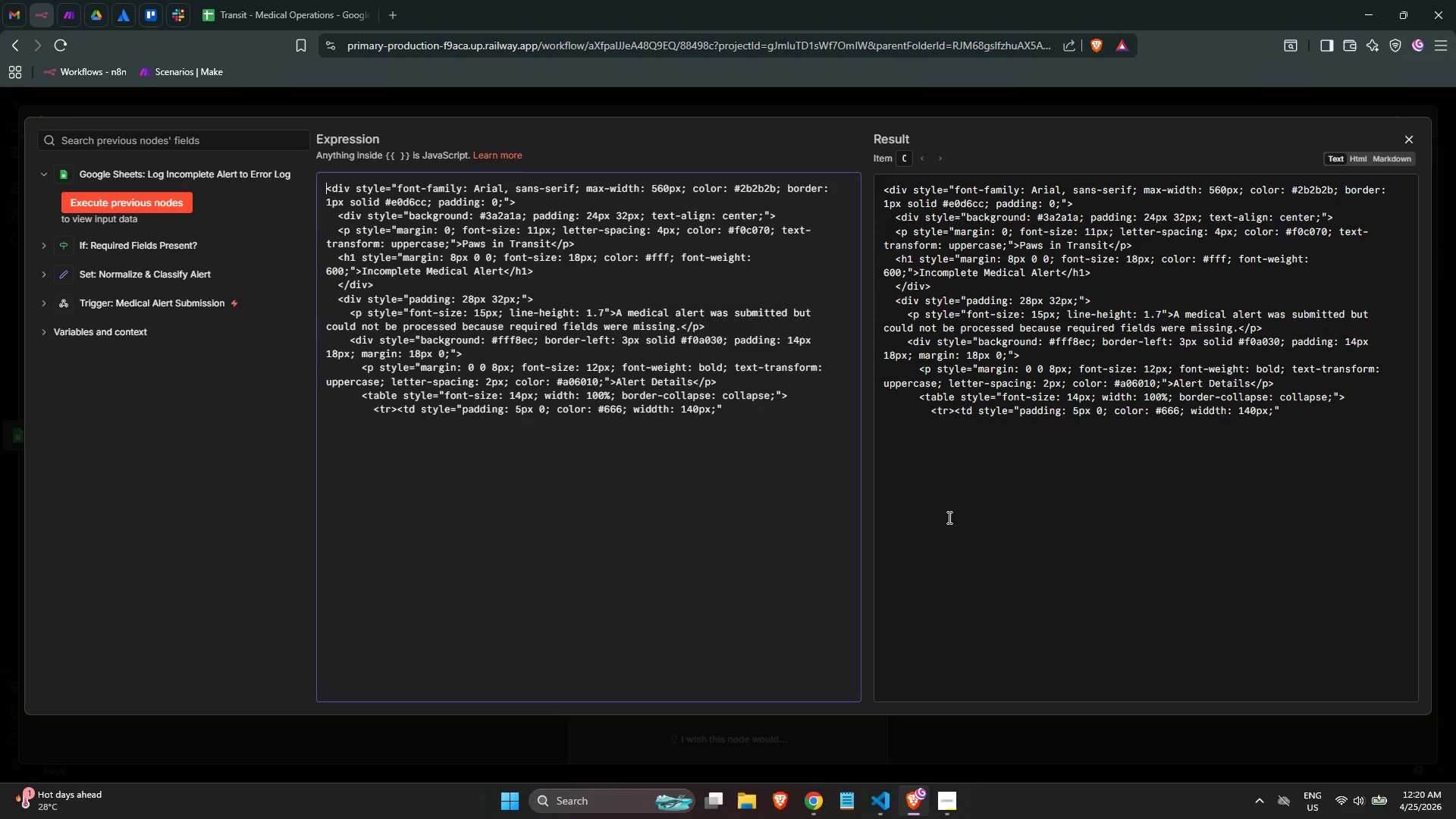 
left_click([661, 530])
 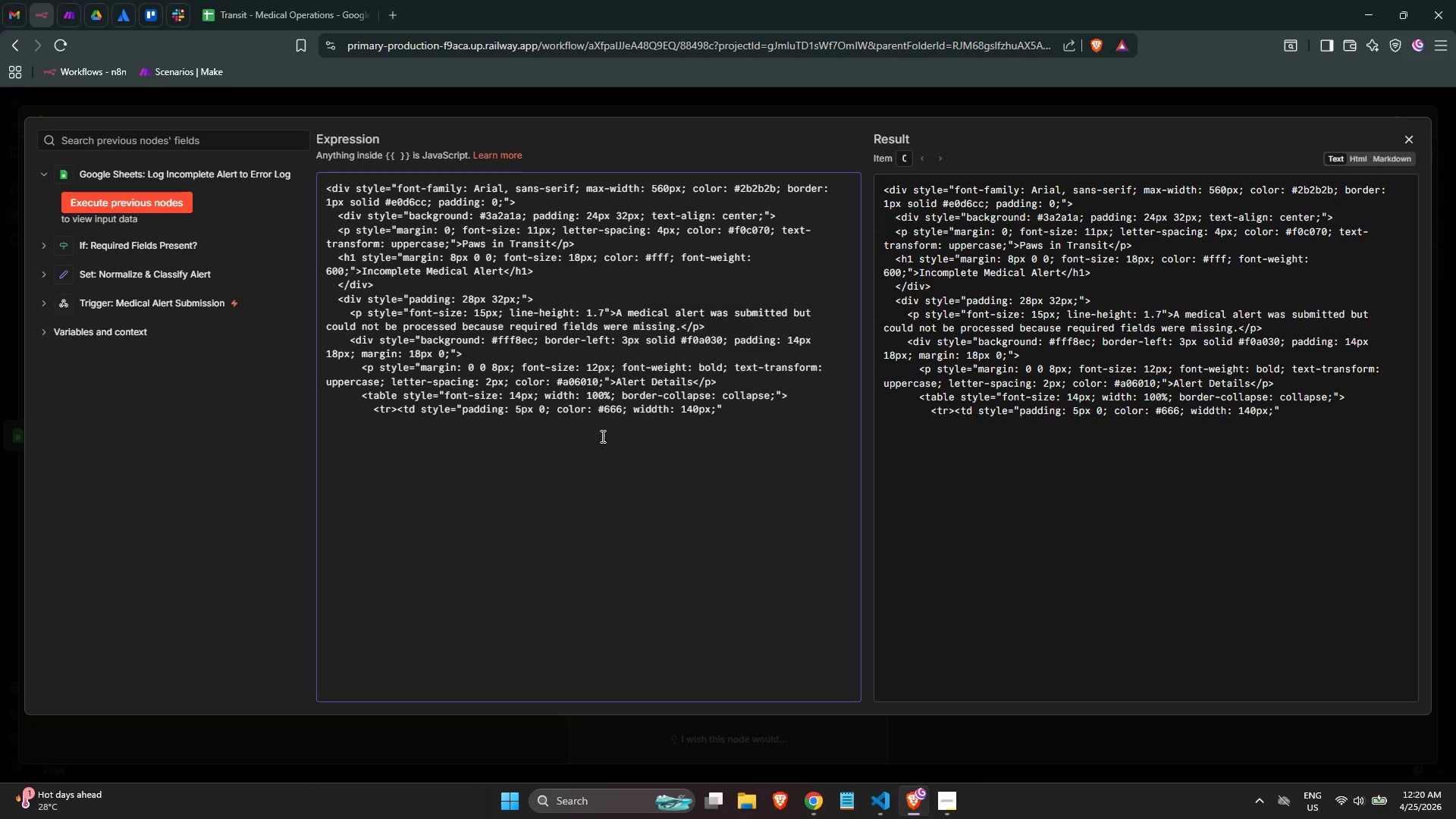 
left_click([560, 398])
 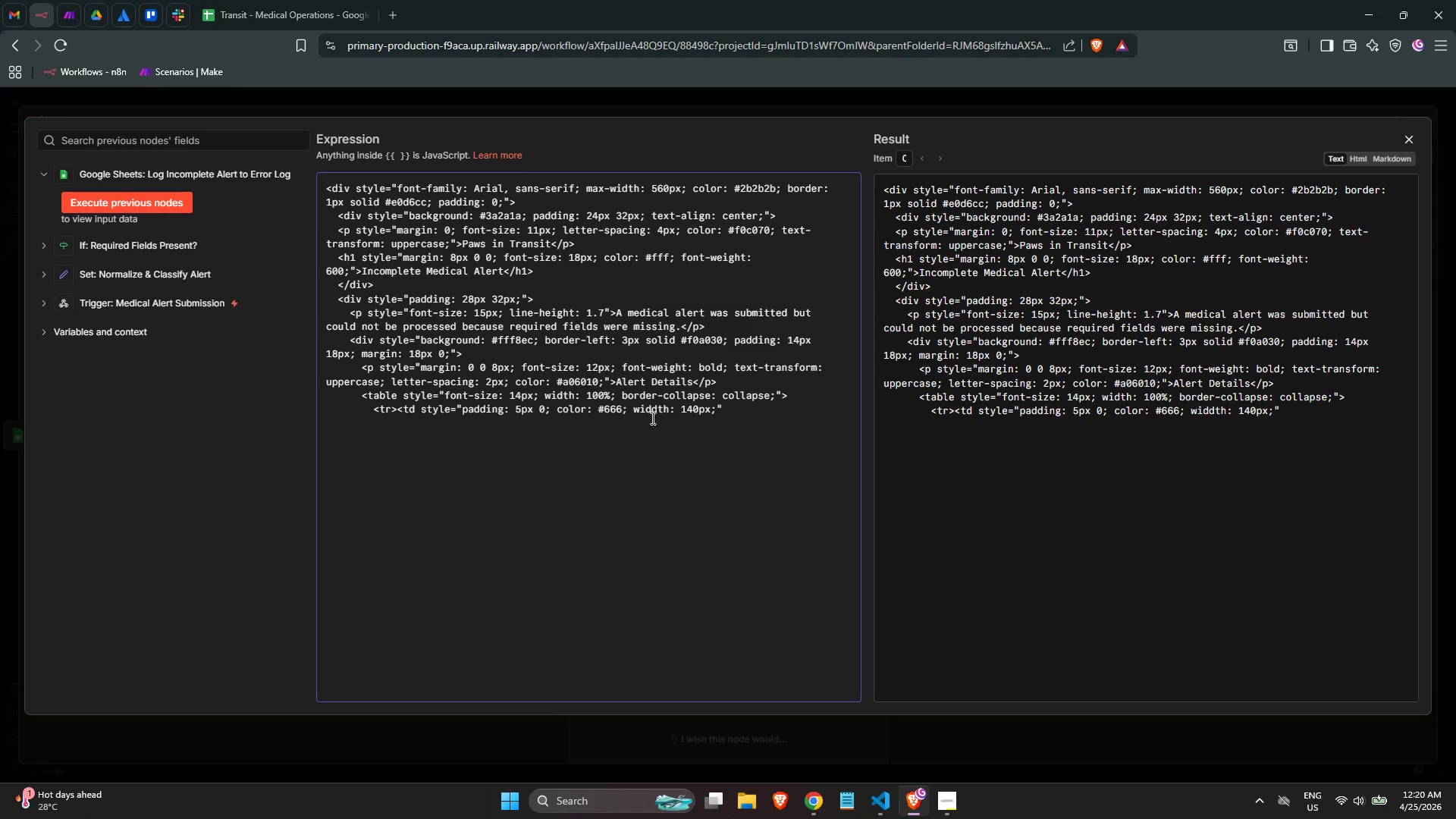 
left_click([654, 411])
 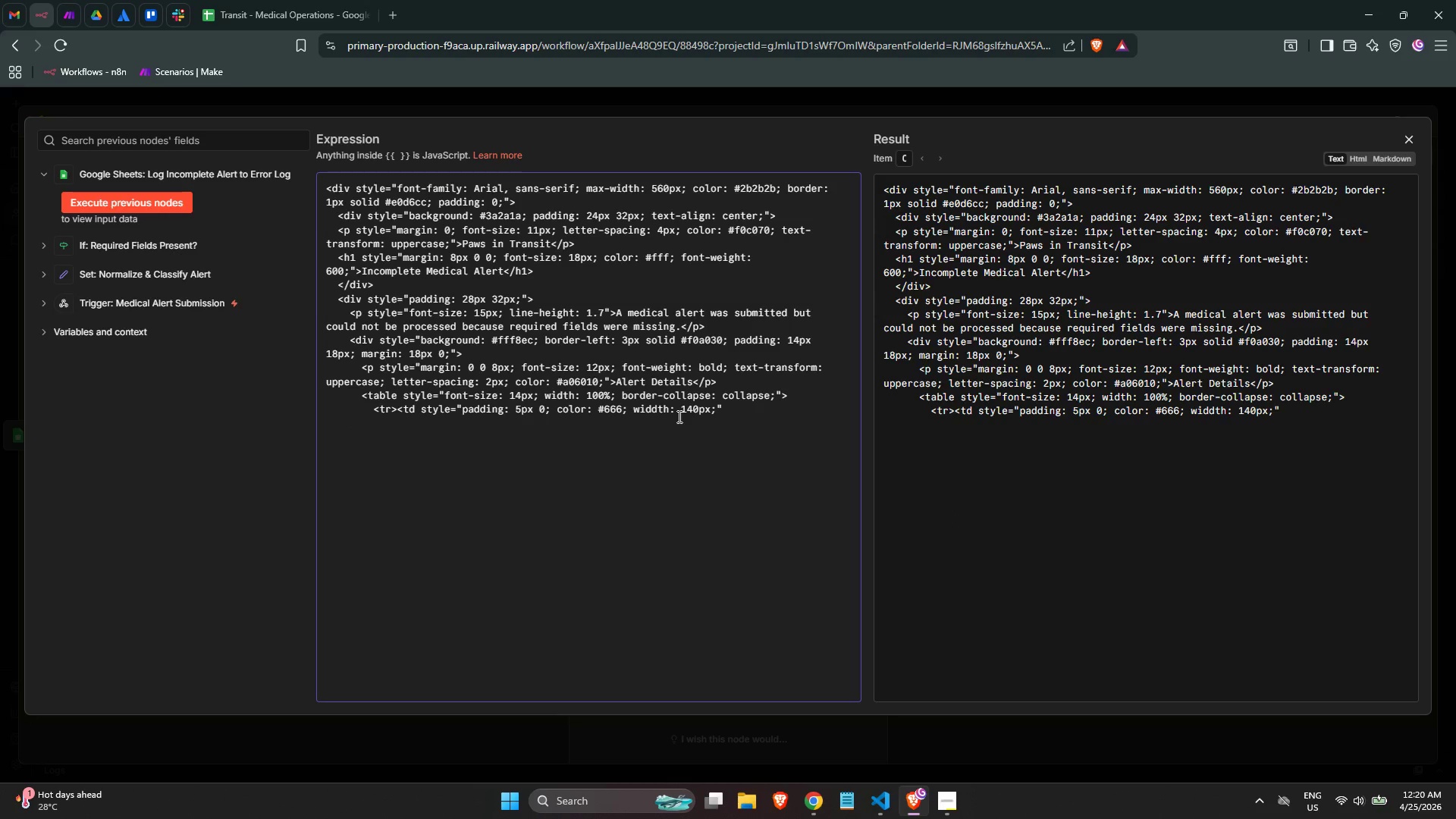 
key(Backspace)
 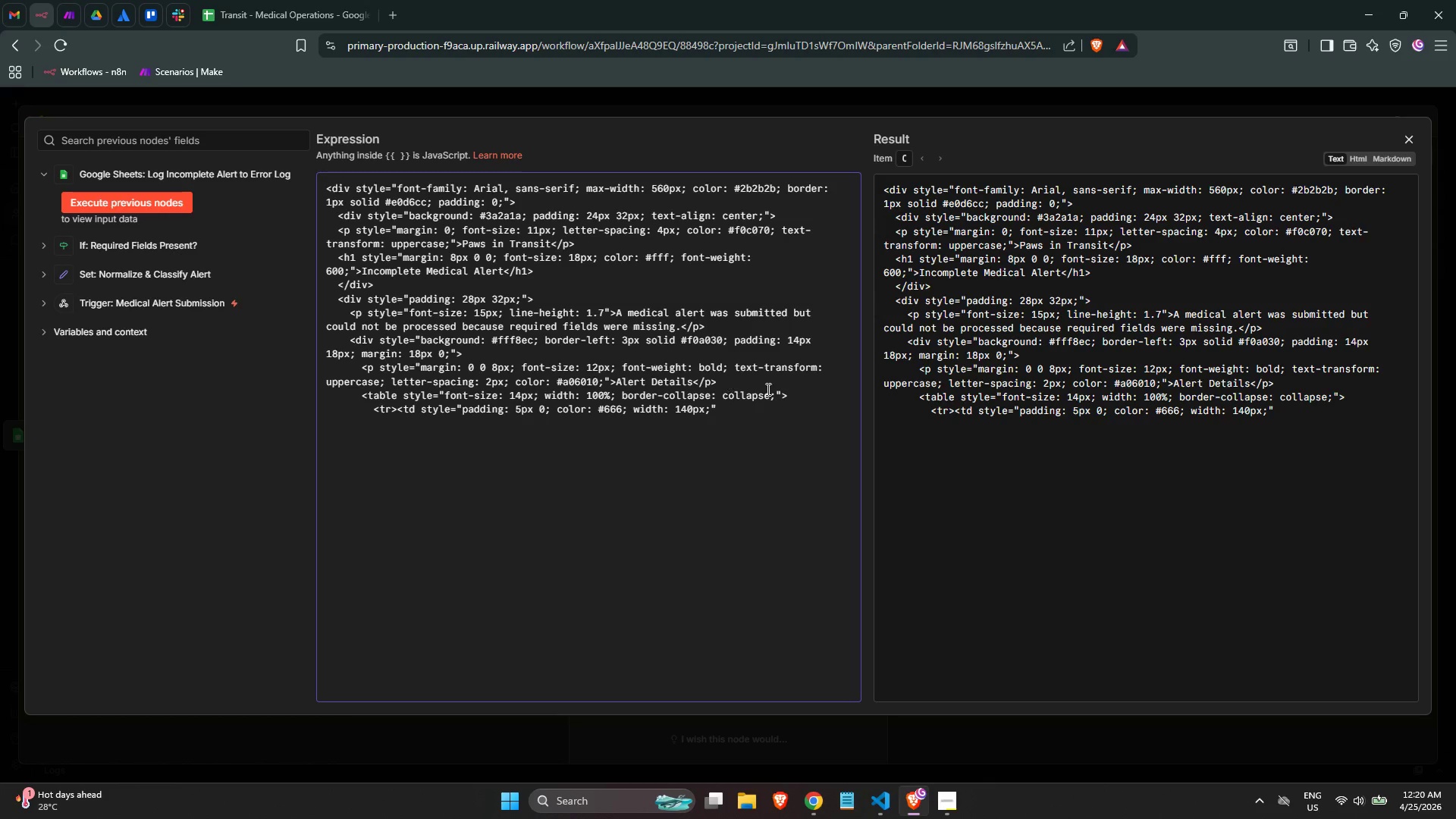 
left_click([780, 417])
 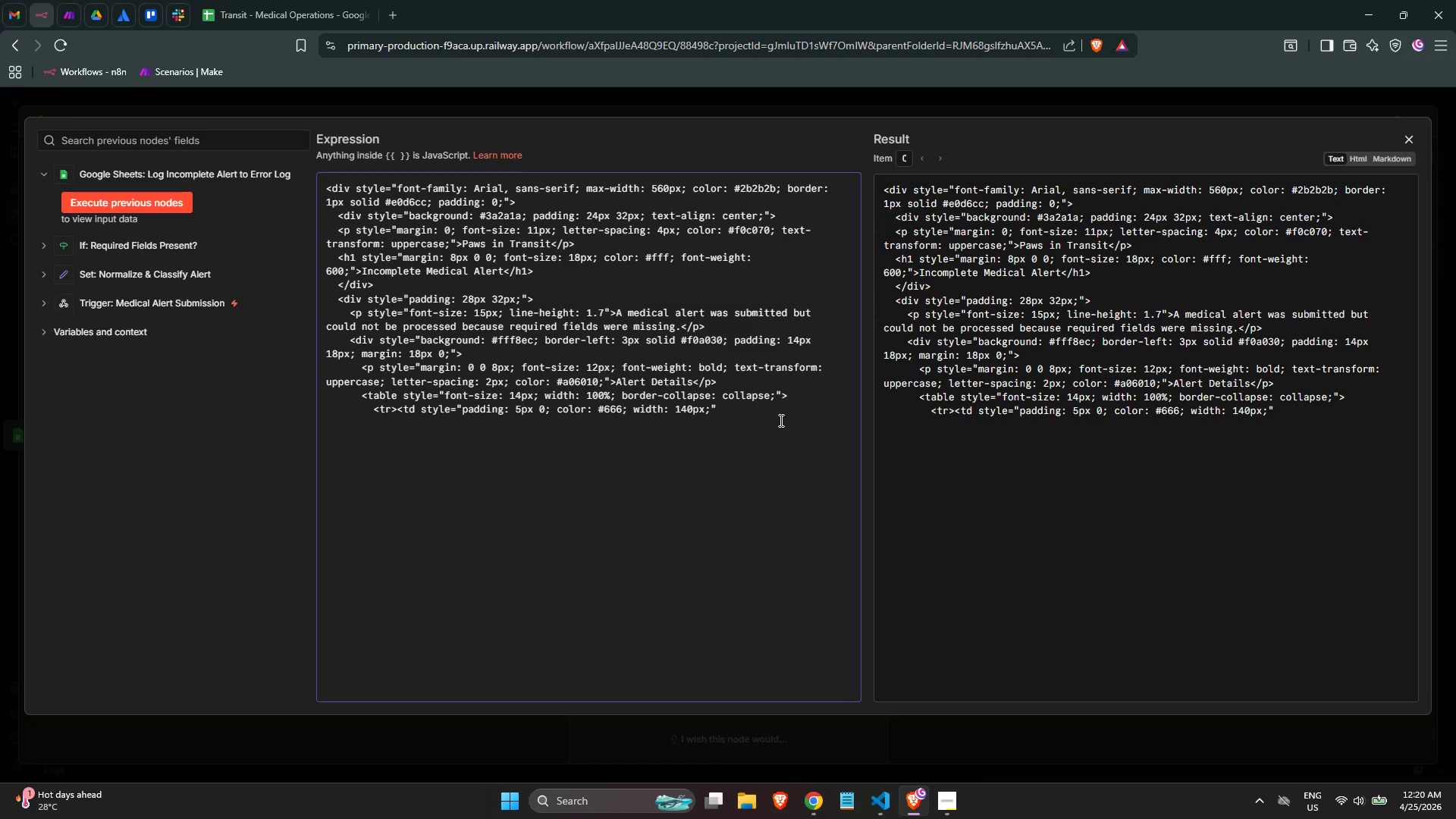 
wait(10.12)
 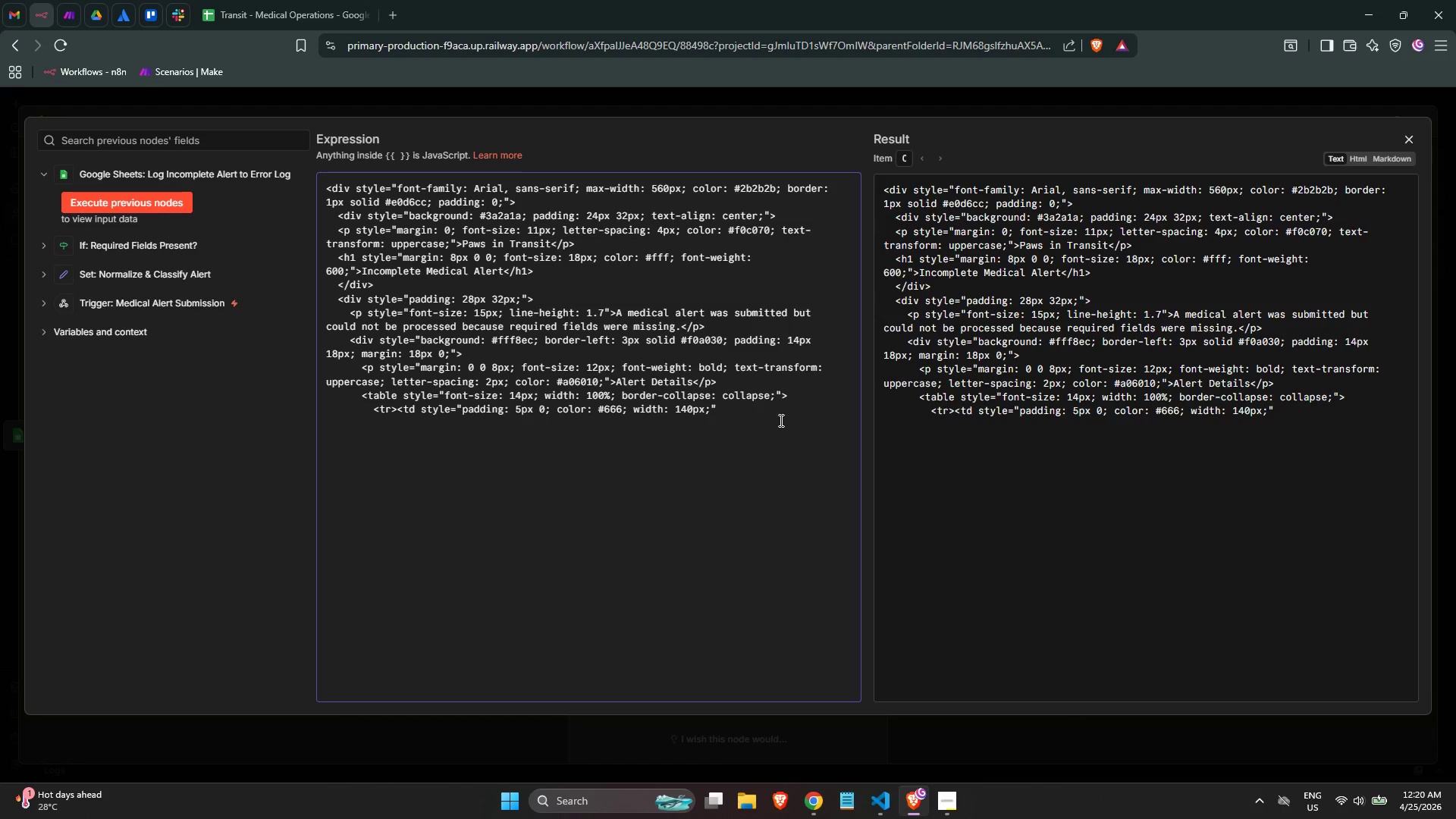 
left_click([786, 414])
 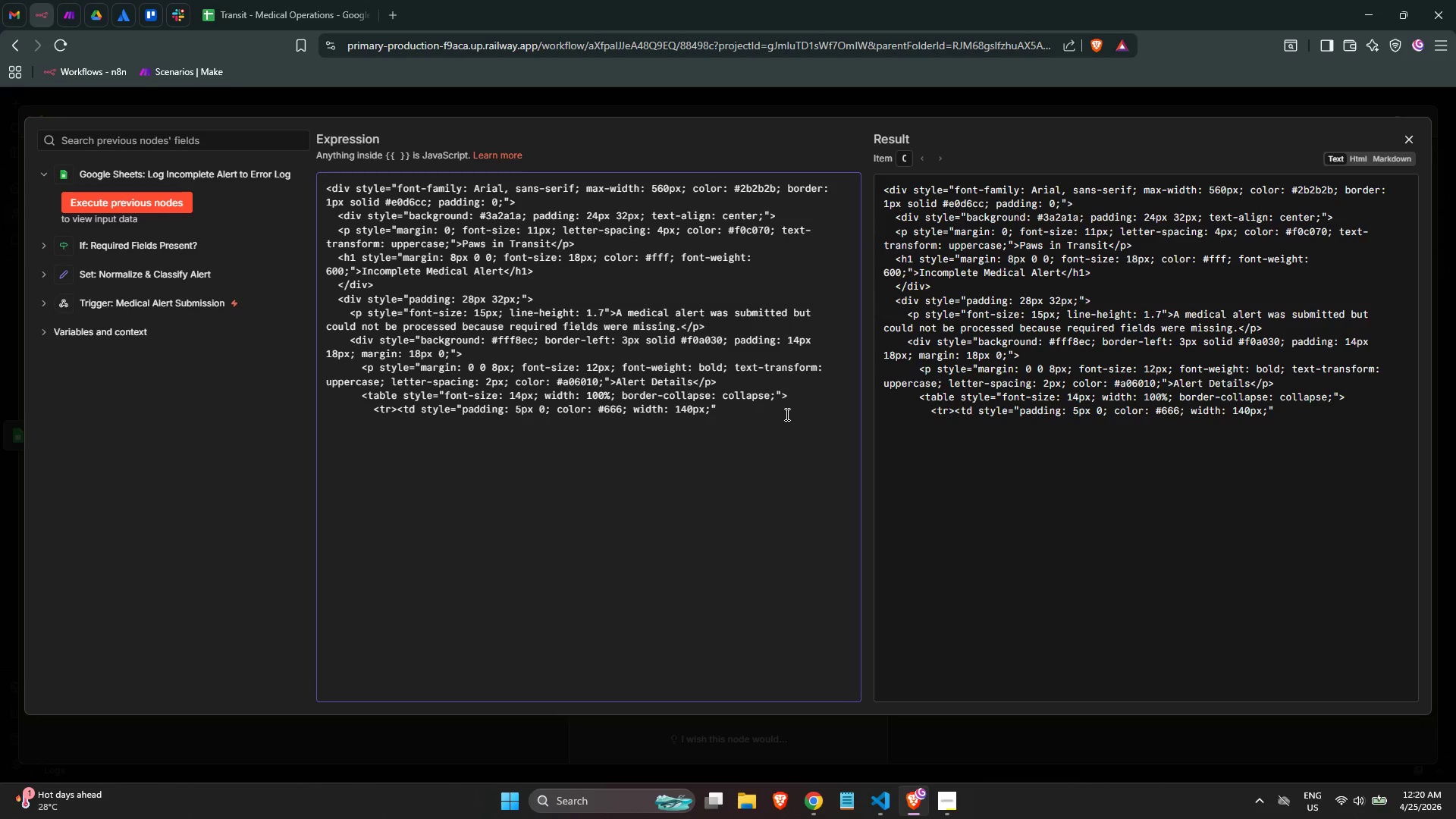 
left_click([788, 417])
 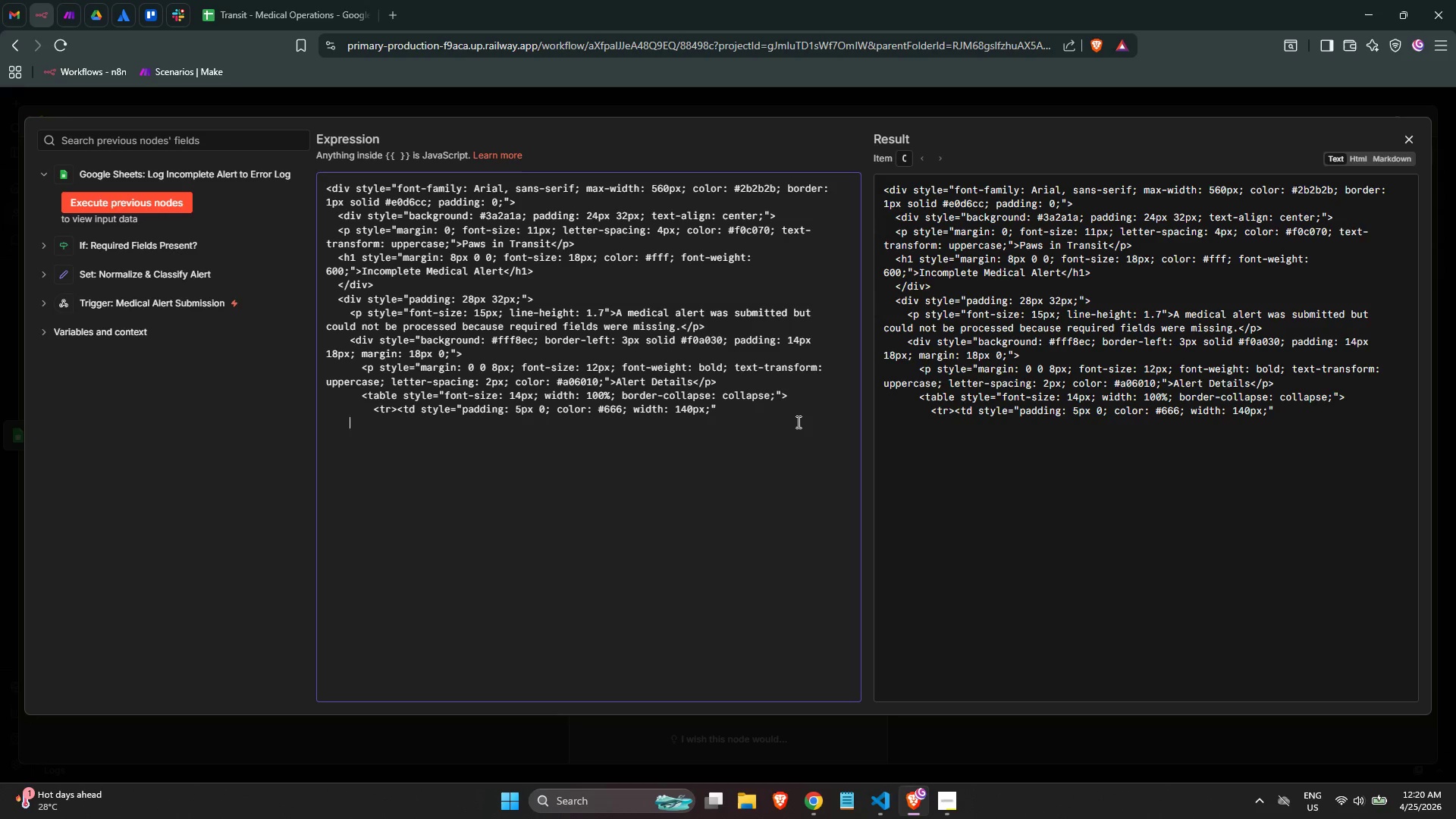 
wait(8.59)
 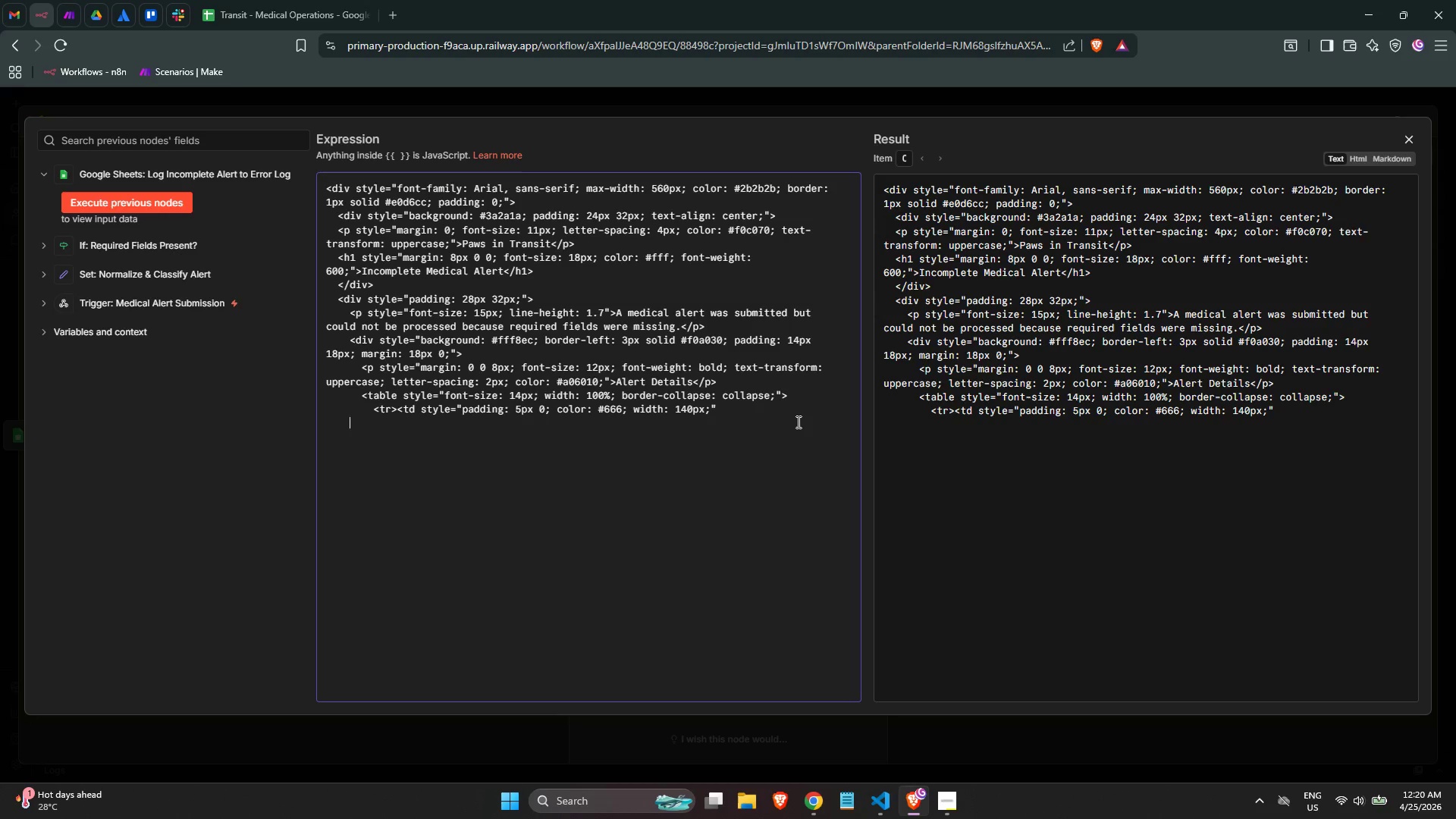 
left_click([790, 415])
 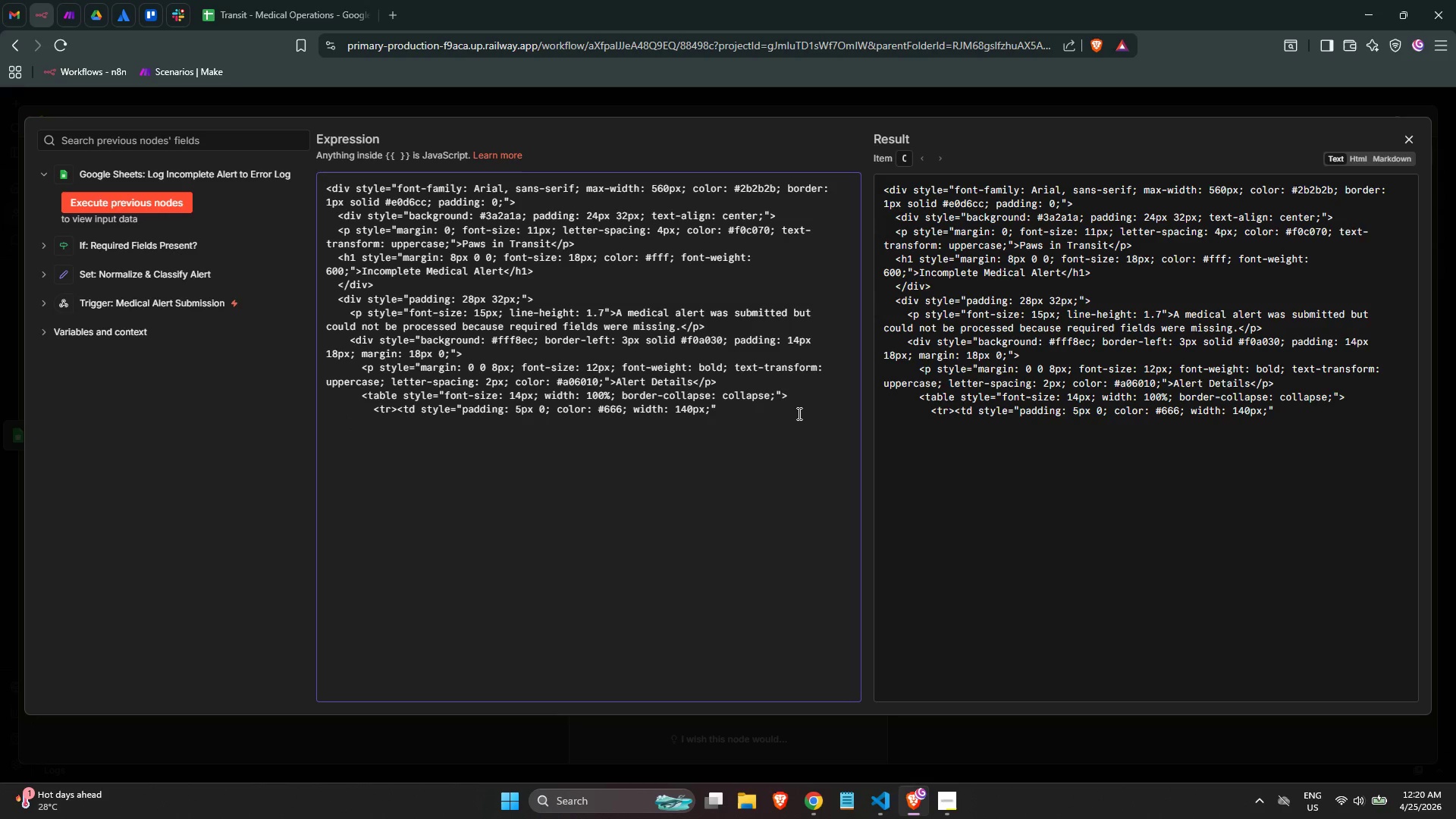 
type(>Alert ID</td><td>{{)
 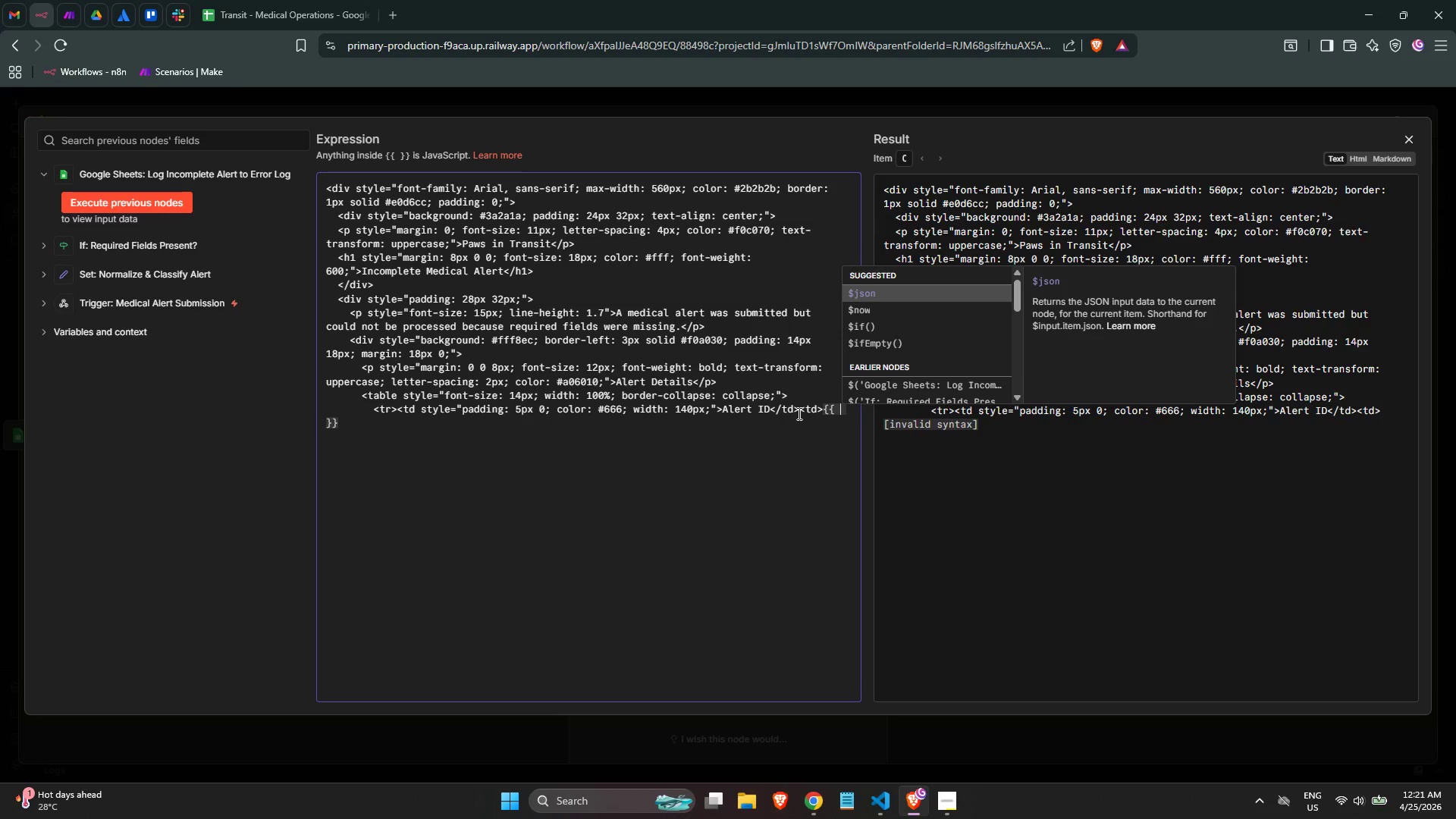 
key(Enter)
 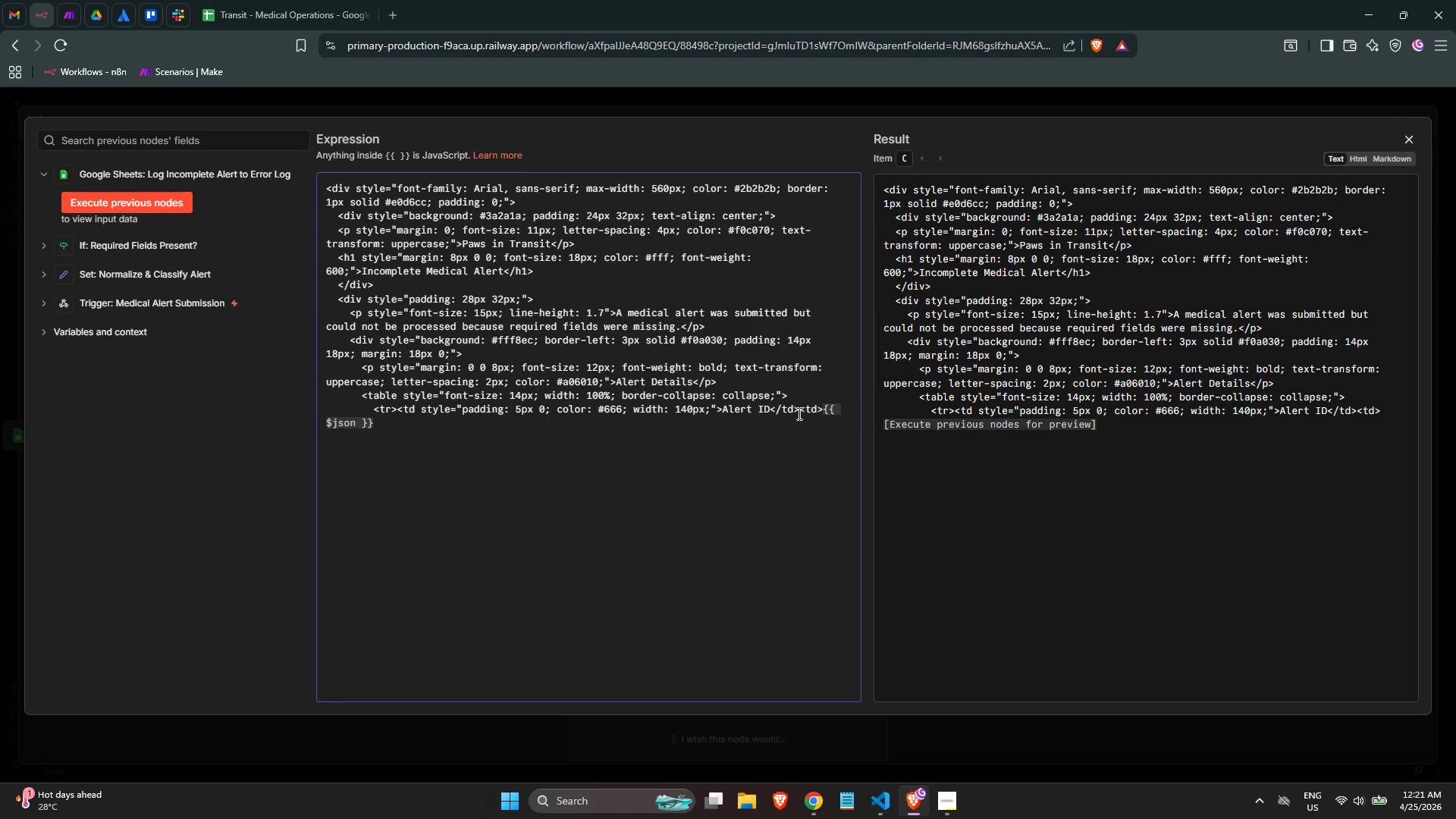 
type(.alert_id)
 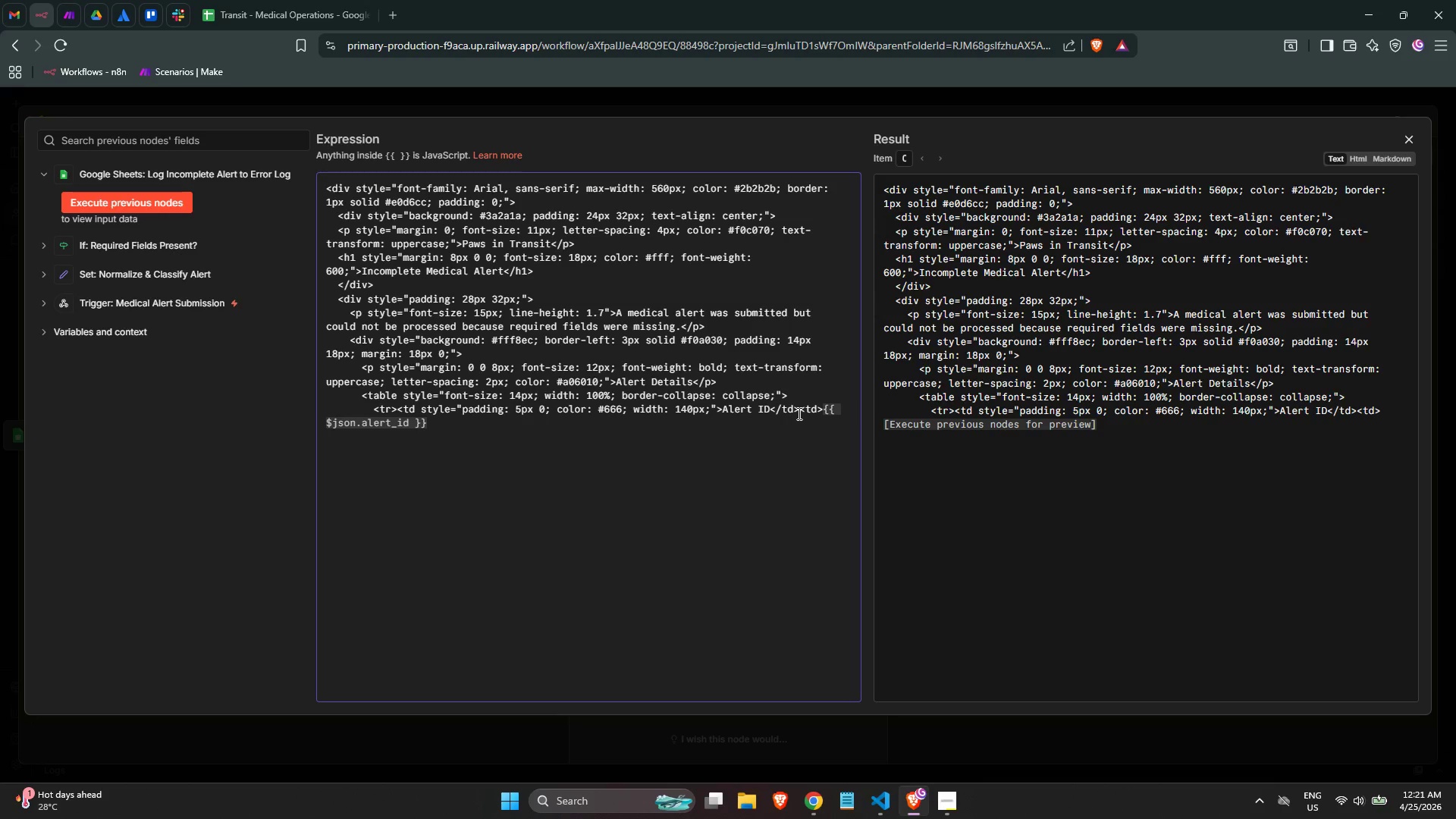 
key(ArrowRight)
 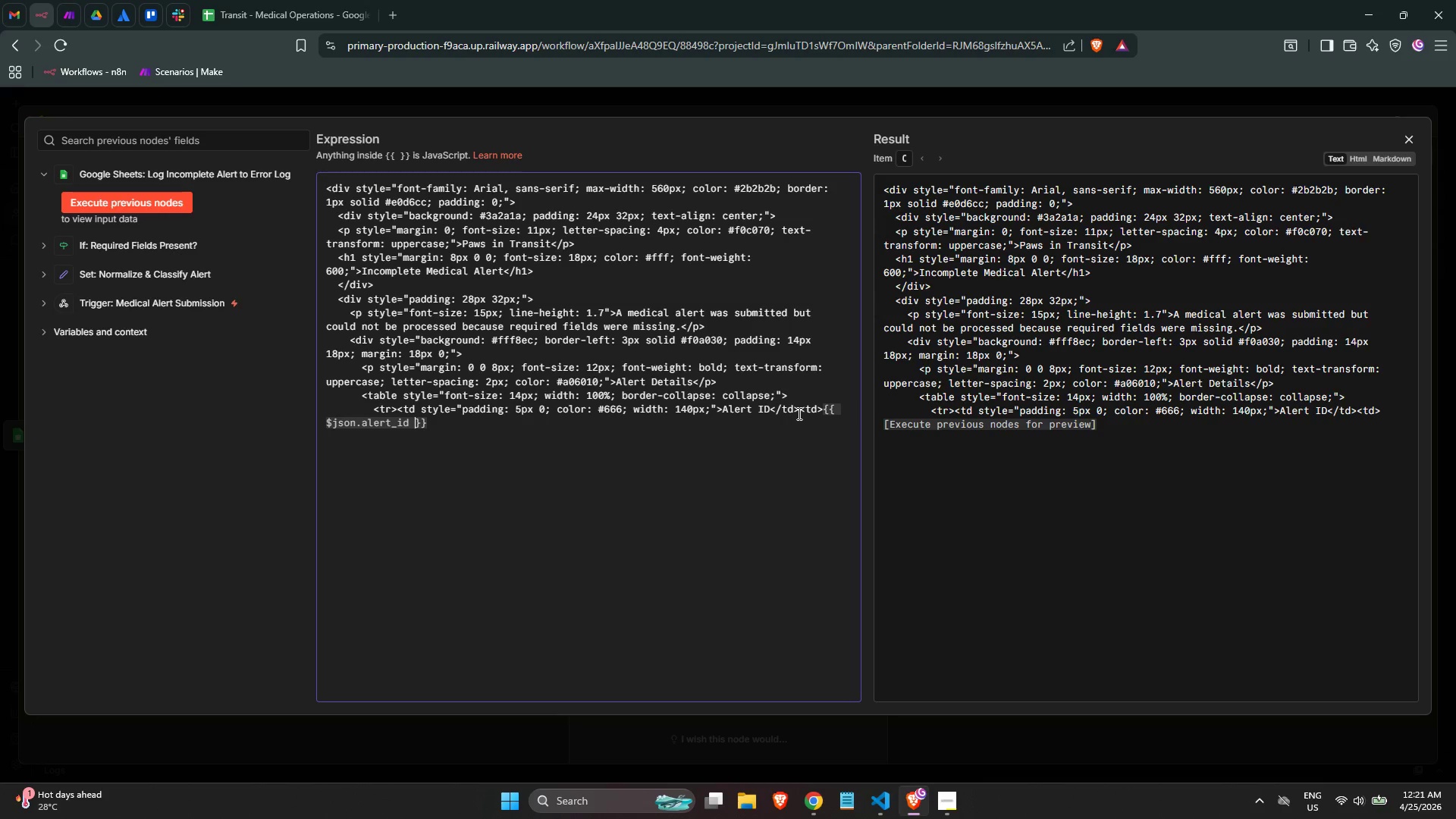 
key(ArrowRight)
 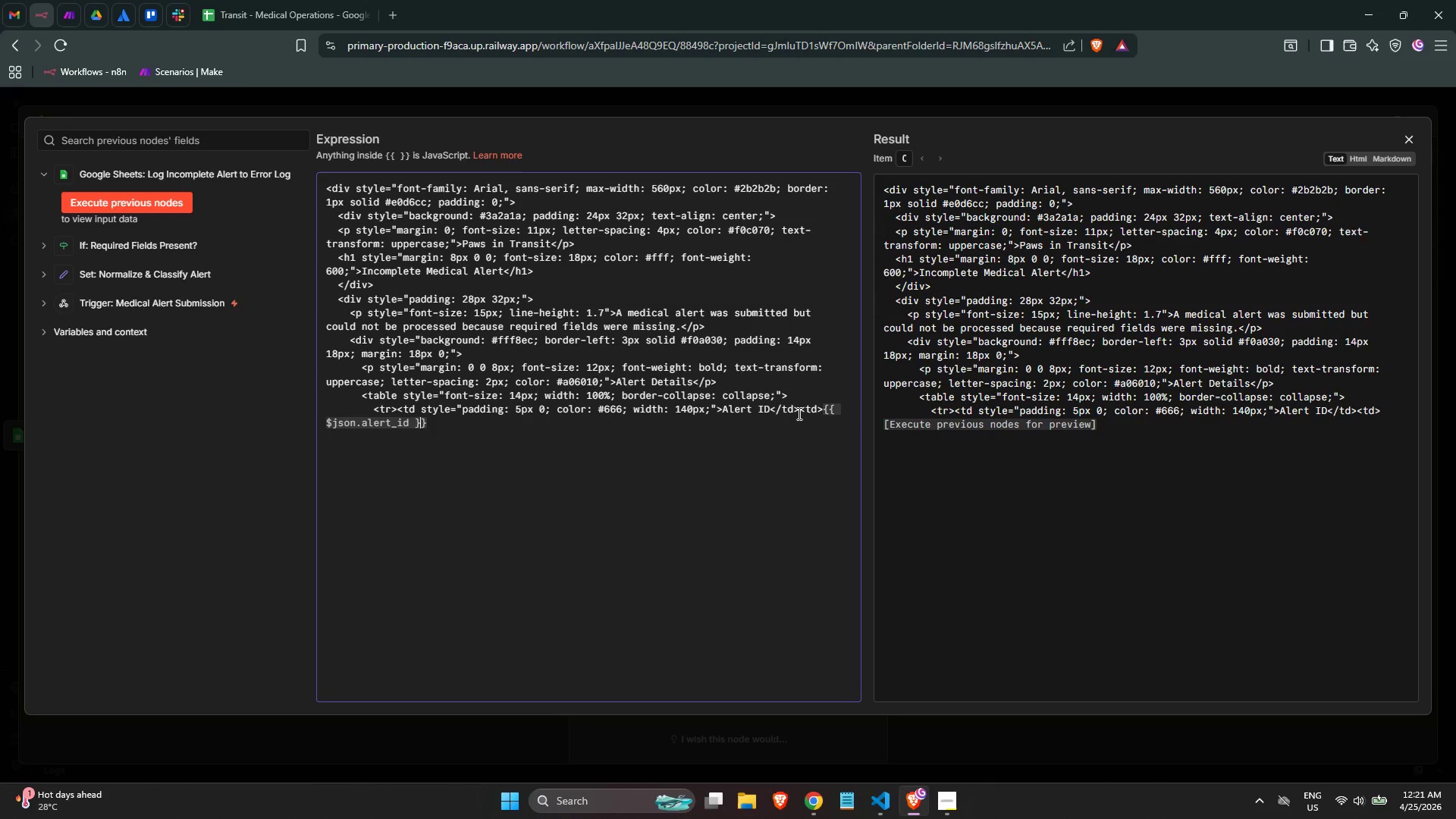 
key(ArrowRight)
 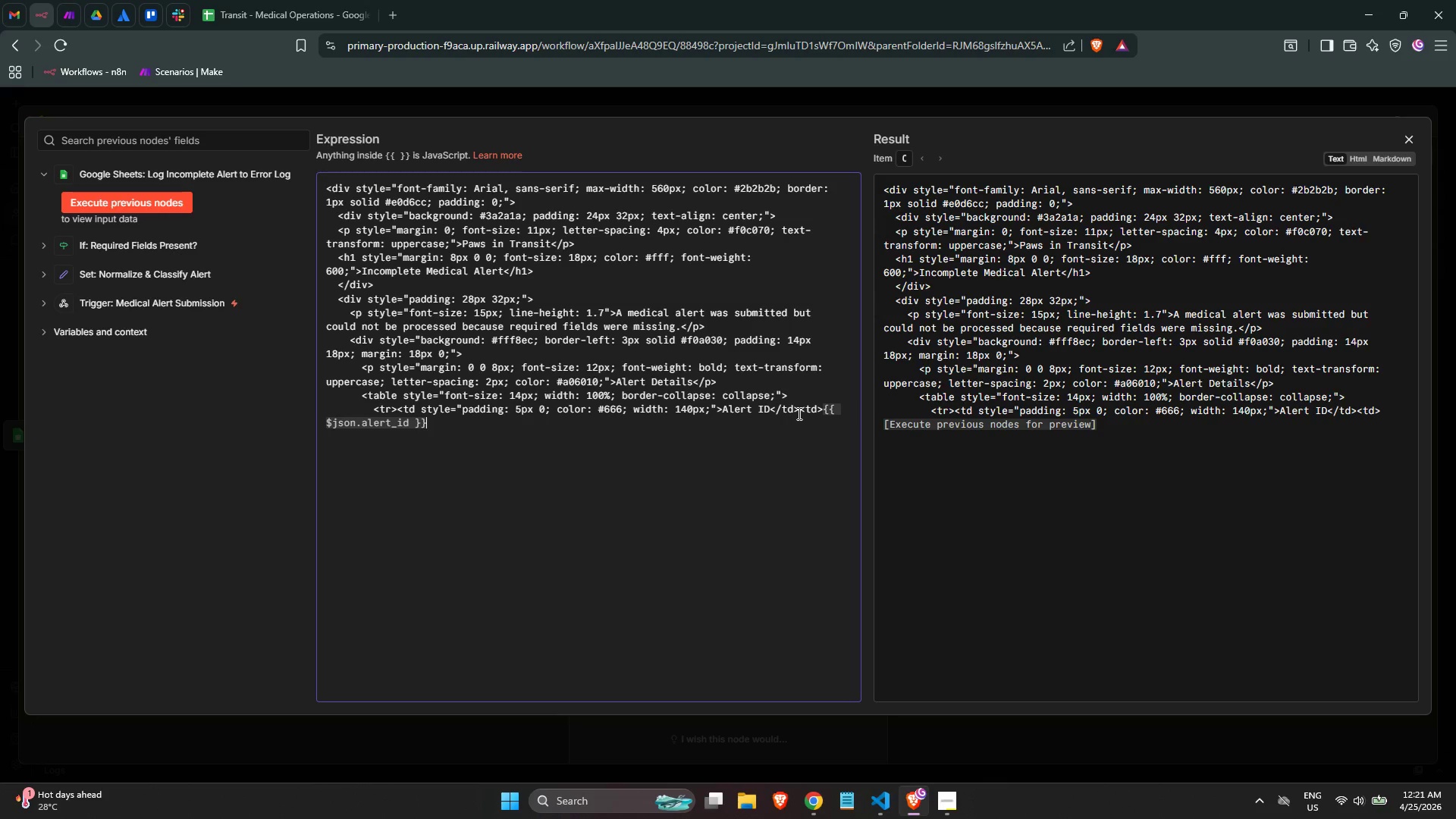 
type(</td></trd>)
 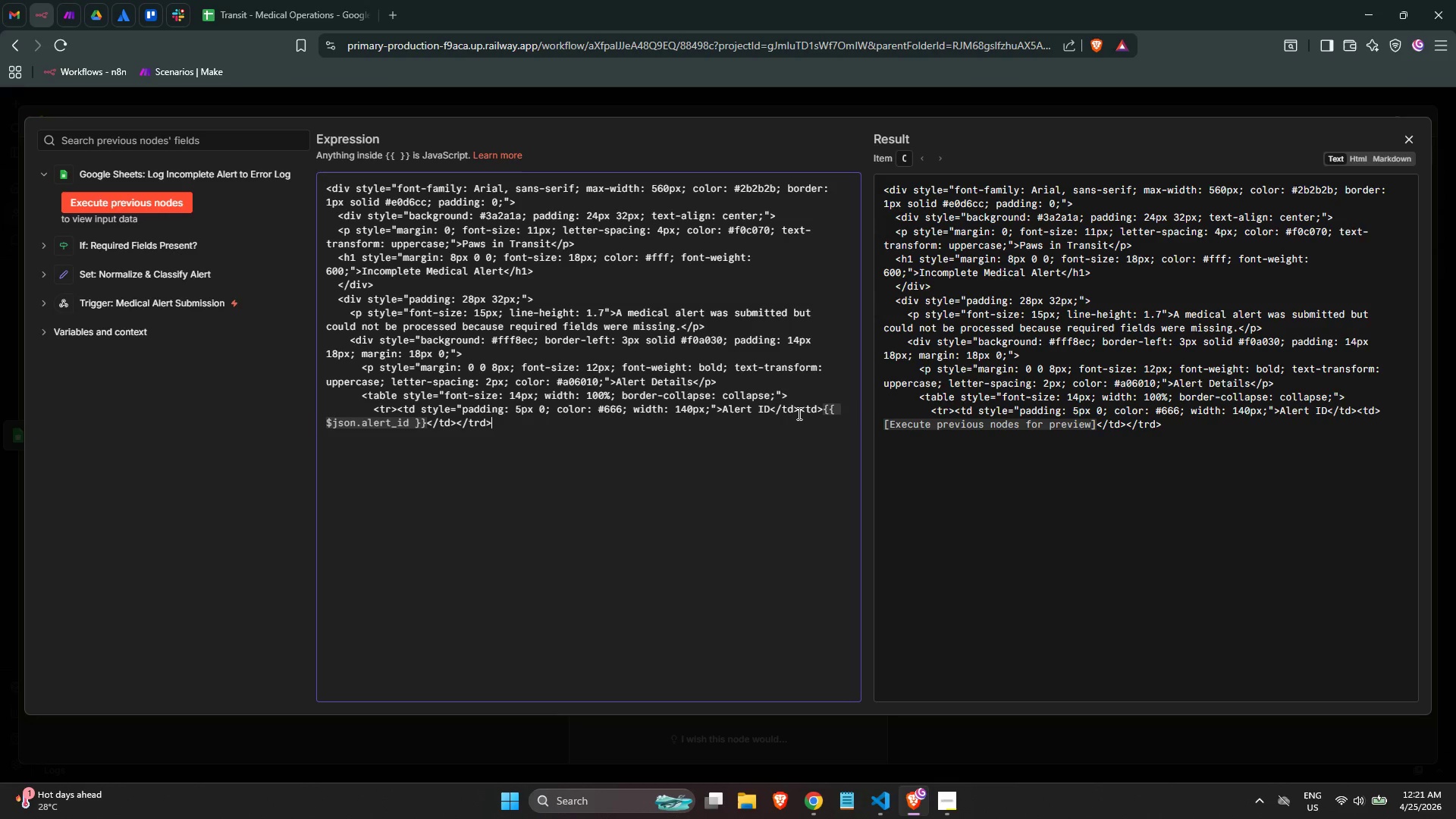 
 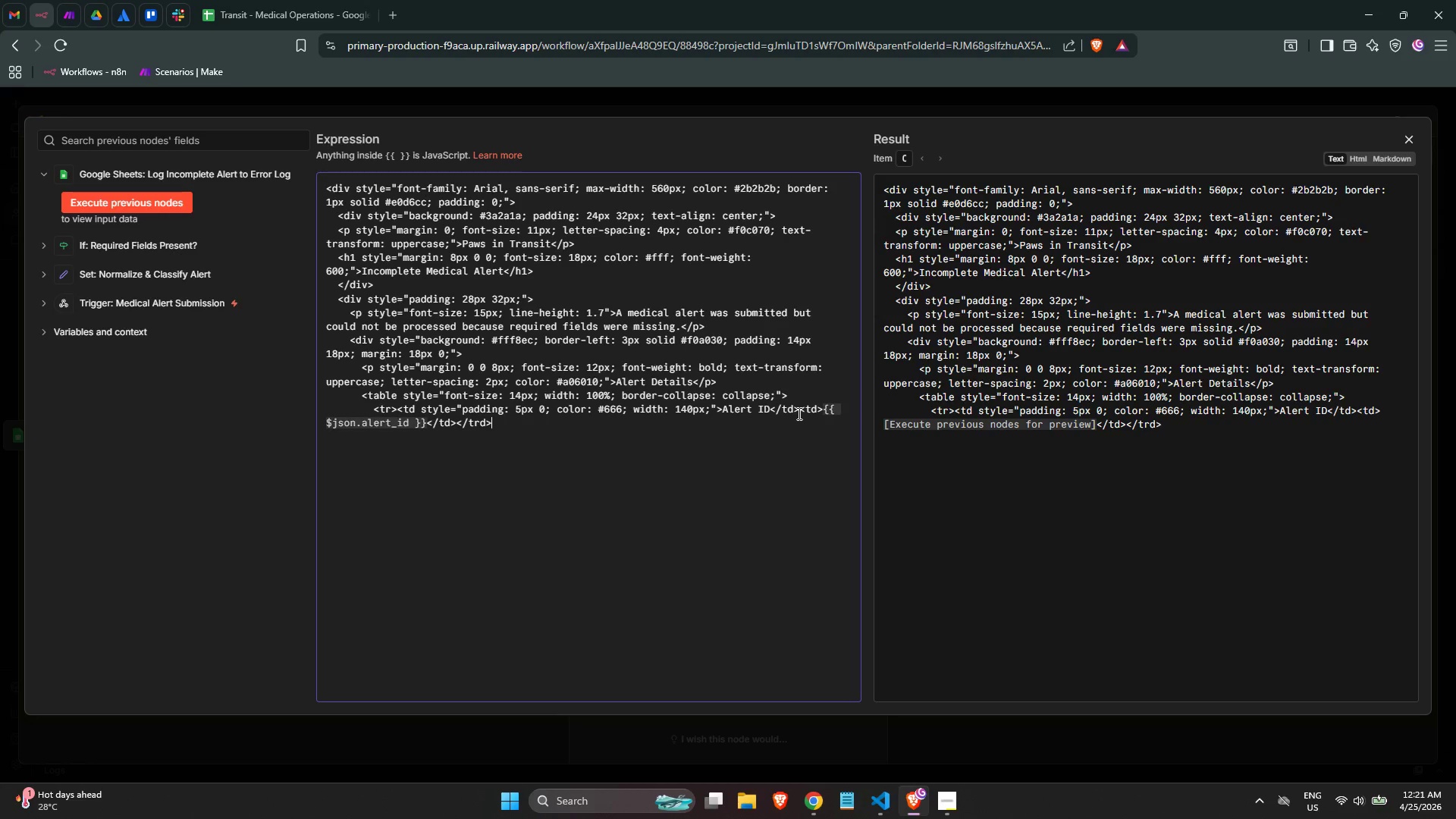 
key(Enter)
 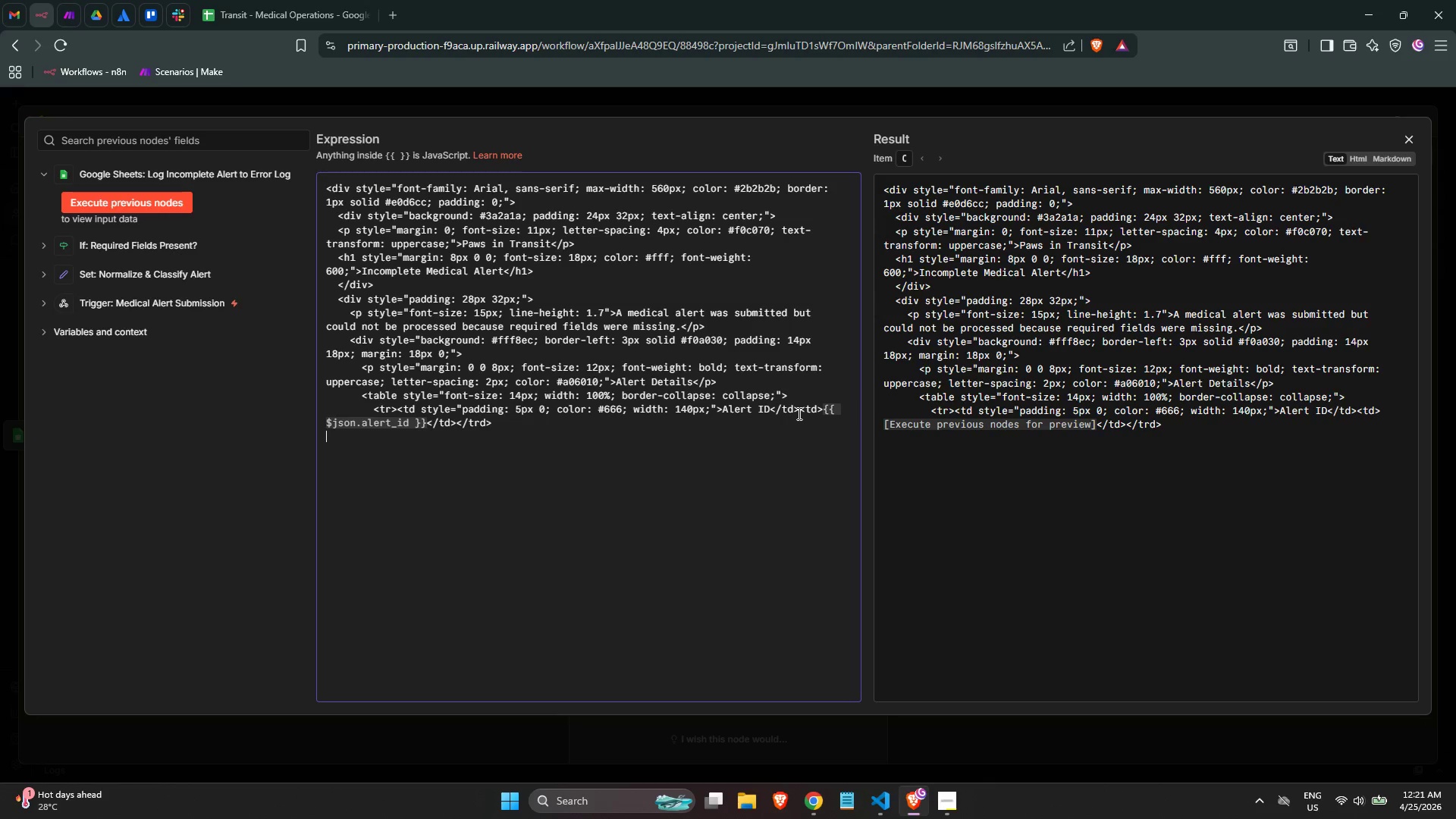 
key(Tab)
key(Tab)
key(Tab)
key(Tab)
type(<tr><td>)
 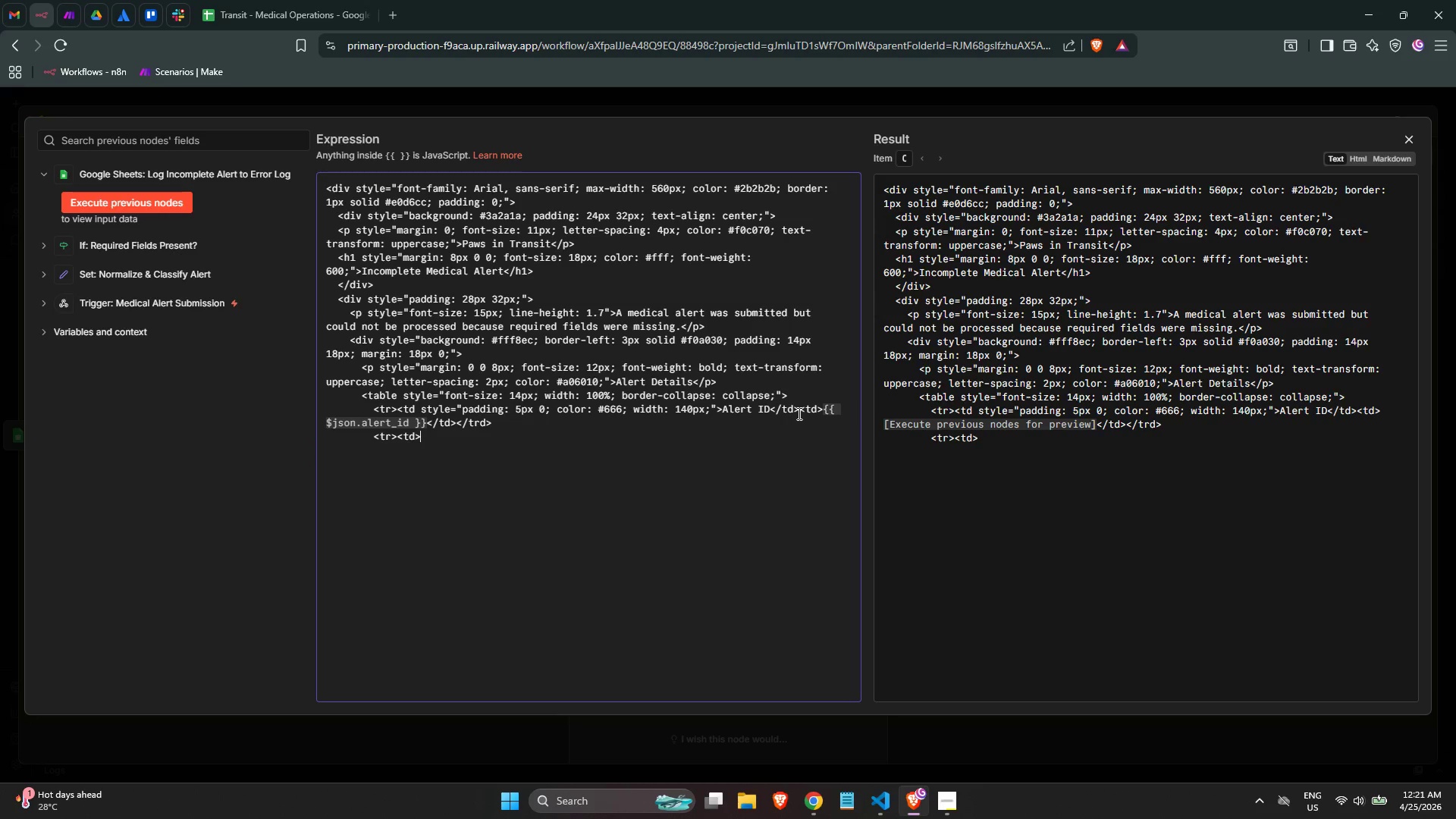 
key(ArrowLeft)
 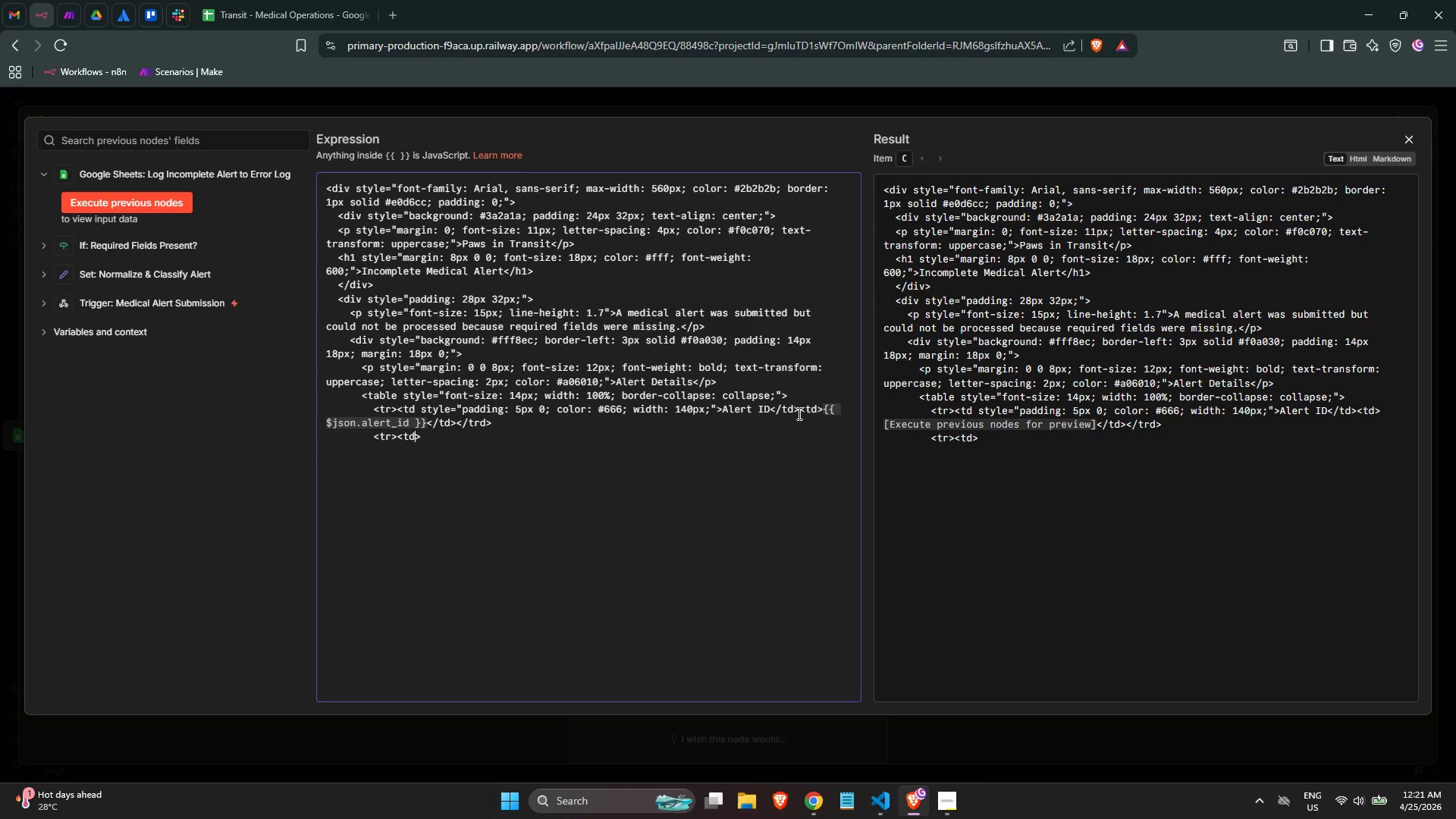 
type( style="padding)
 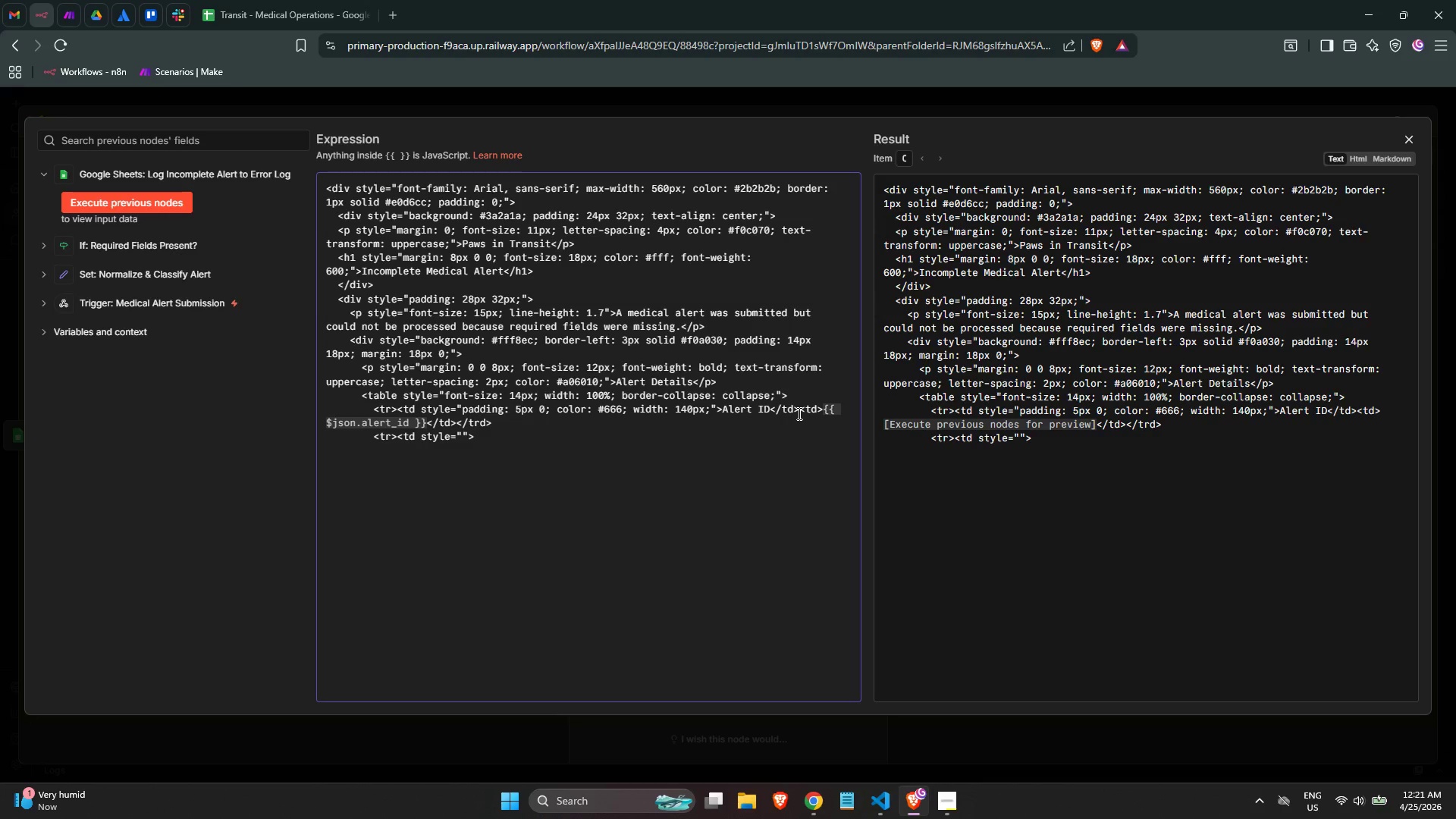 
left_click([462, 439])
 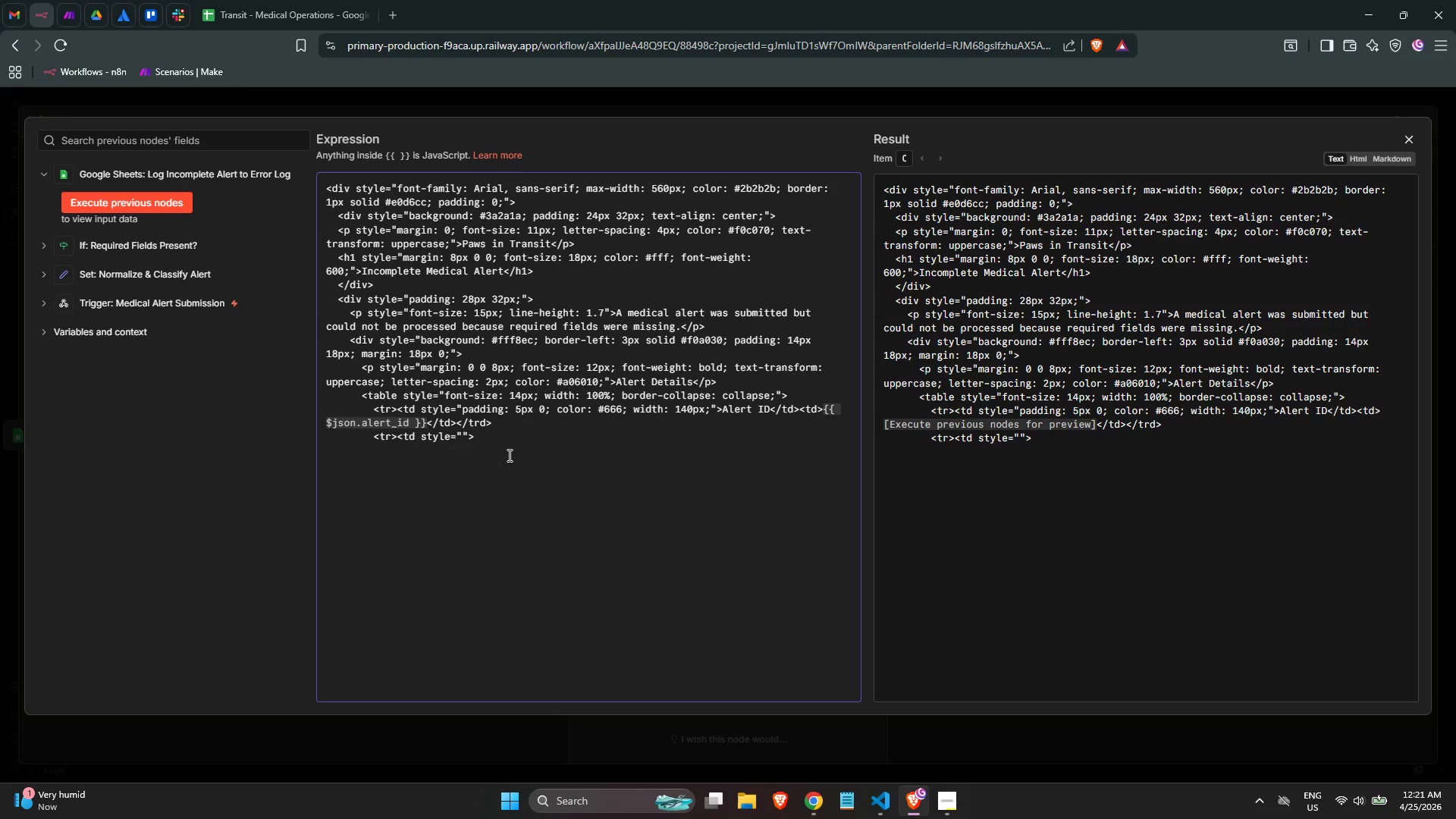 
type(paddding)
 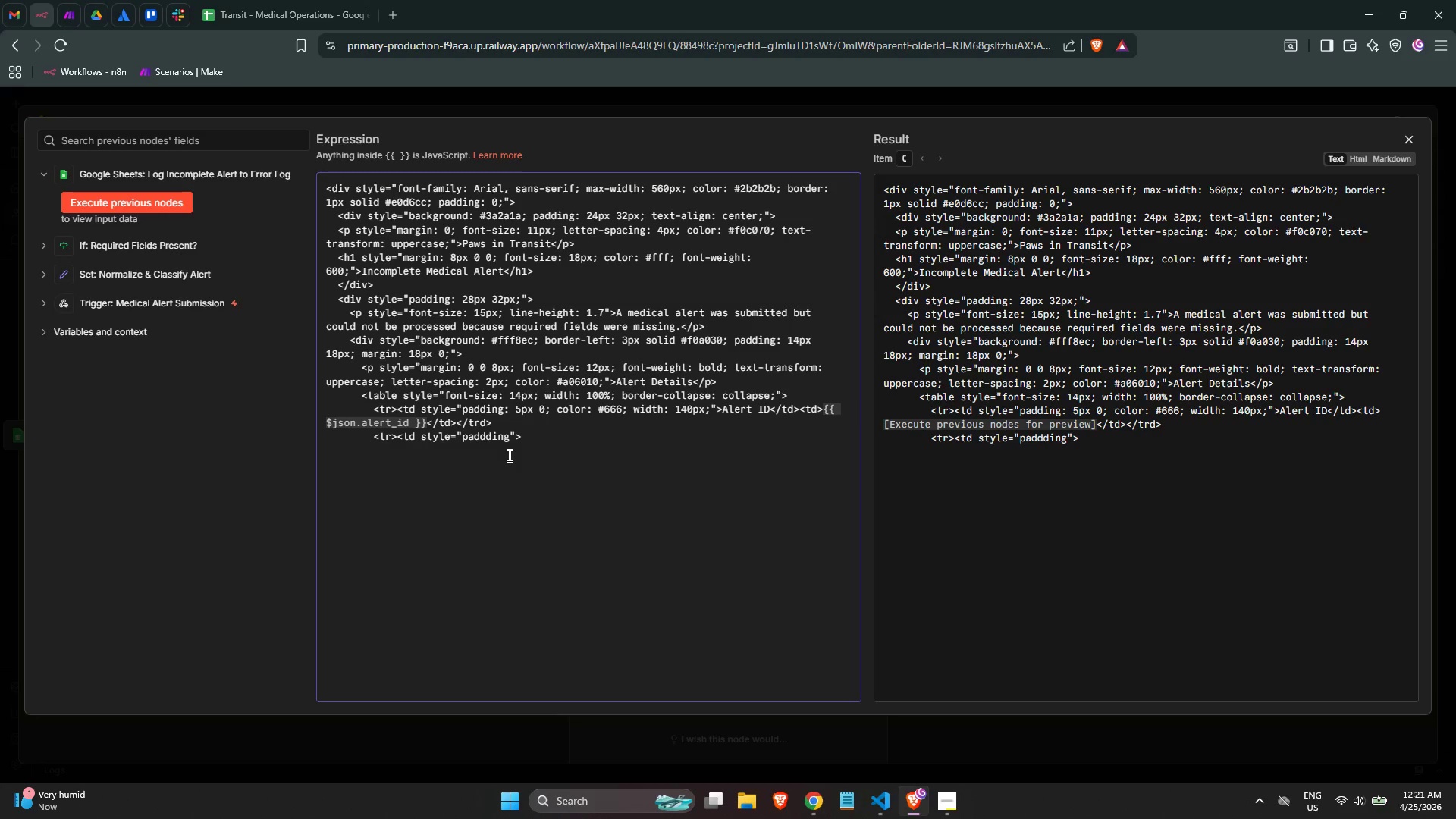 
key(ArrowLeft)
 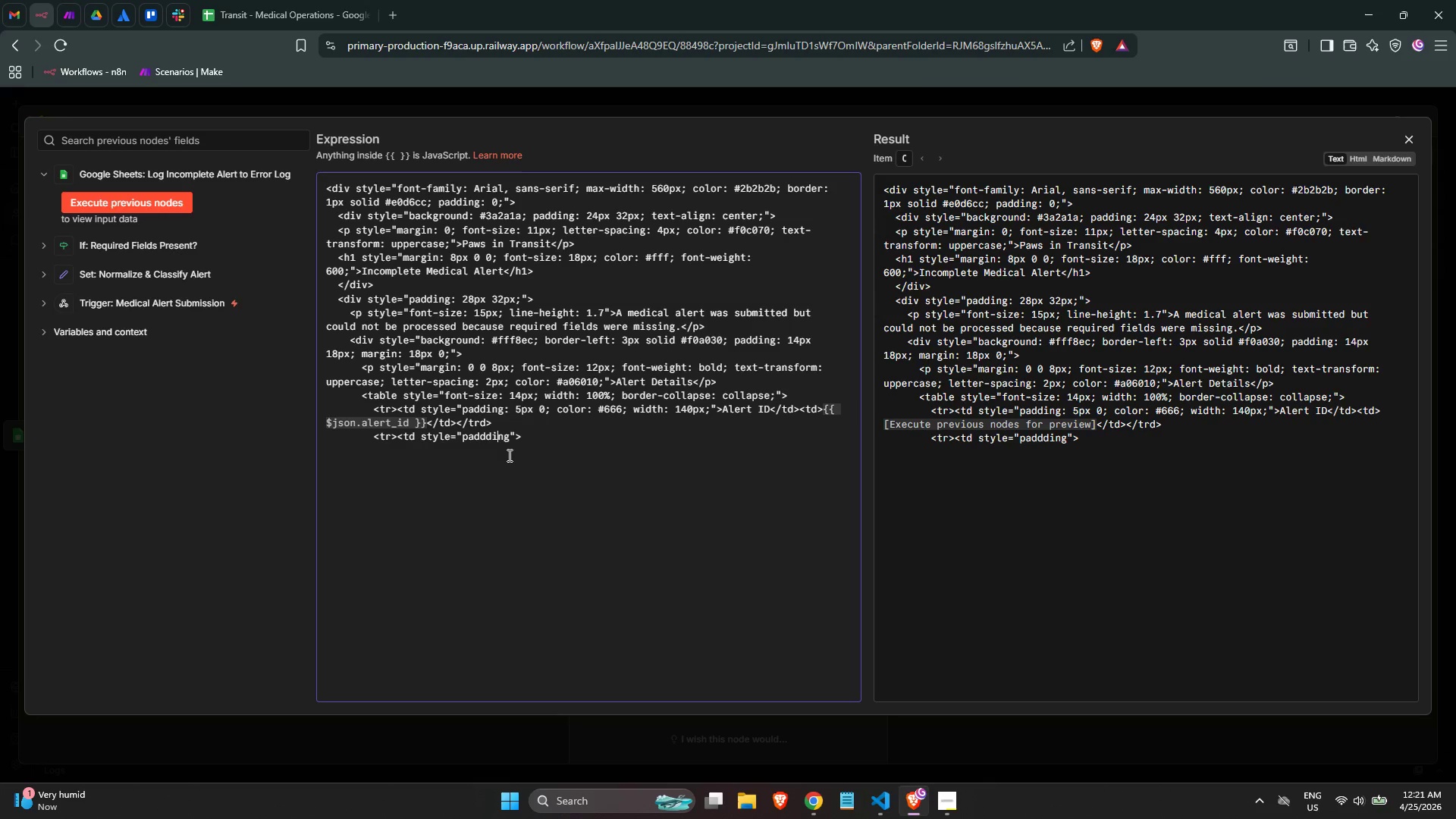 
key(ArrowLeft)
 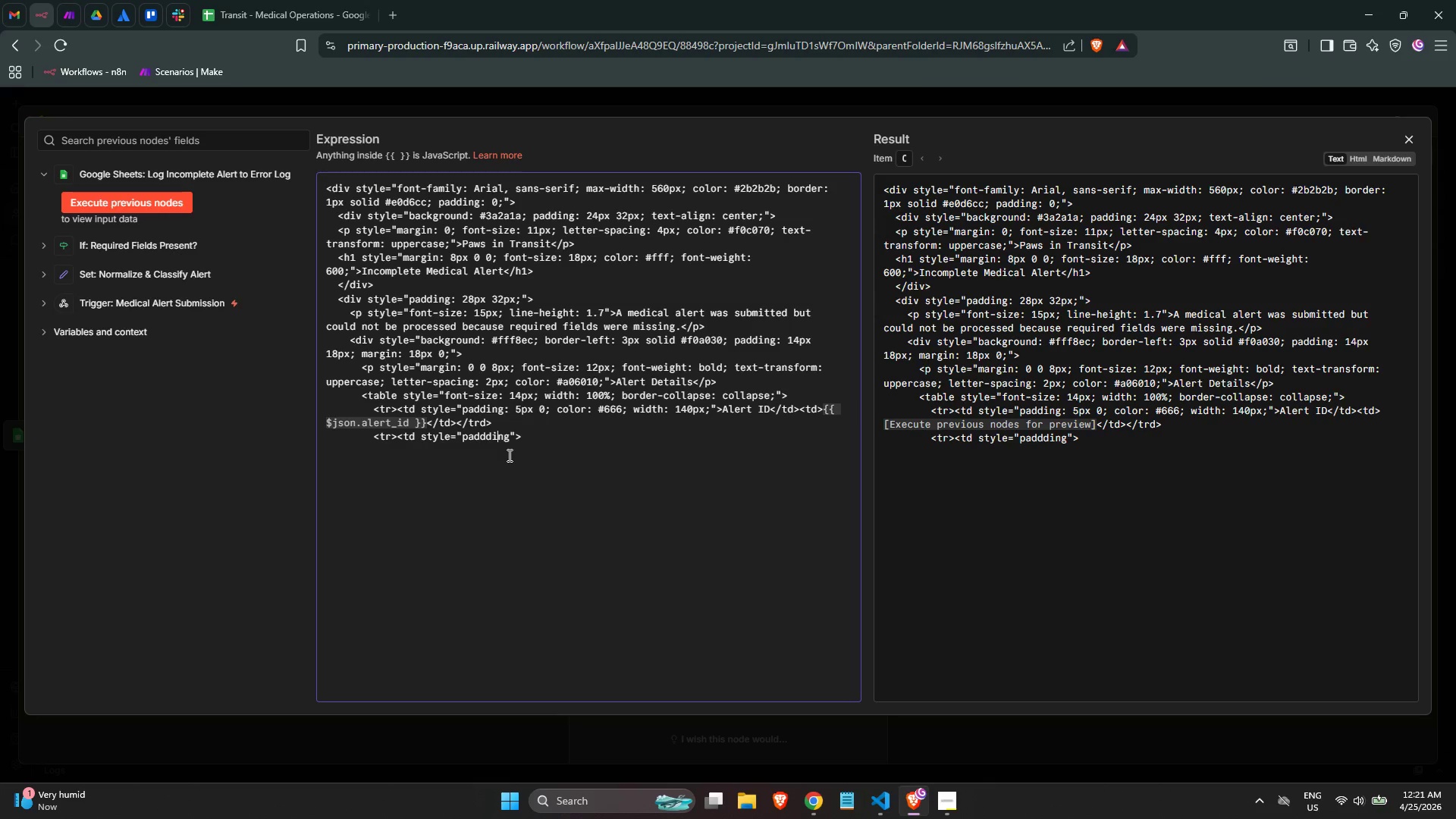 
key(ArrowLeft)
 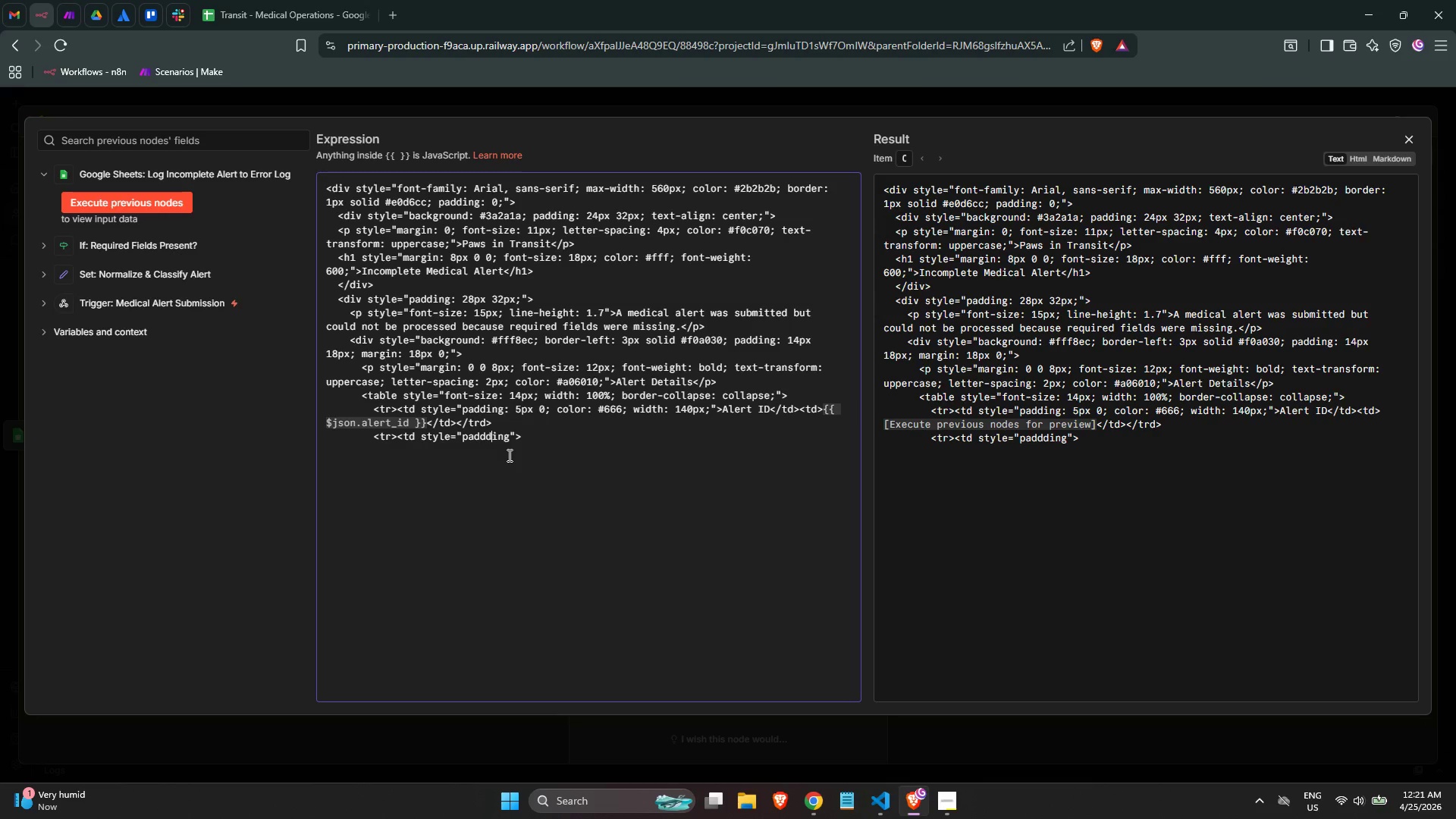 
key(ArrowLeft)
 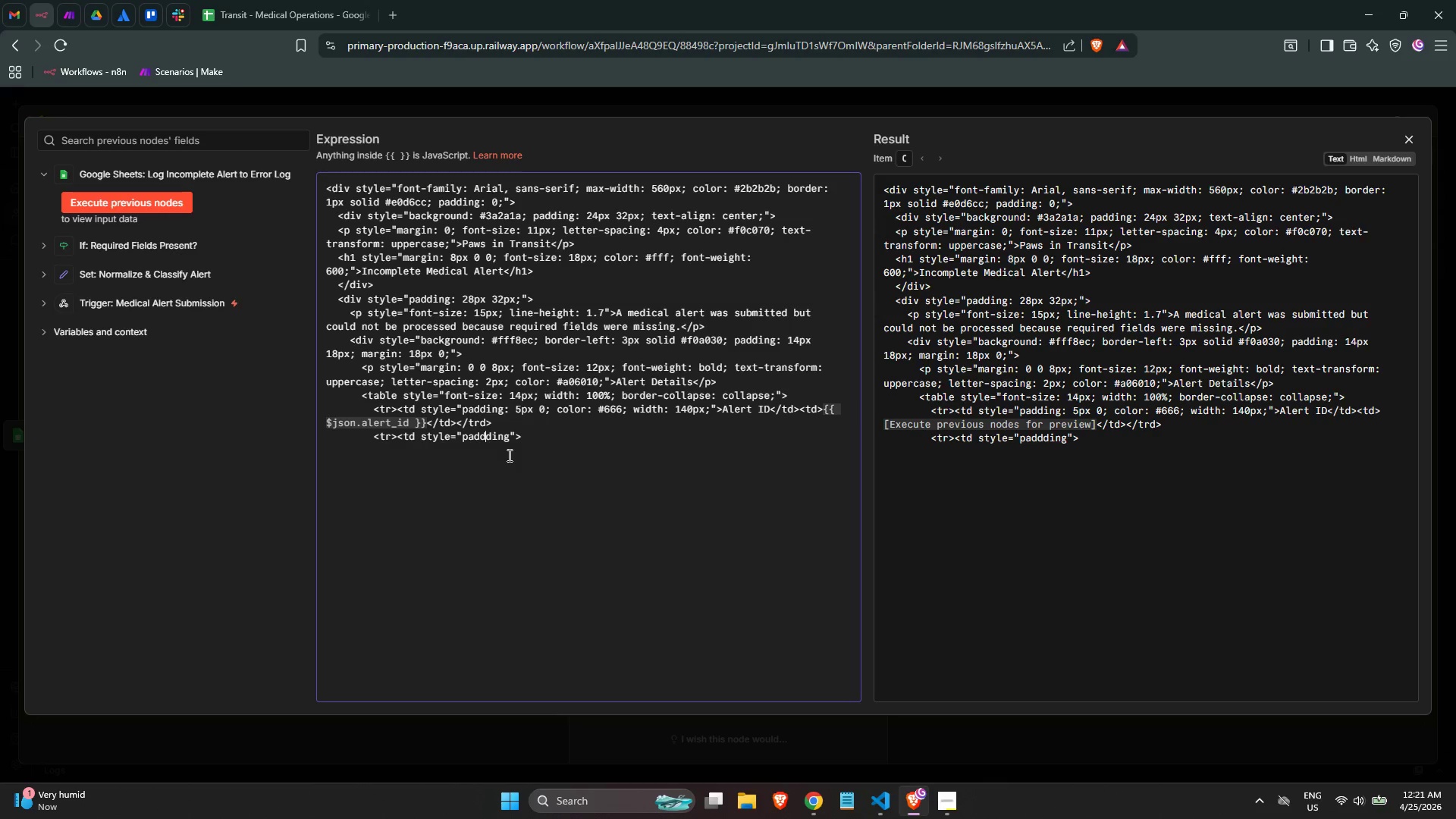 
key(Backspace)
 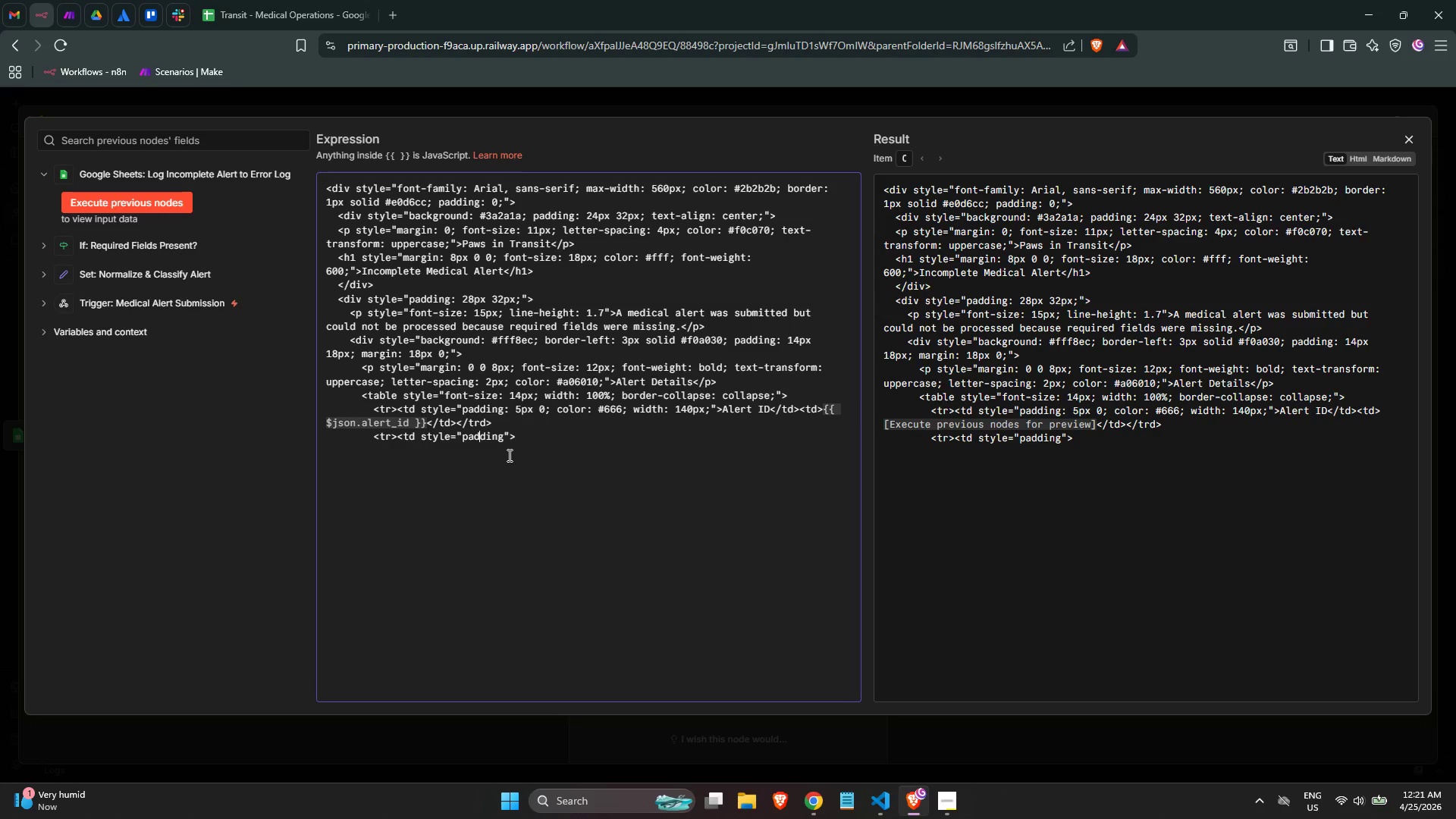 
key(ArrowRight)
 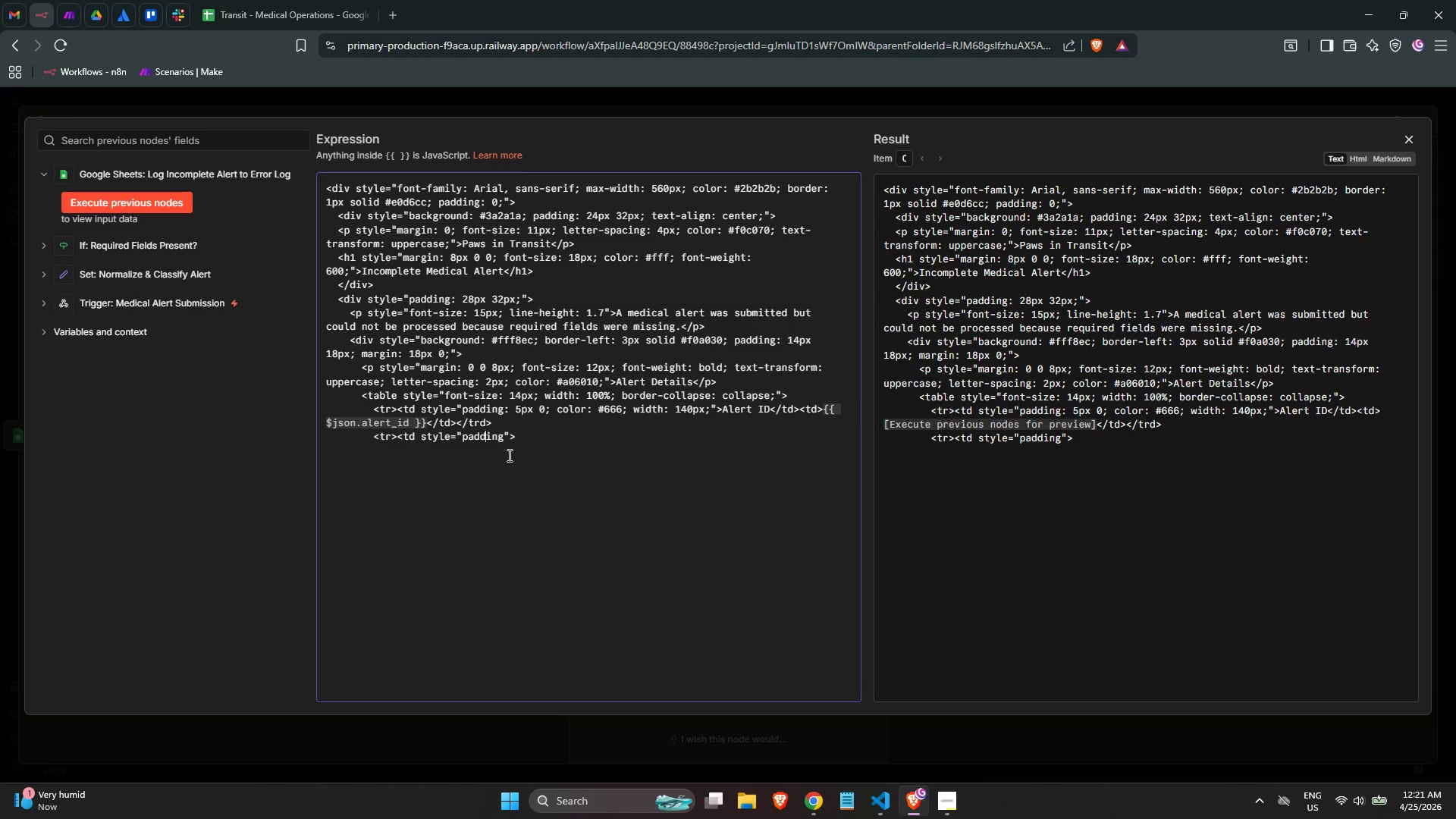 
key(ArrowRight)
 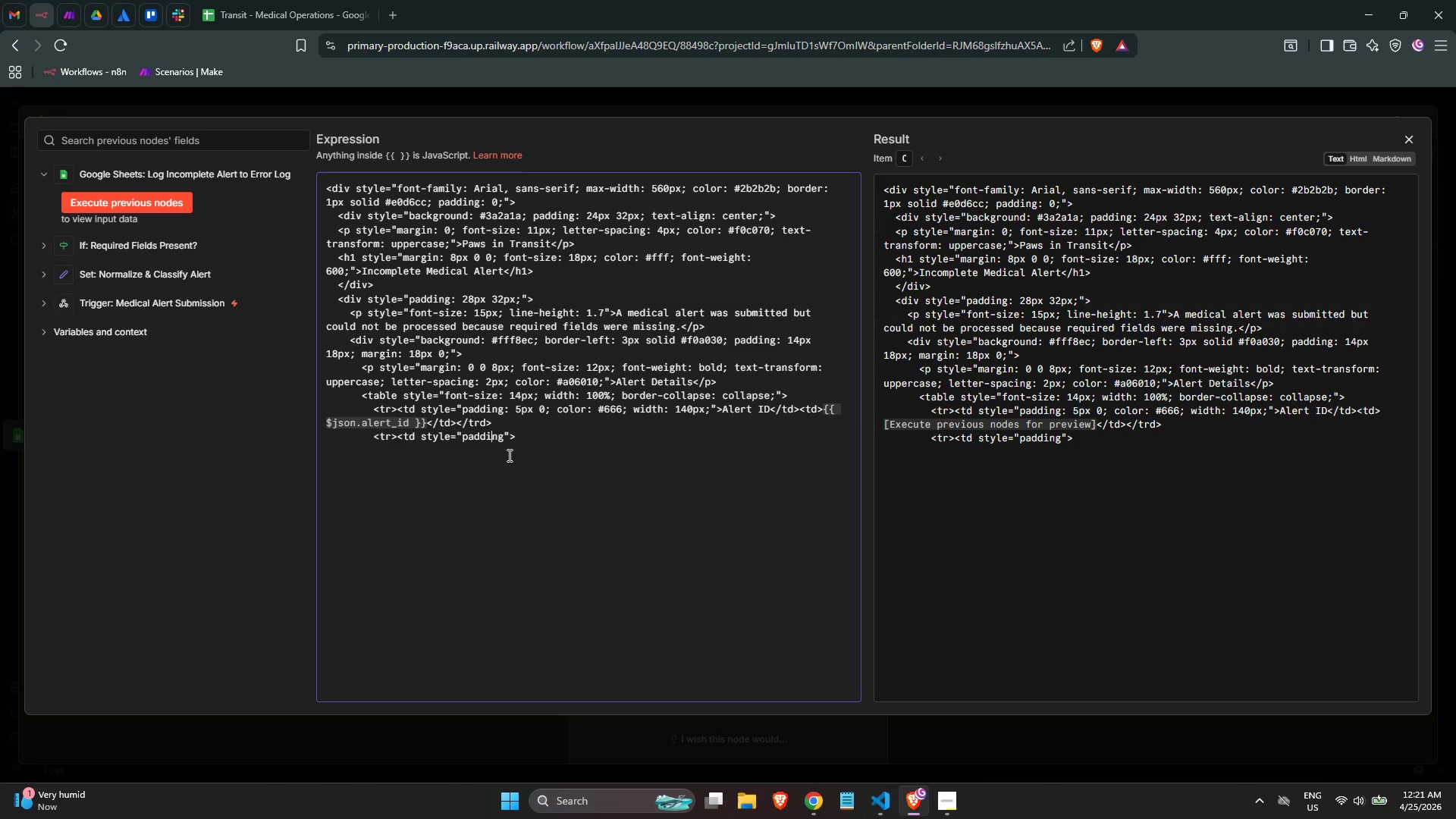 
key(ArrowRight)
 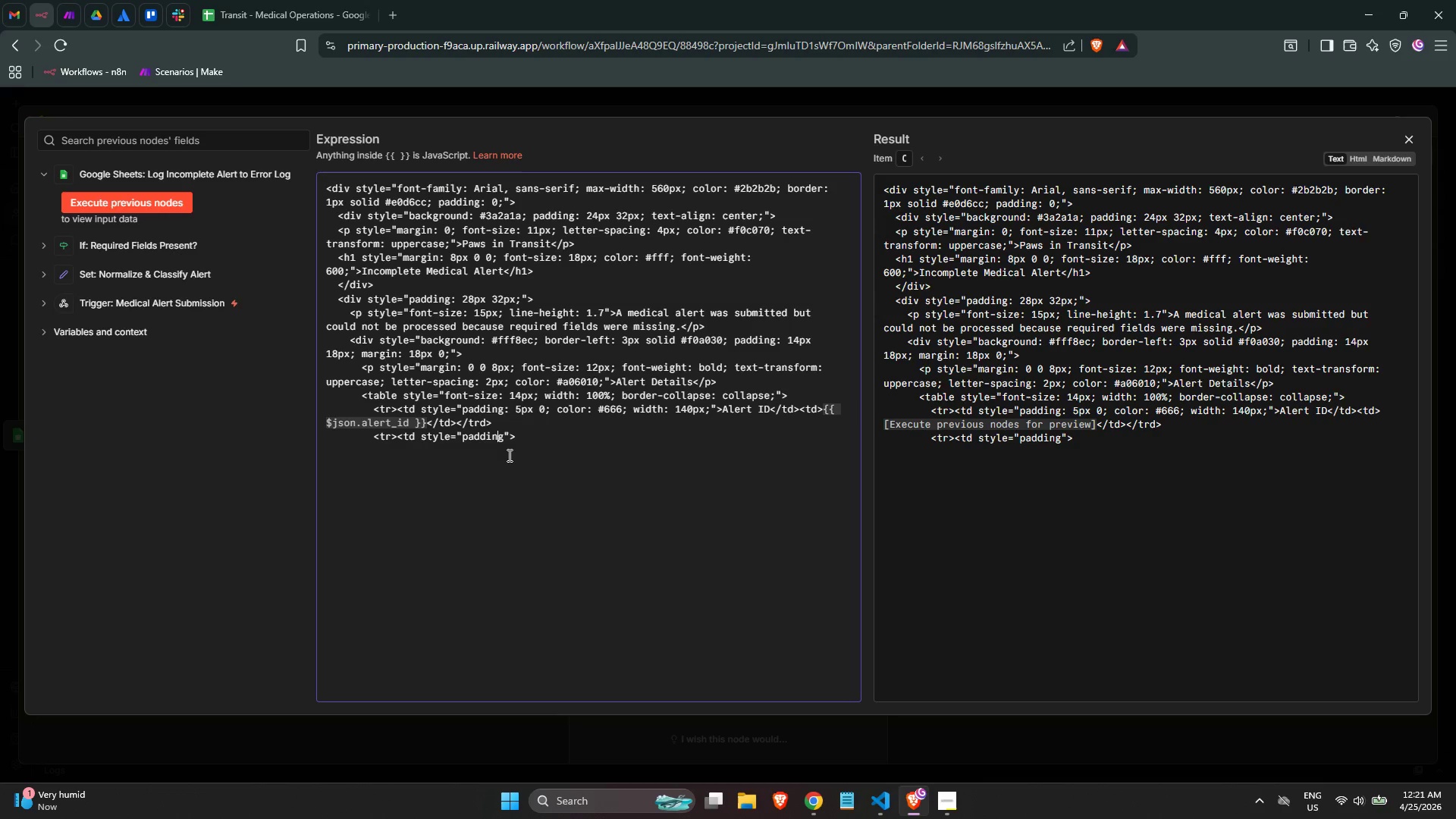 
key(ArrowRight)
 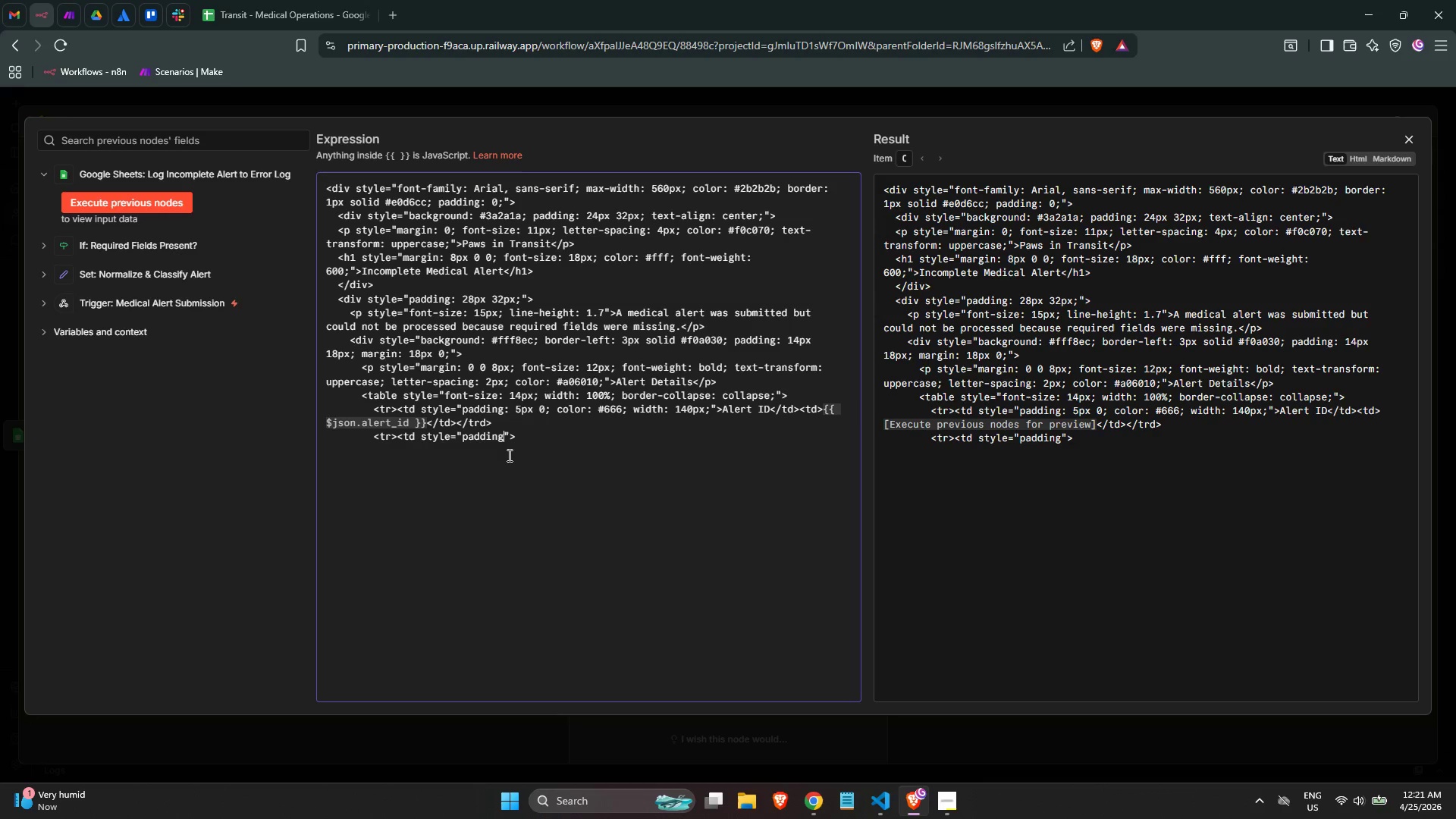 
wait(24.16)
 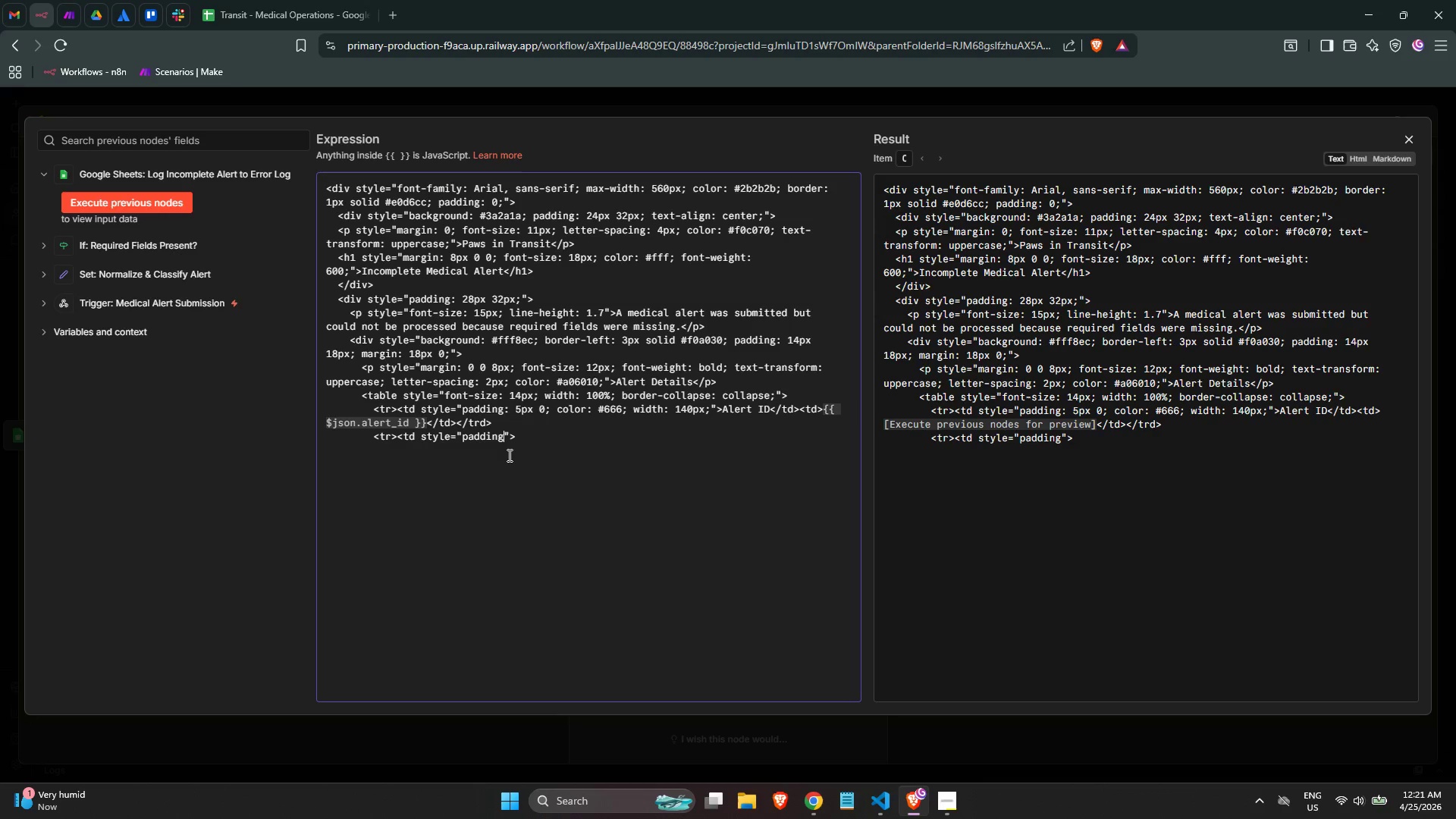 
key(ArrowLeft)
 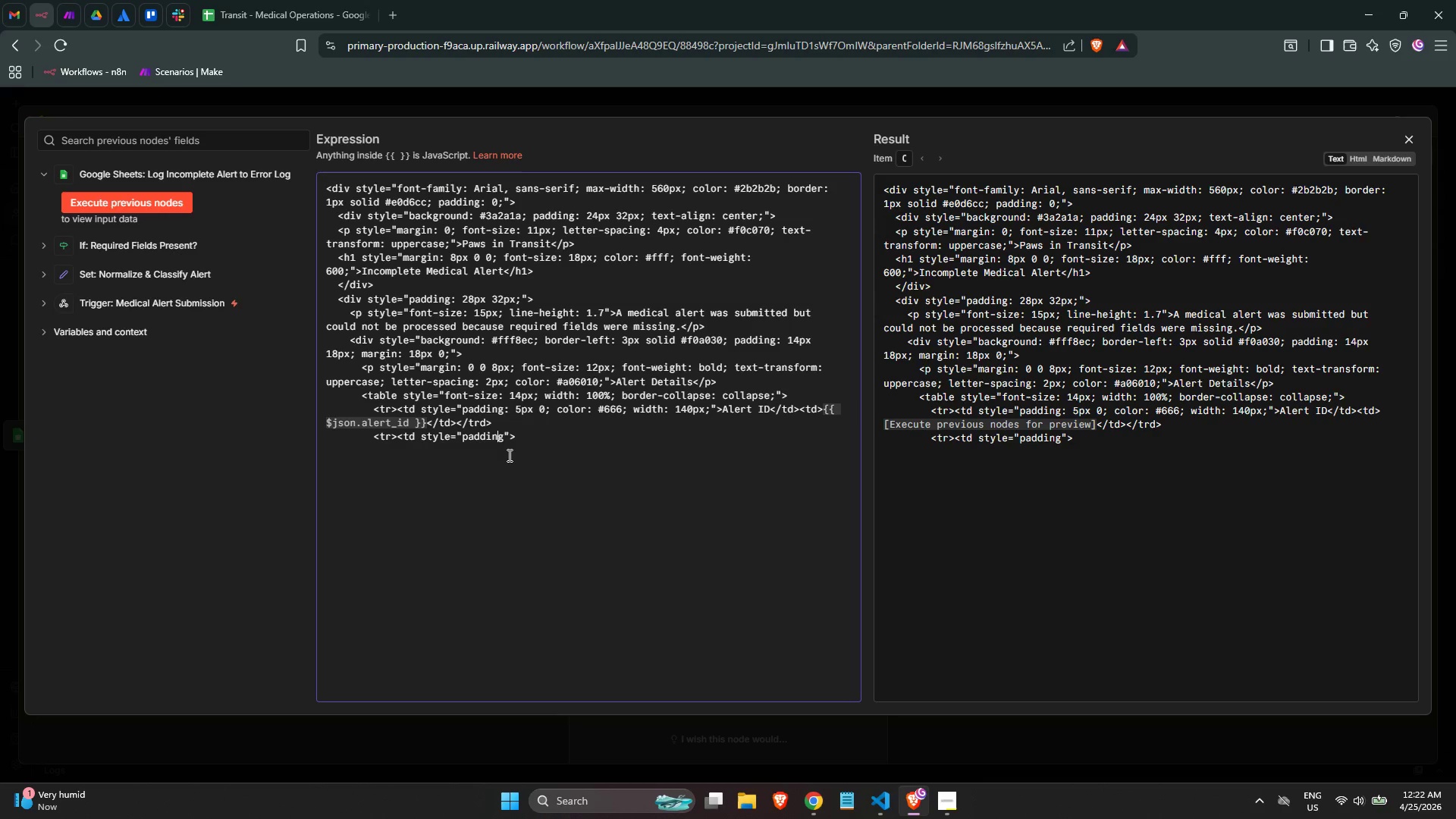 
key(ArrowLeft)
 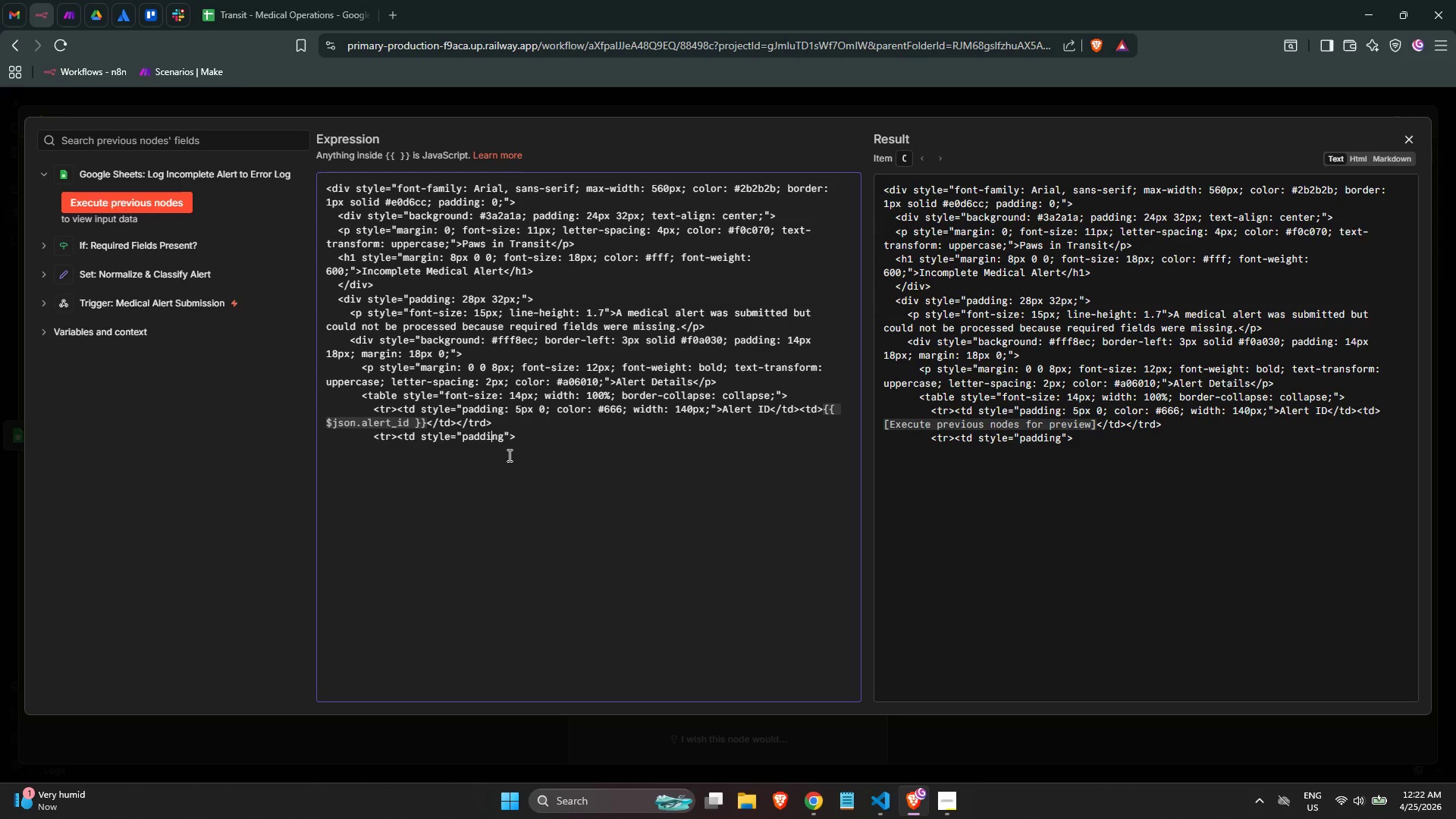 
key(ArrowRight)
 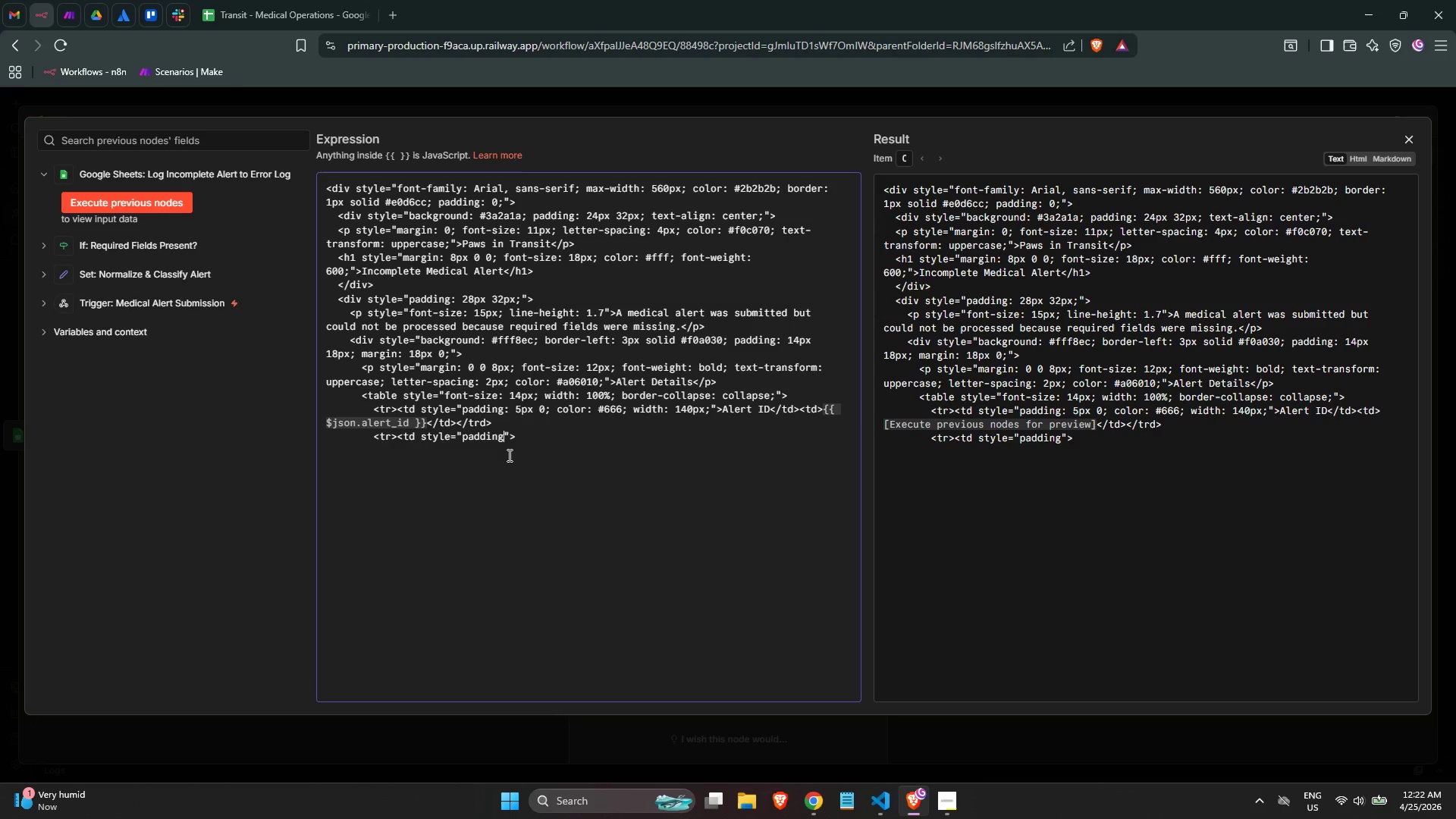 
key(ArrowRight)
 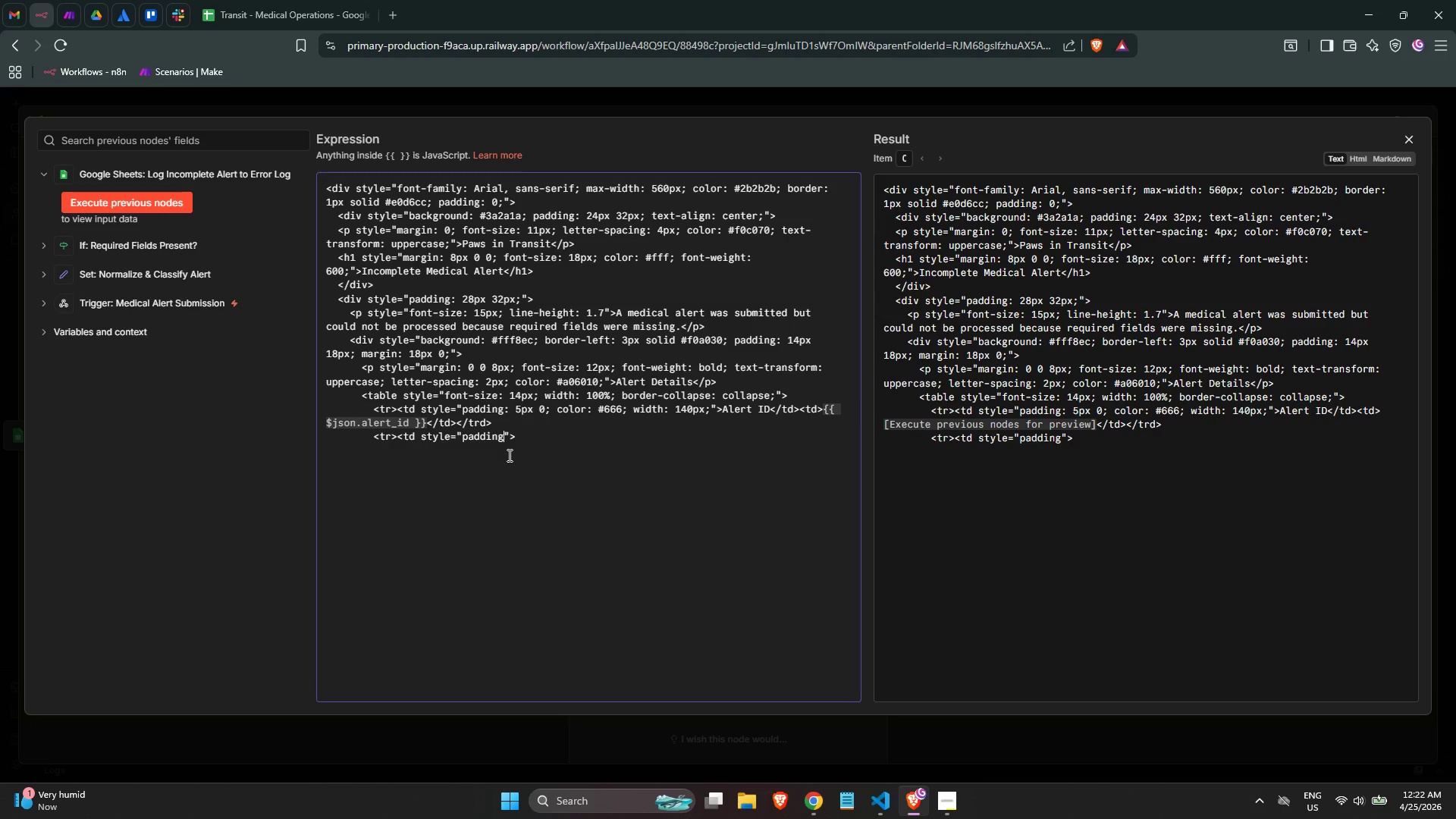 
key(ArrowRight)
 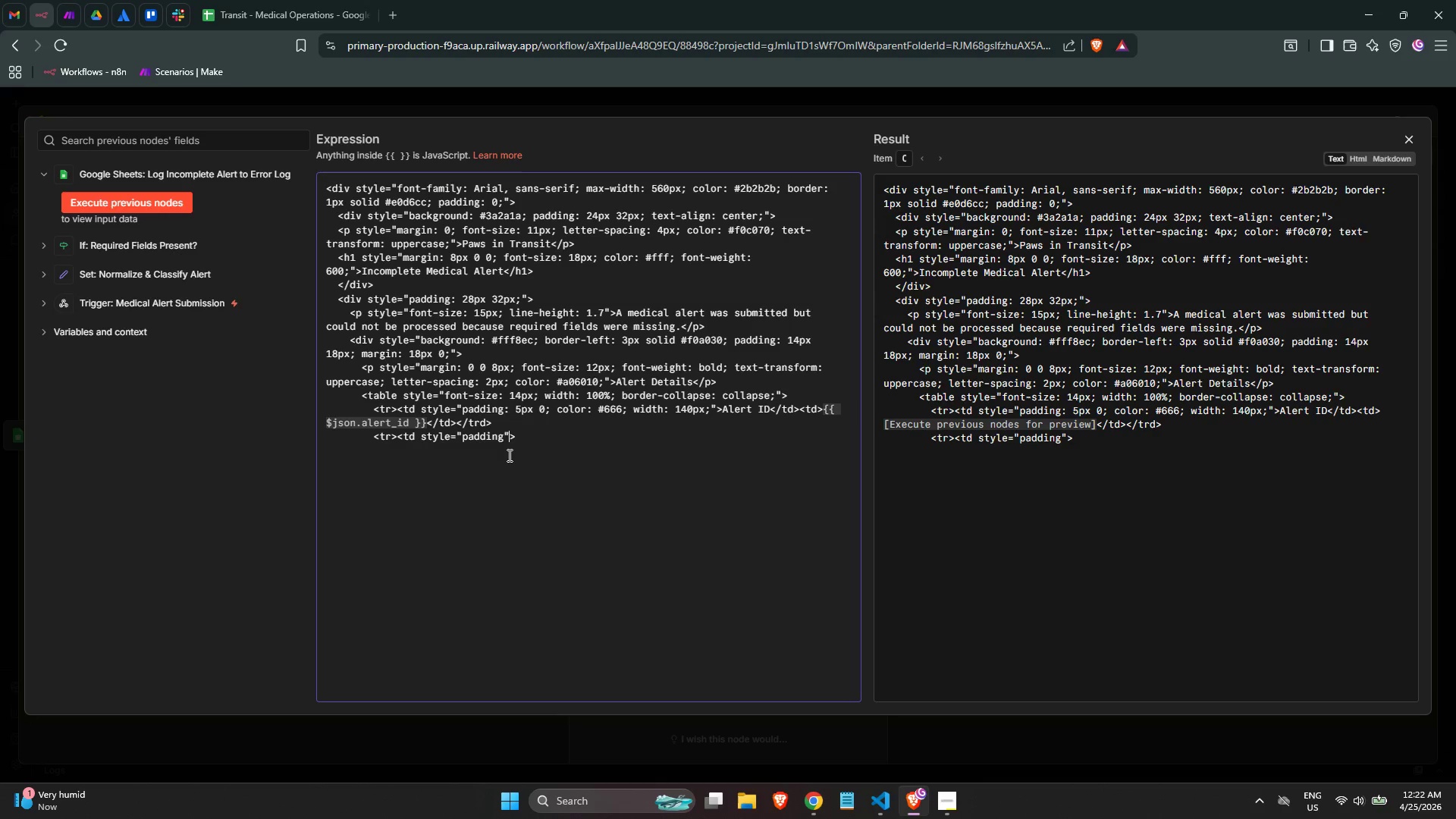 
key(ArrowRight)
 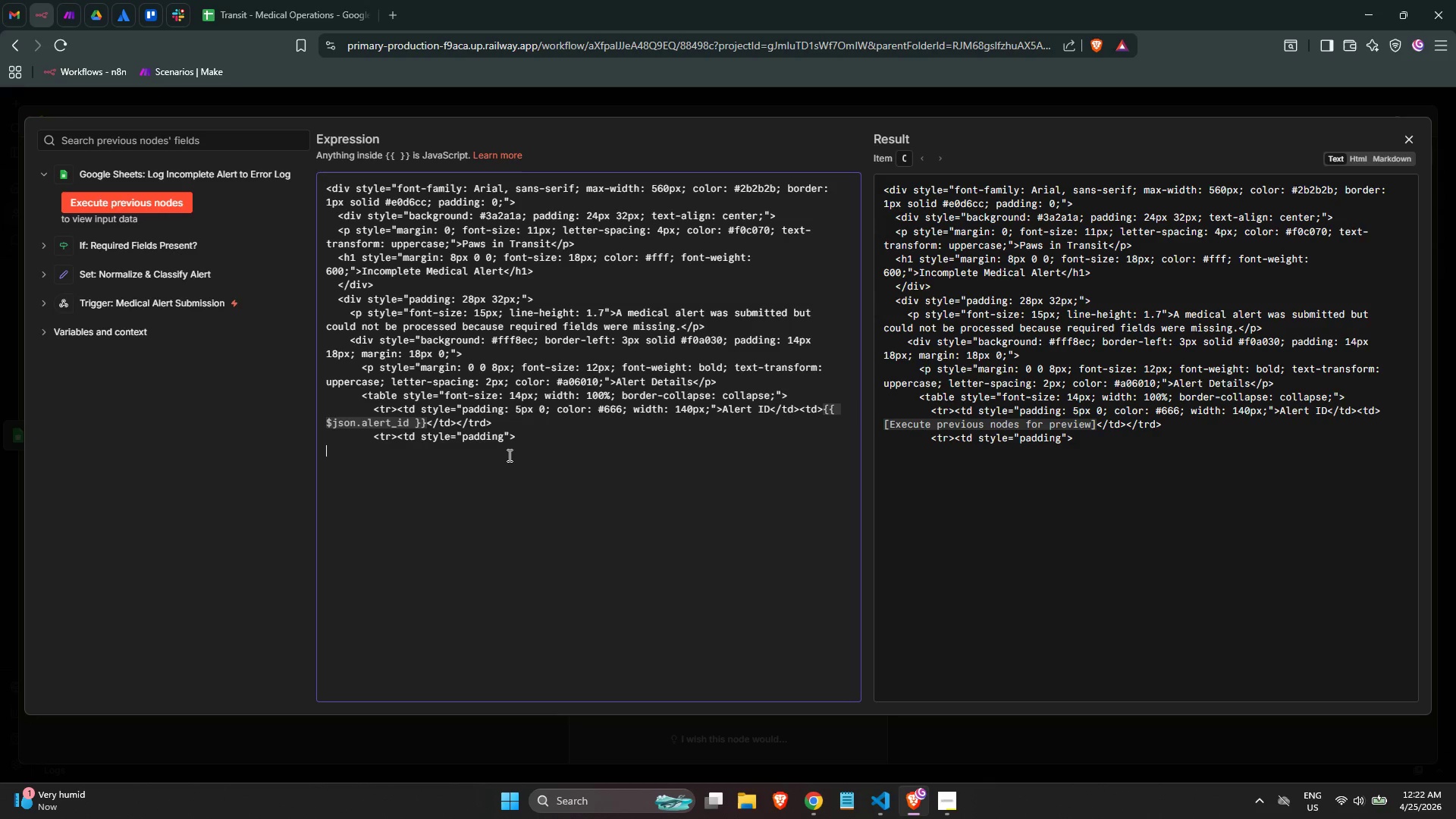 
key(ArrowRight)
 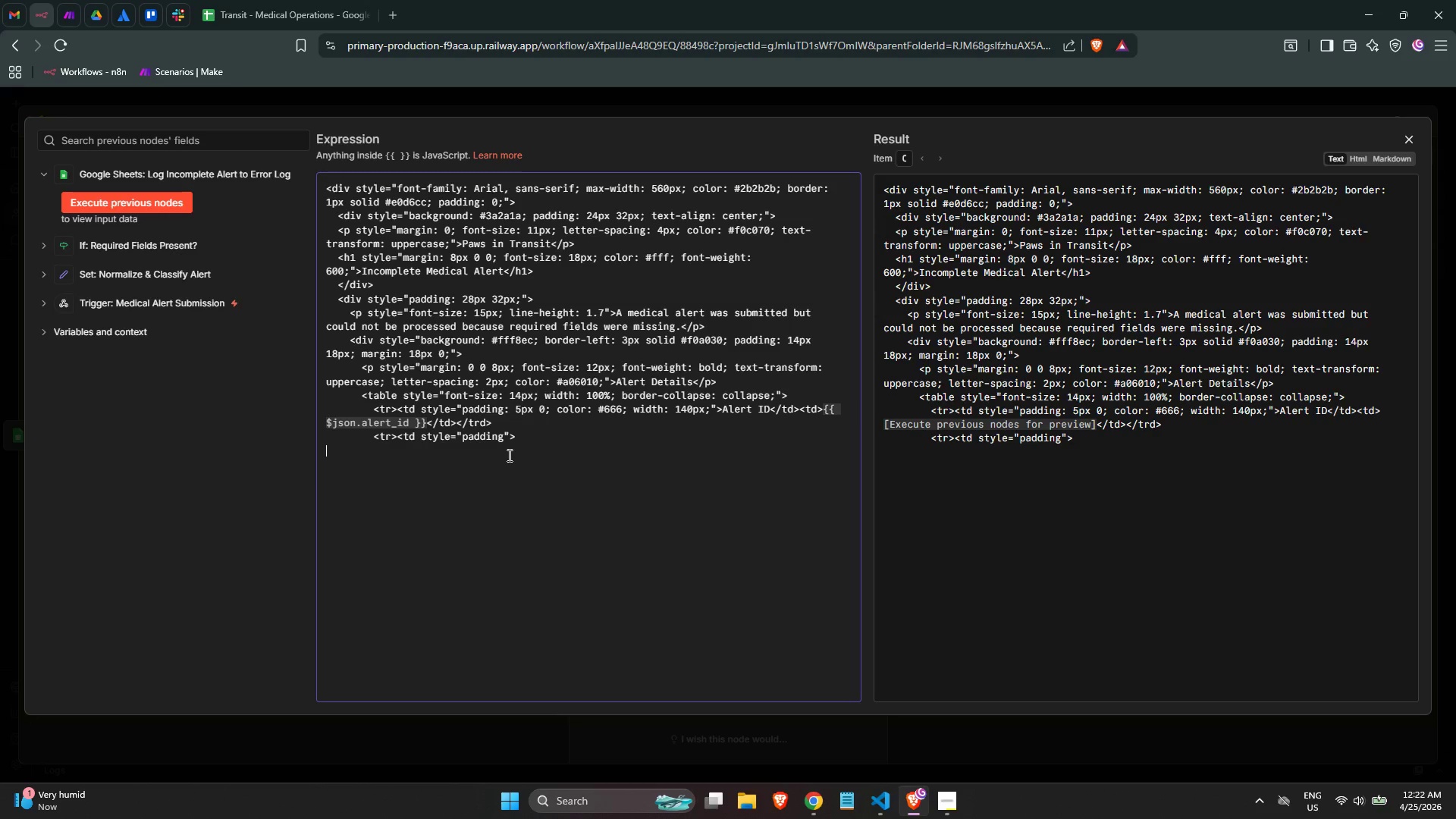 
key(ArrowLeft)
 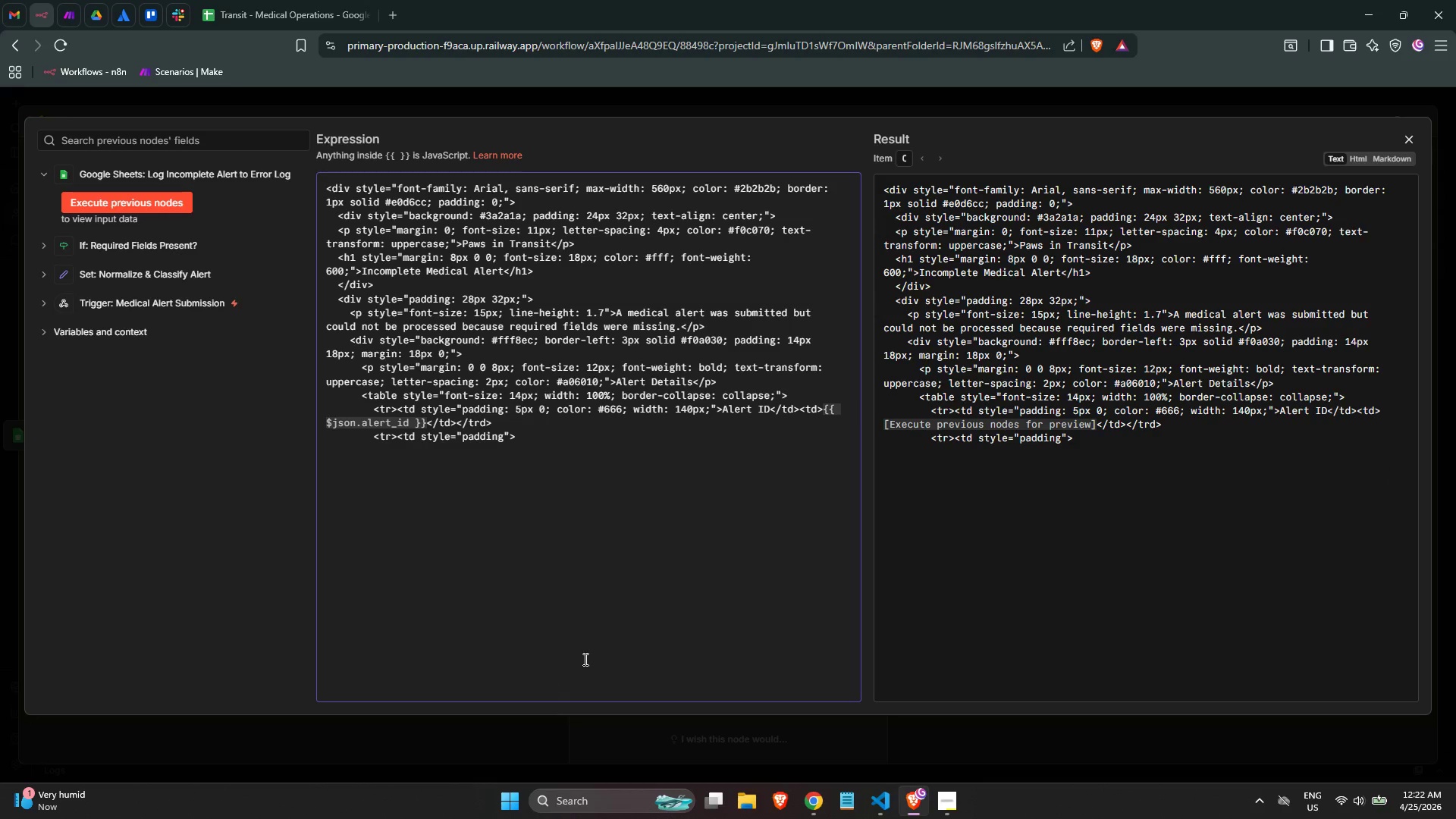 
key(ArrowLeft)
 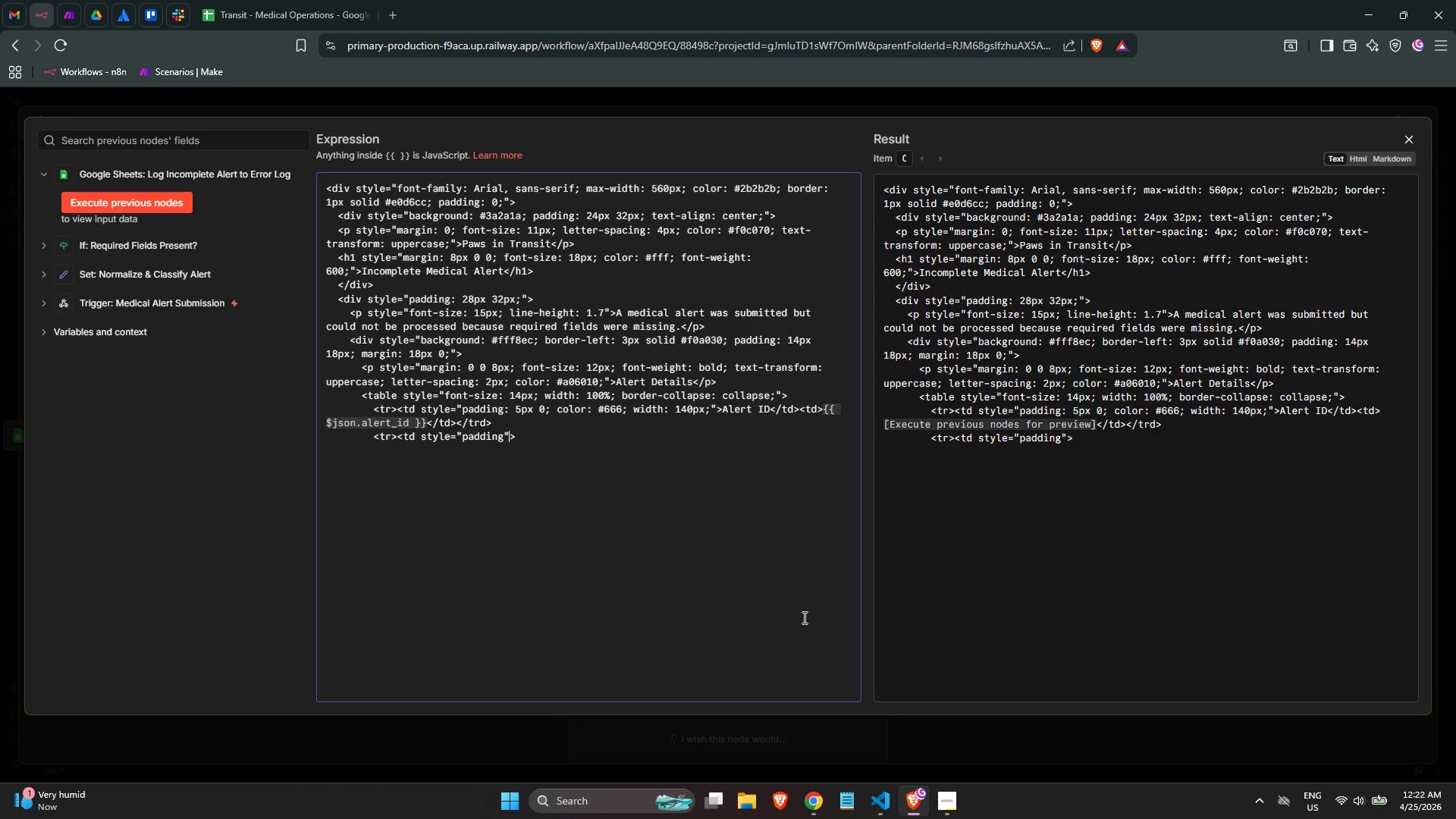 
key(ArrowLeft)
 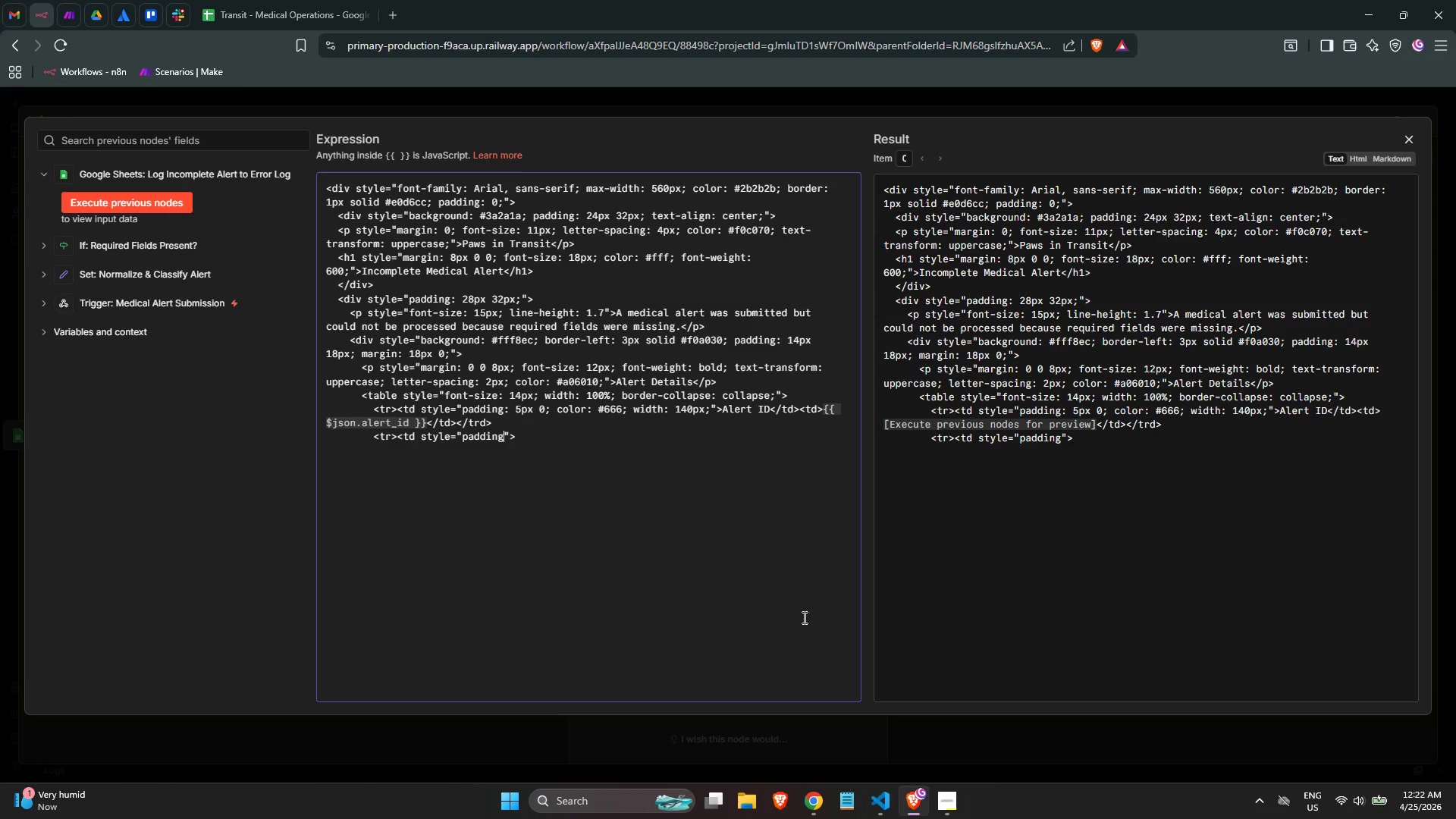 
key(ArrowLeft)
 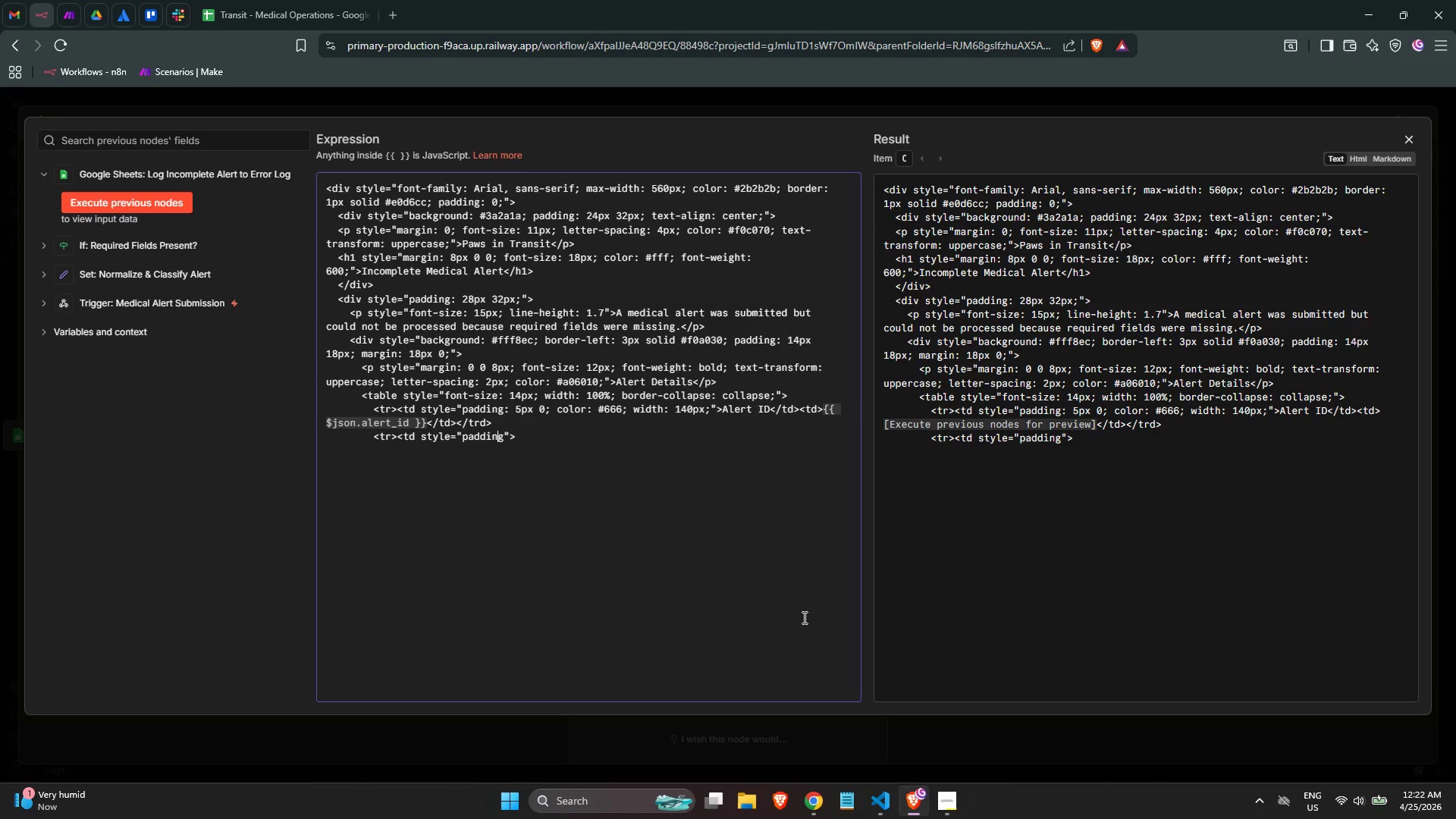 
key(ArrowRight)
 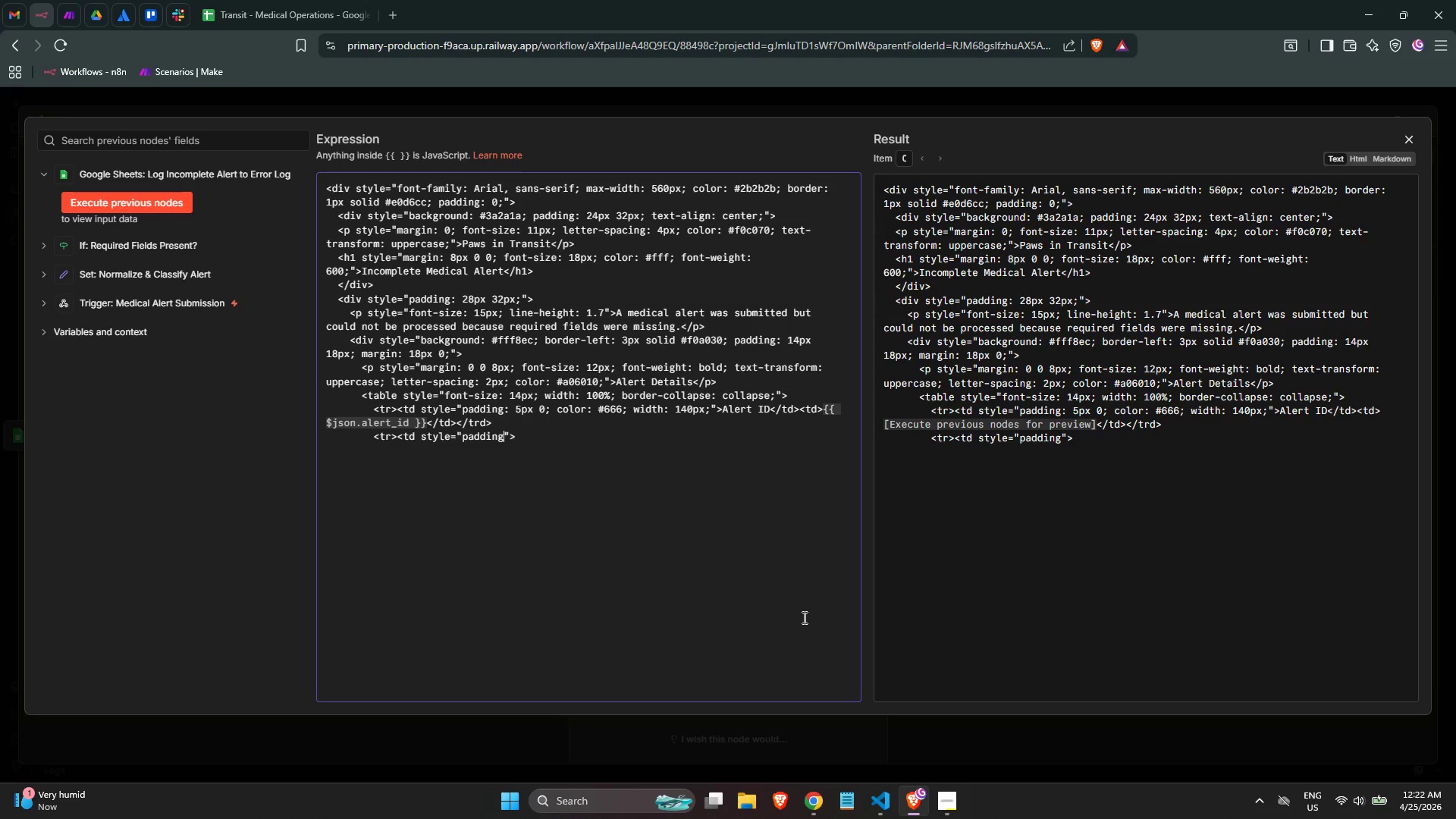 
wait(12.48)
 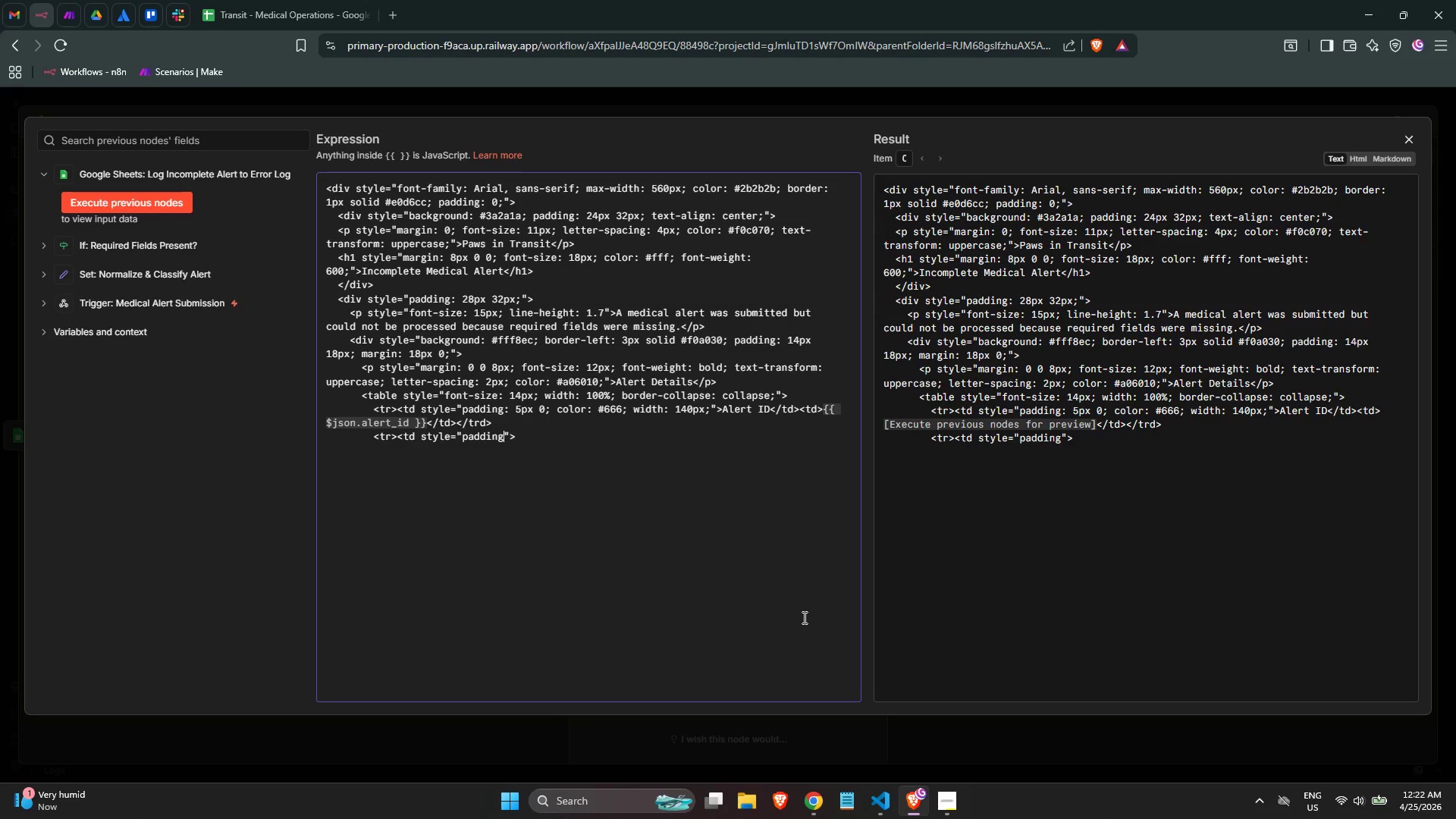 
type(: 5px 0; color: #666;)
 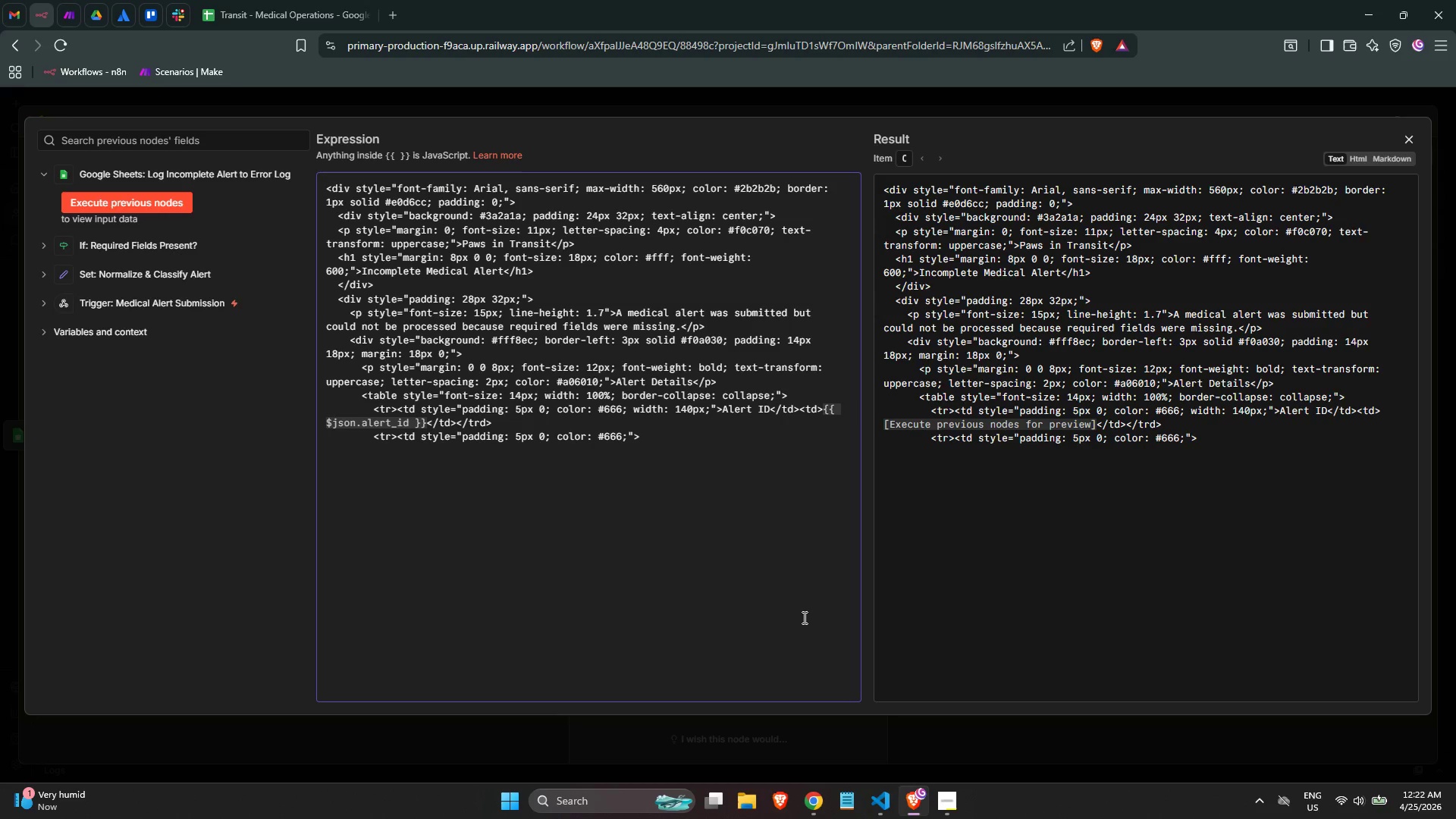 
key(ArrowRight)
 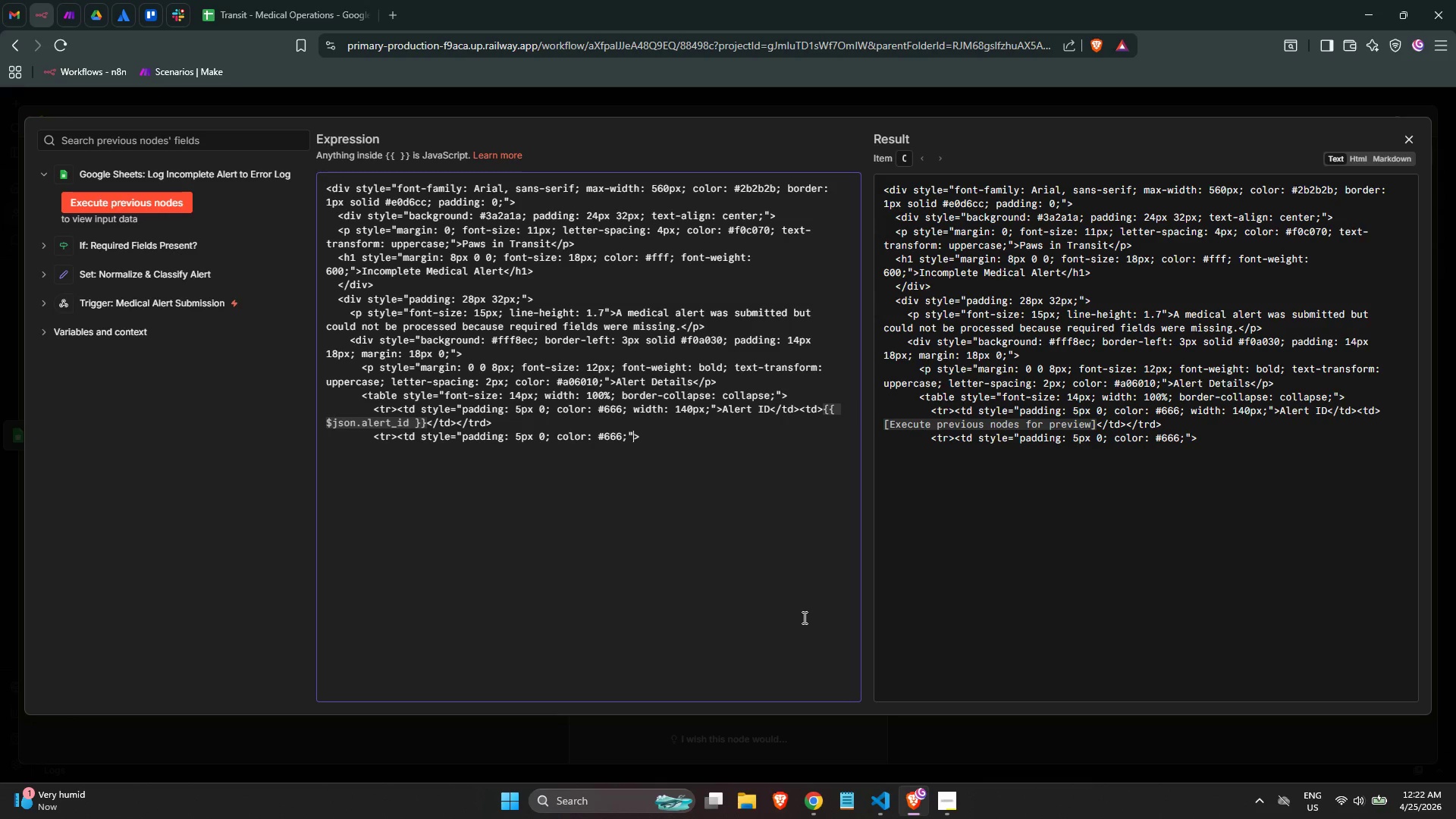 
key(ArrowRight)
 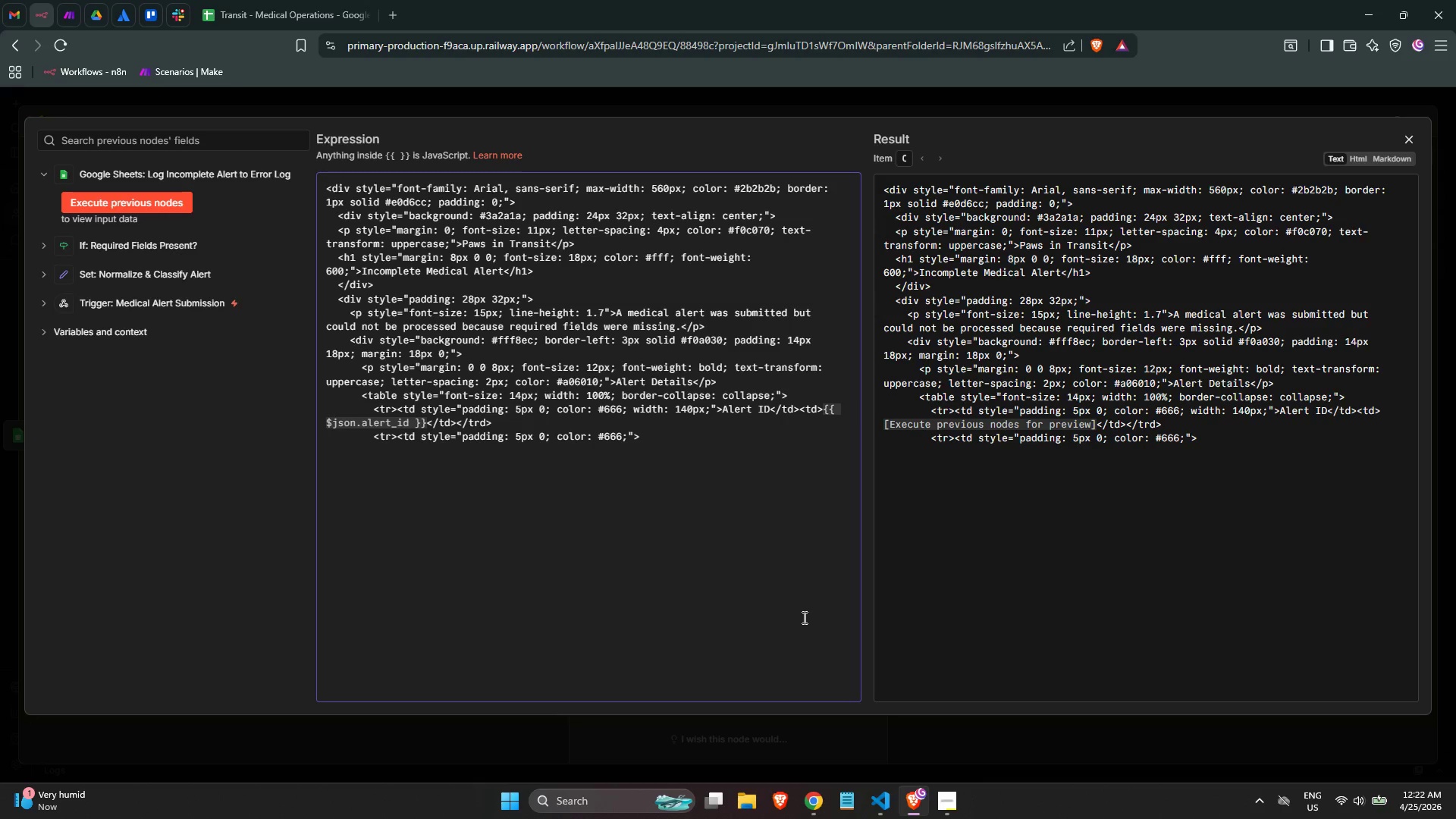 
type(Foster Parent</td>)
 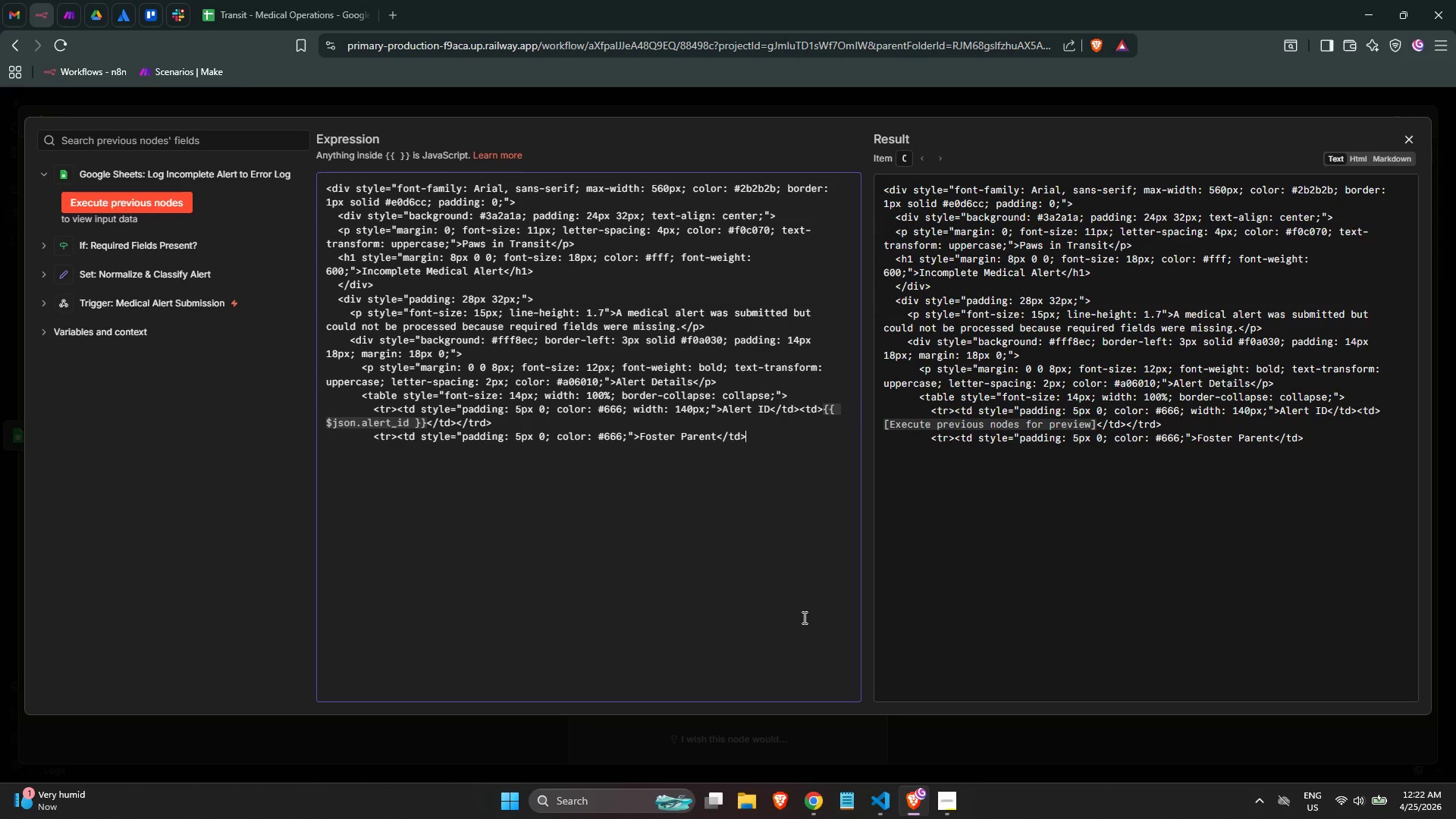 
key(Enter)
 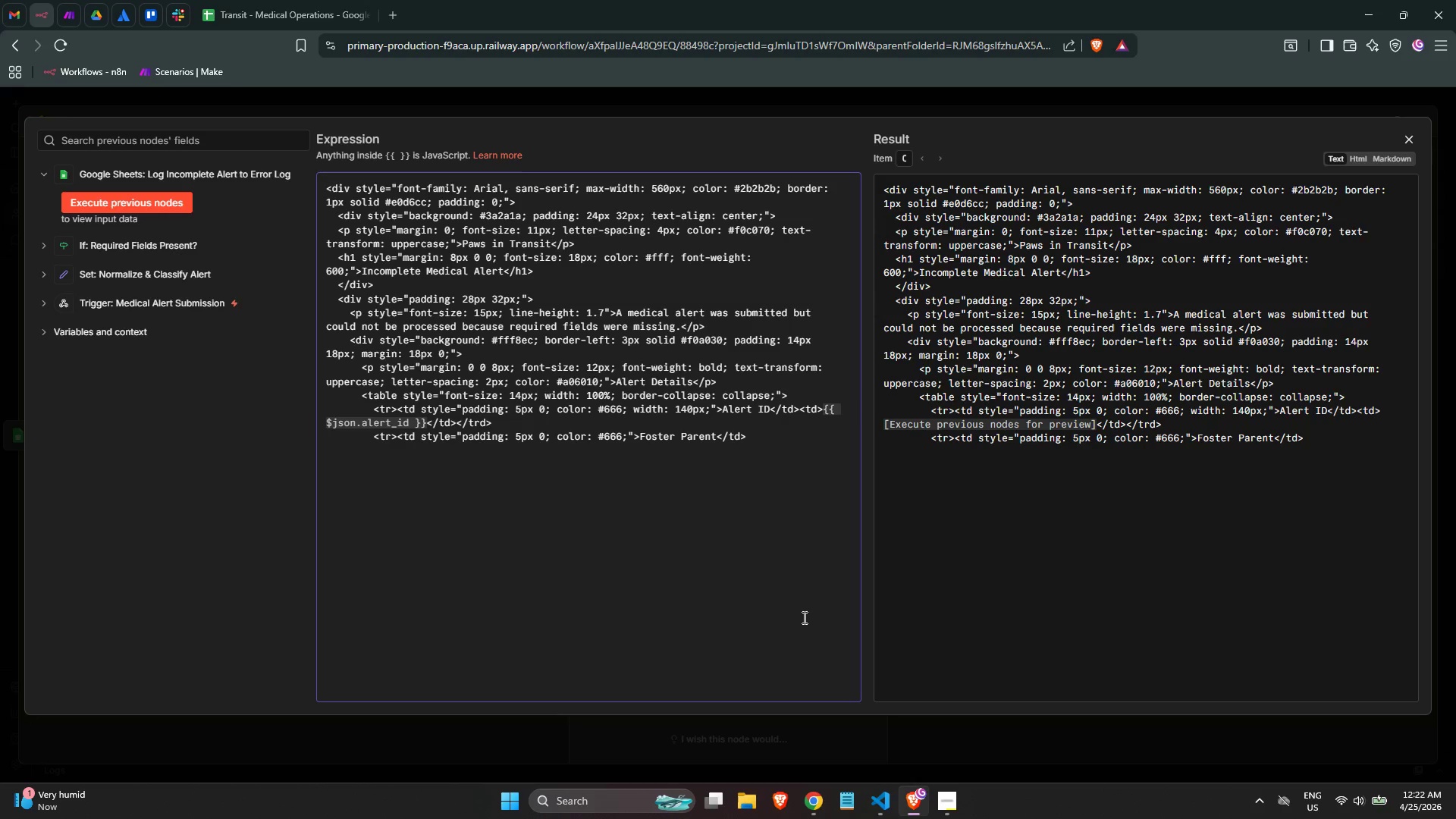 
key(Tab)
 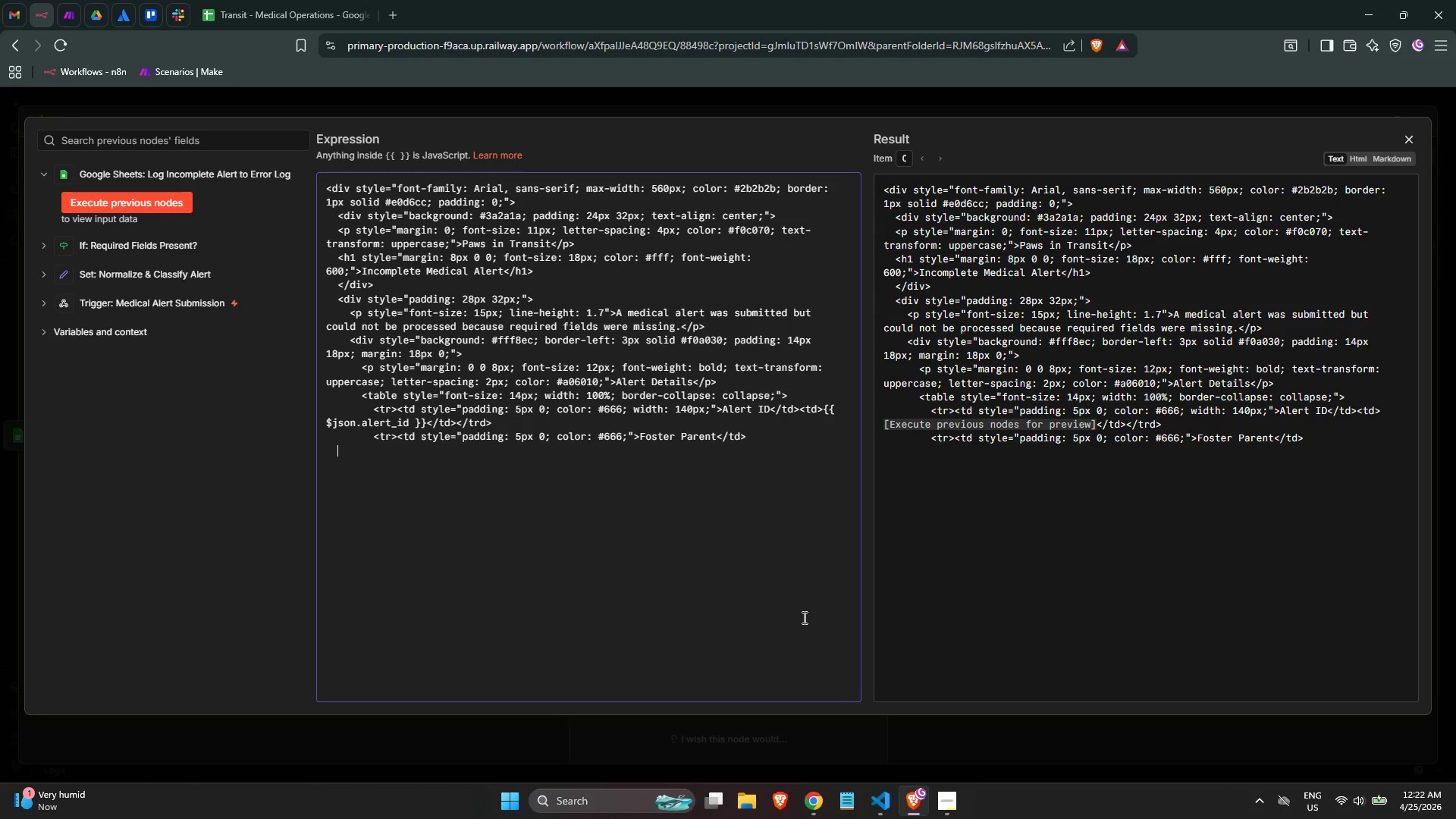 
key(Tab)
 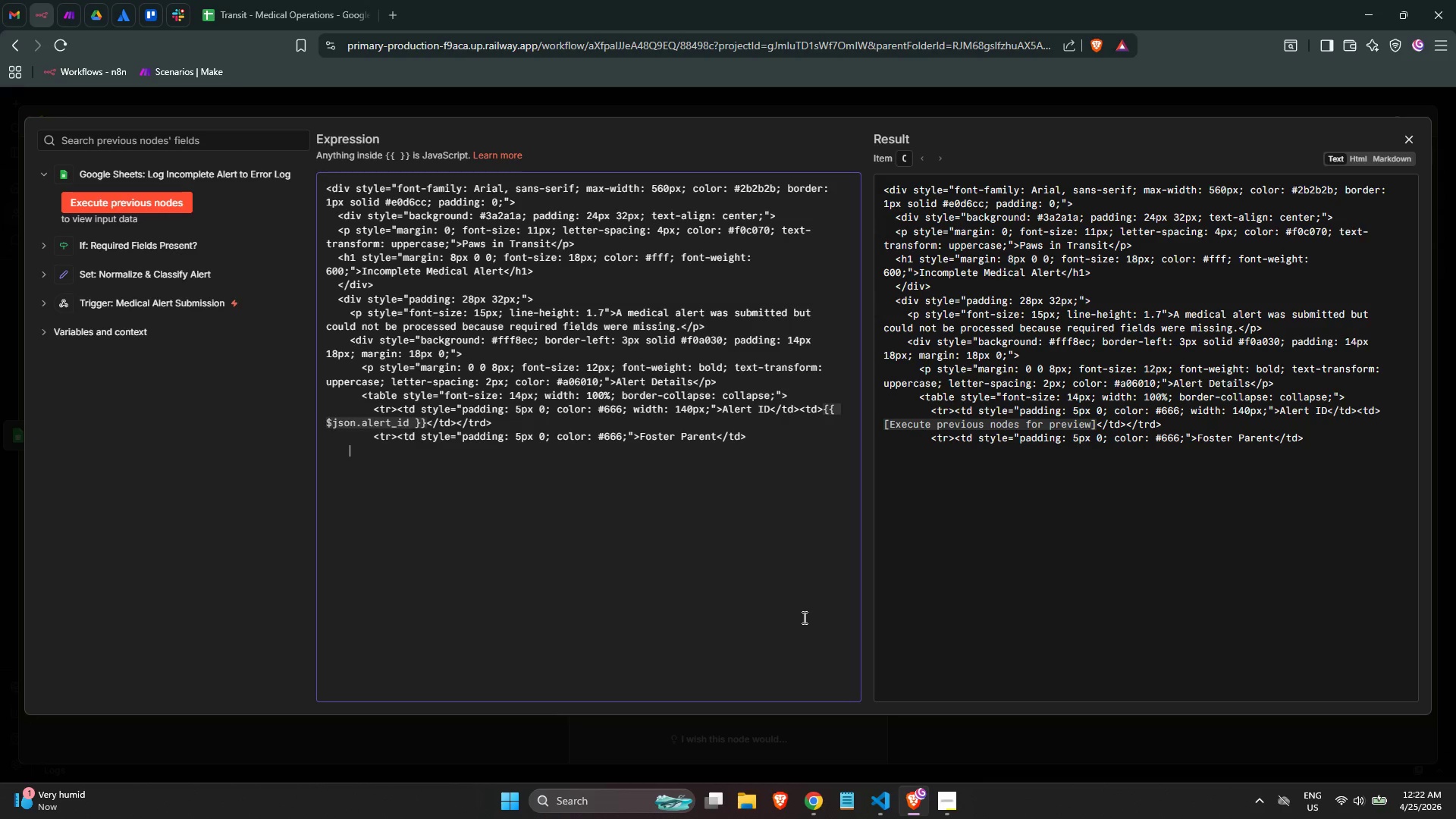 
key(Backspace)
 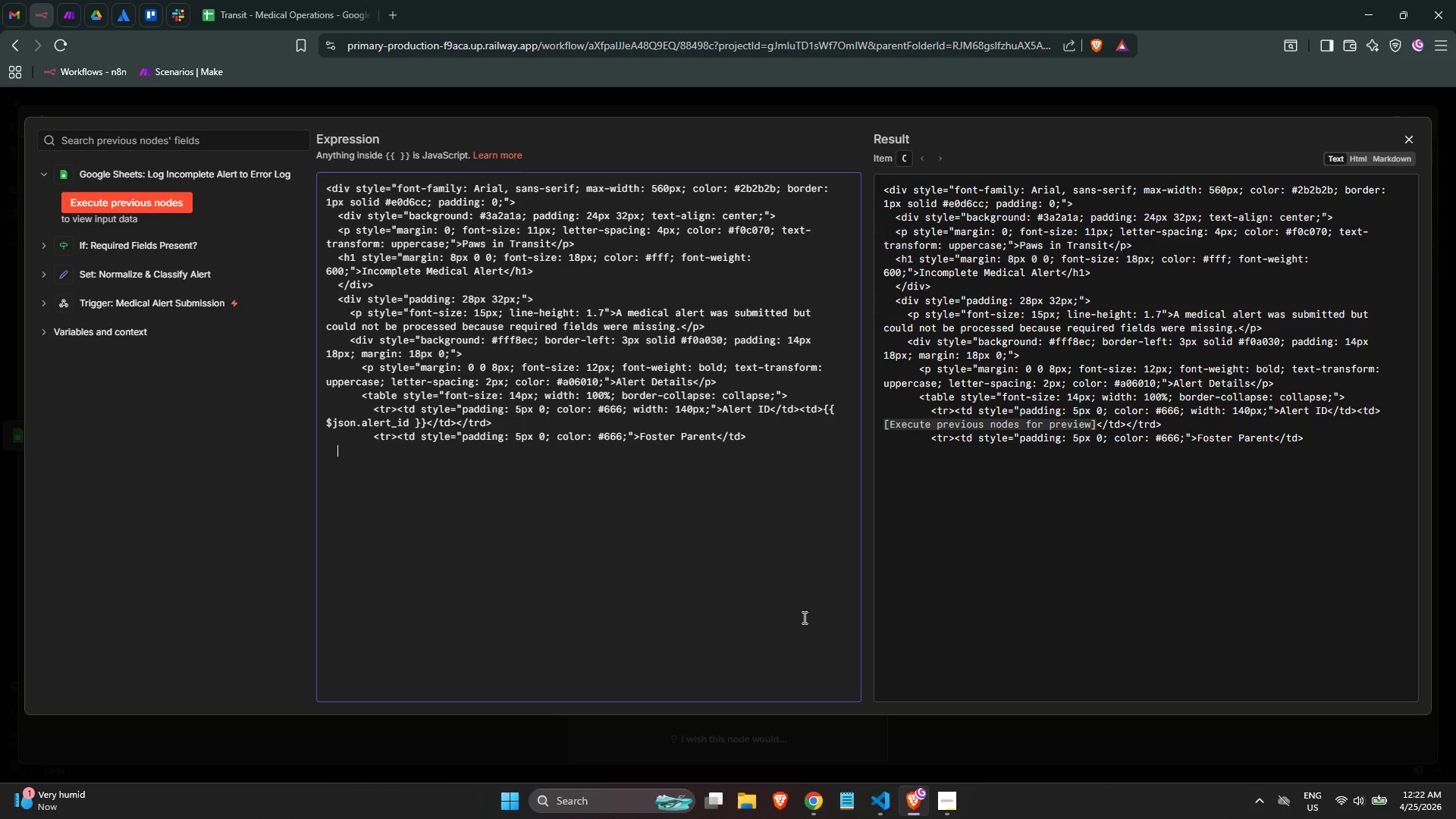 
key(Backspace)
 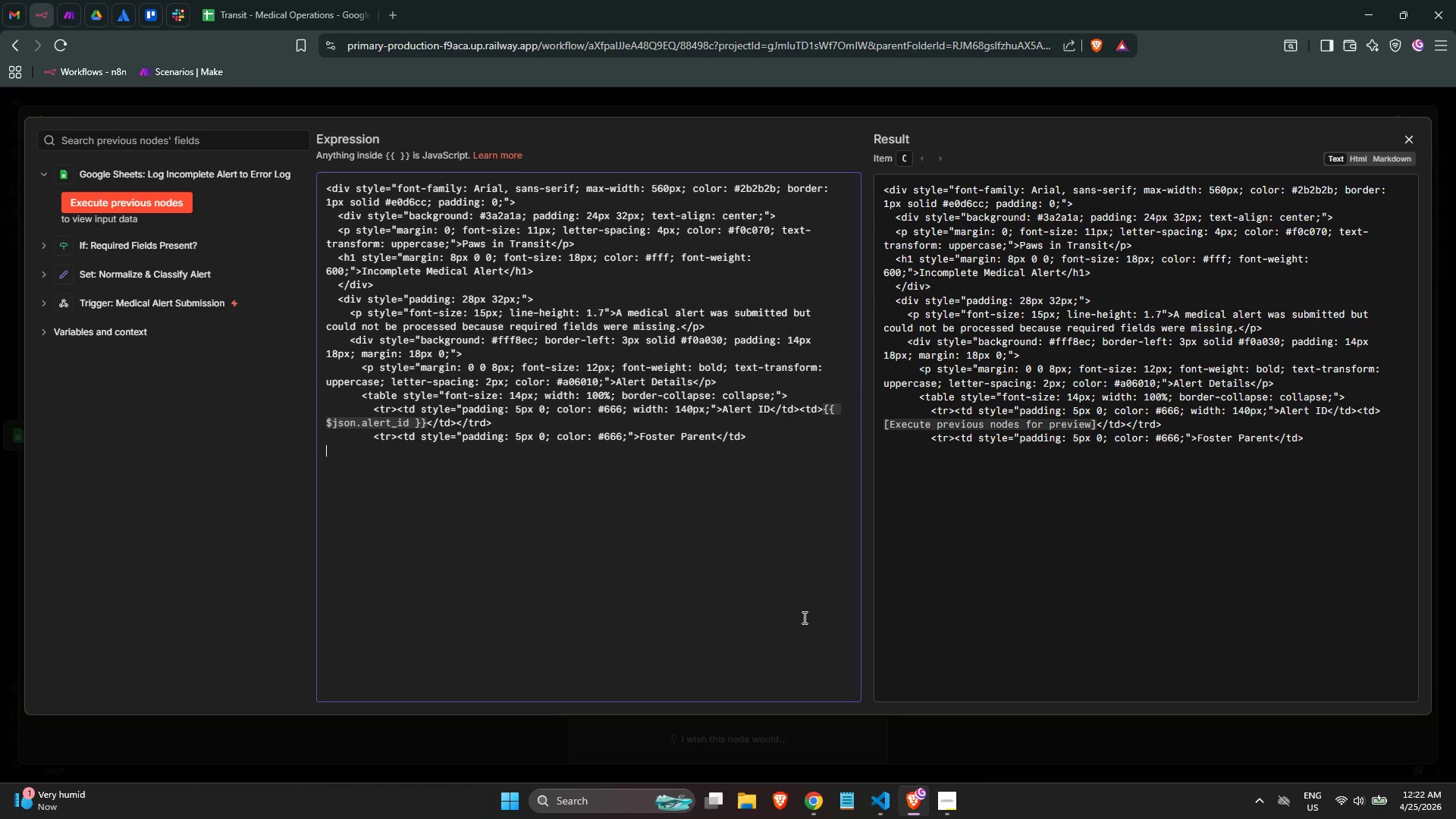 
key(Backspace)
 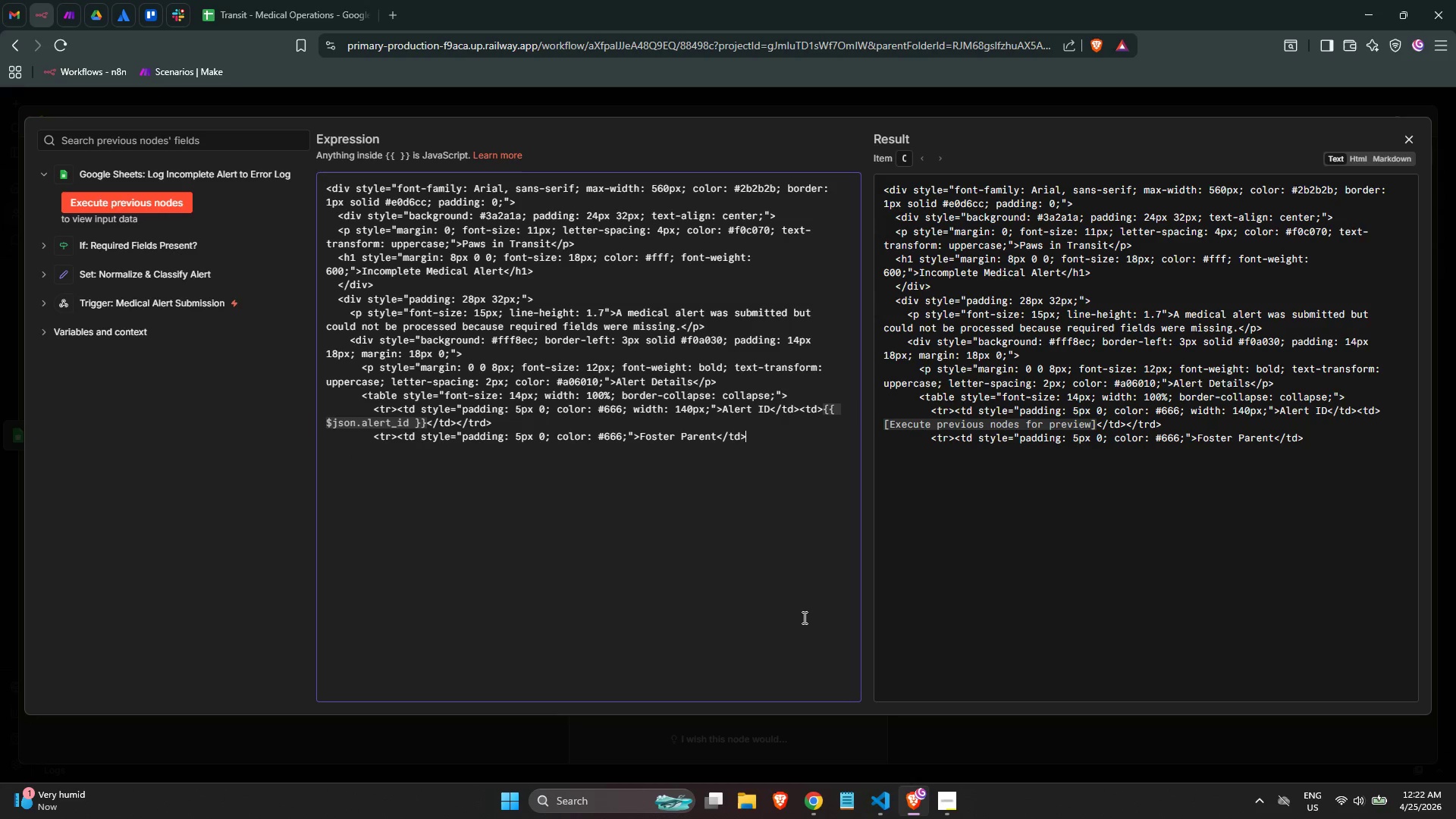 
key(Tab)
 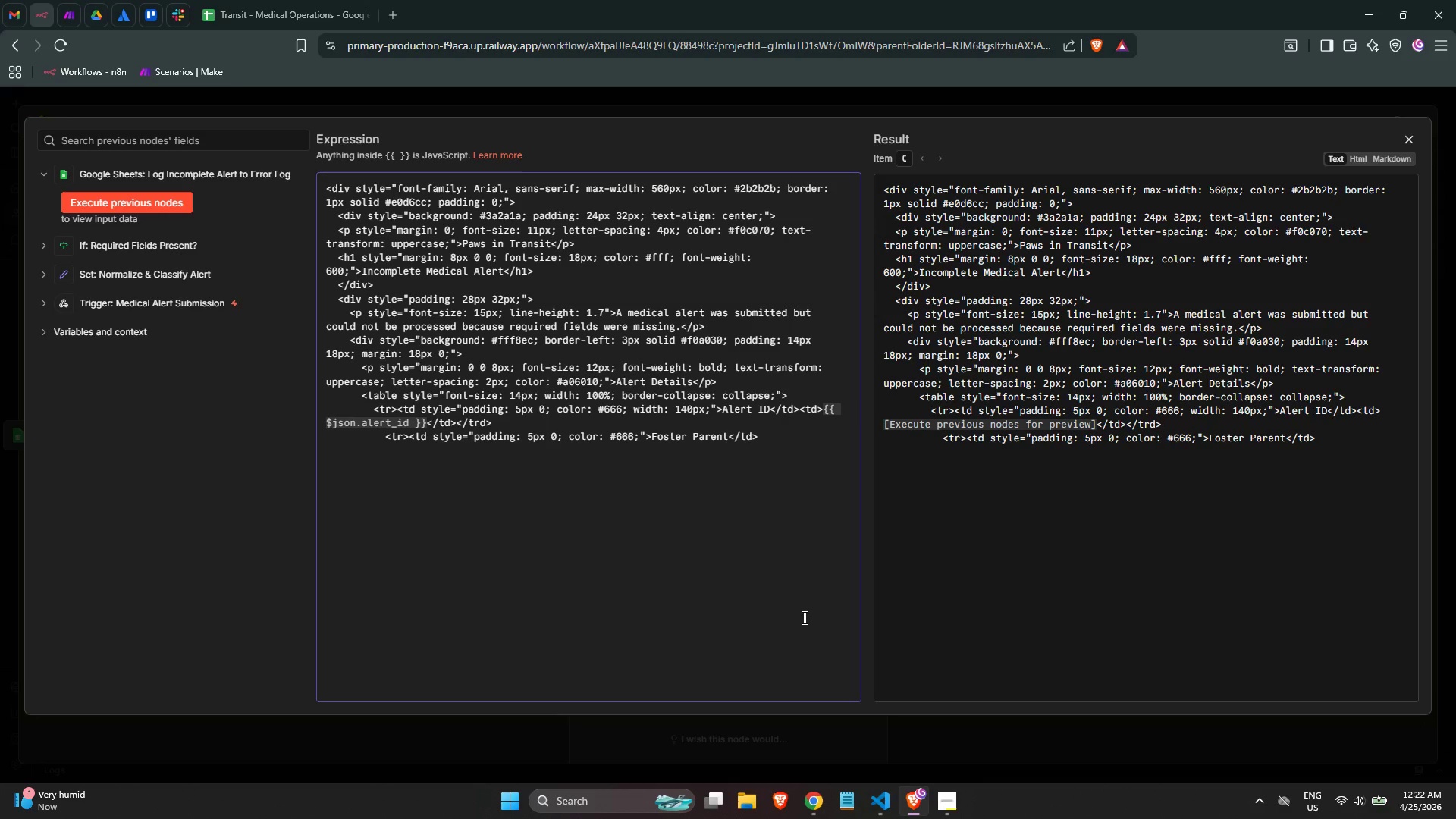 
key(Control+Z)
 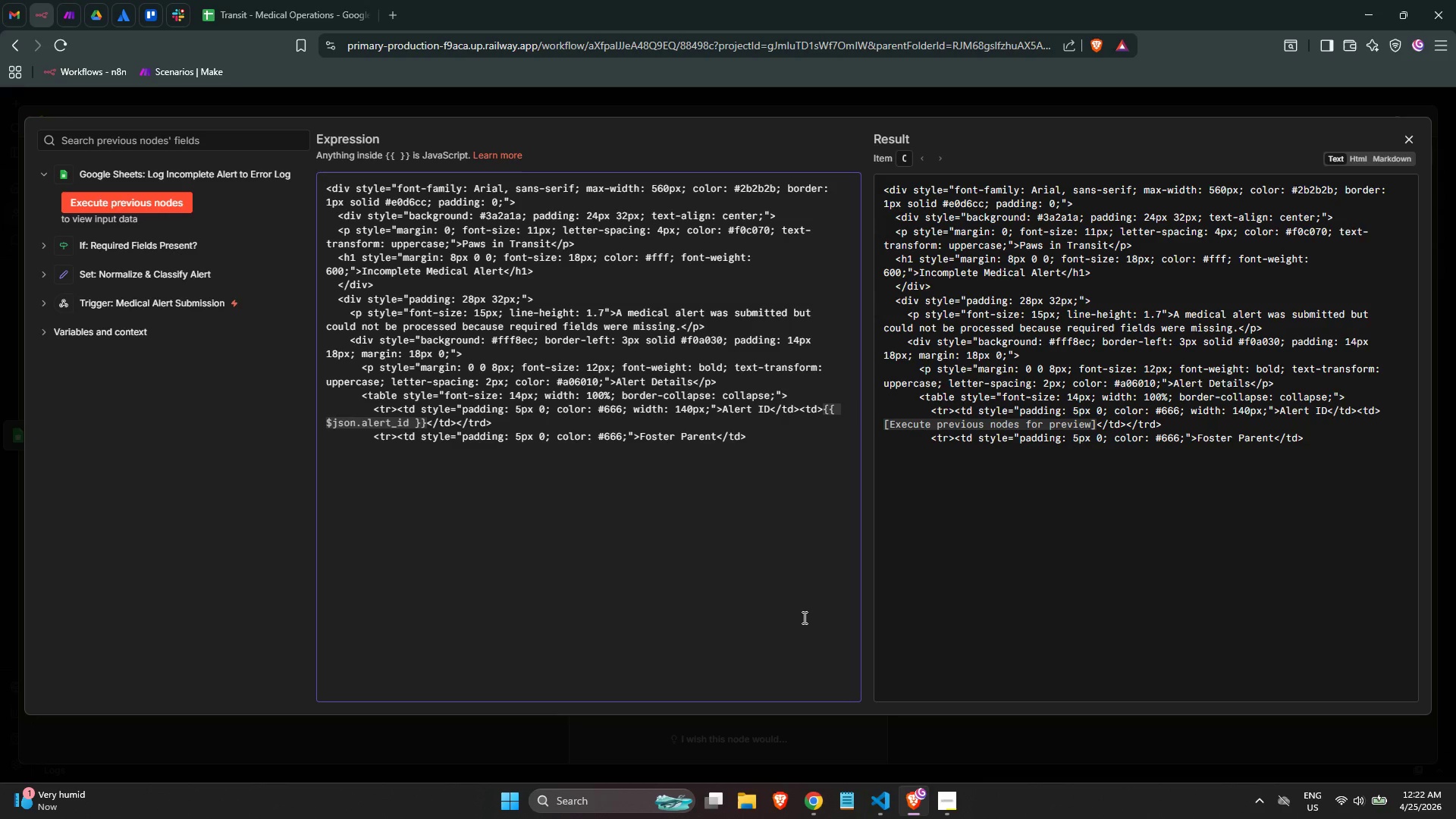 
key(Enter)
 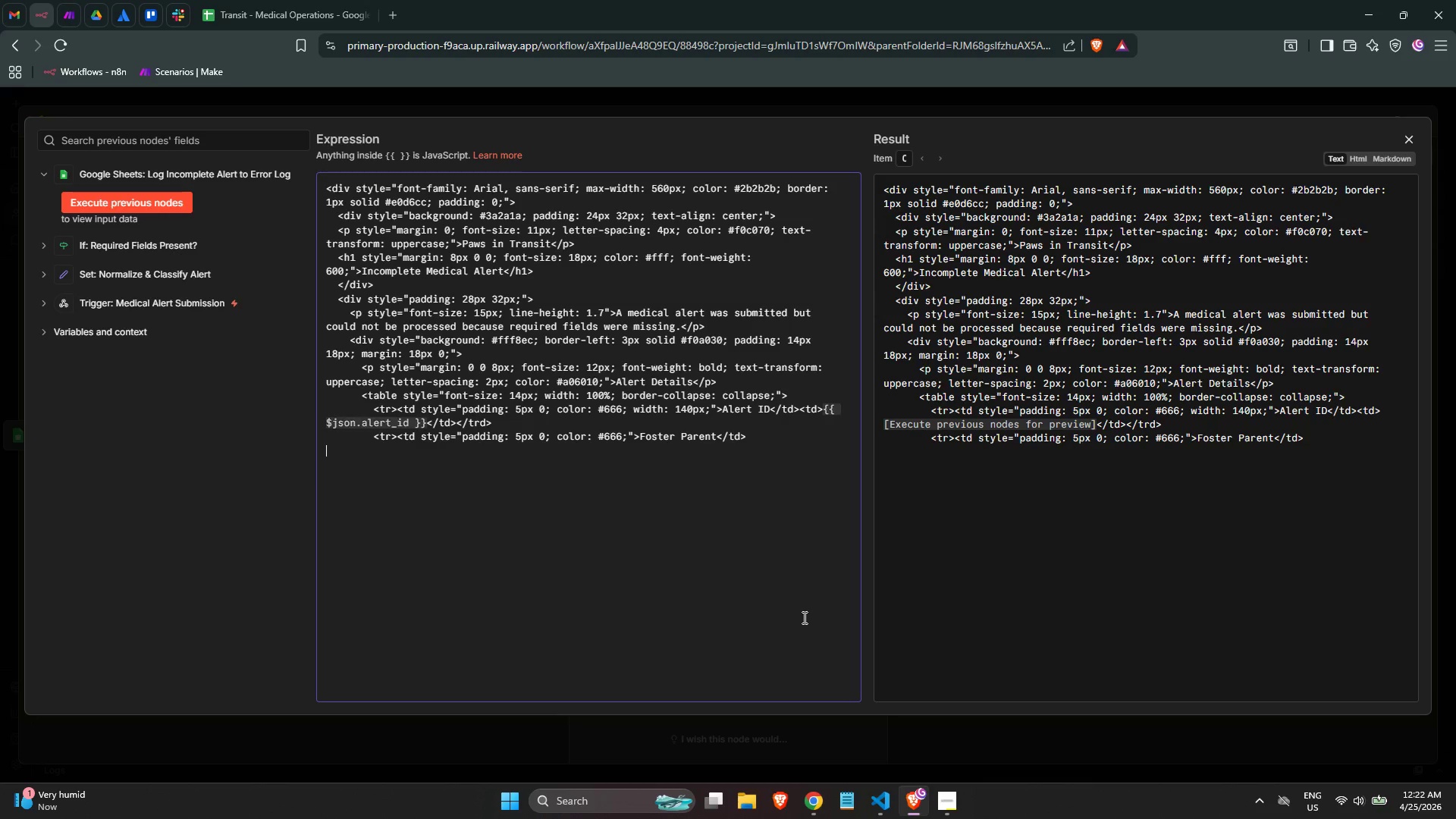 
key(Tab)
 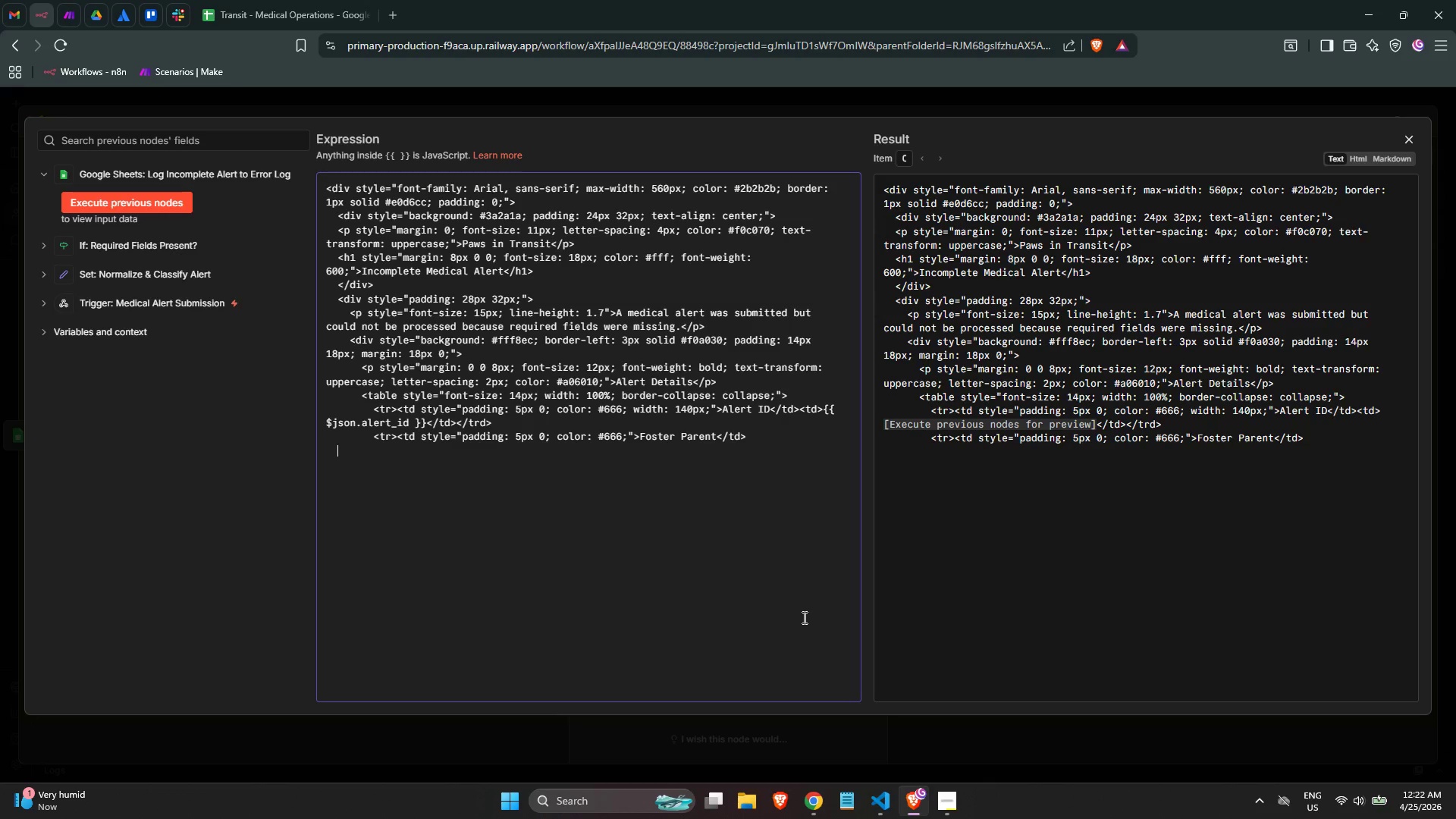 
key(Tab)
 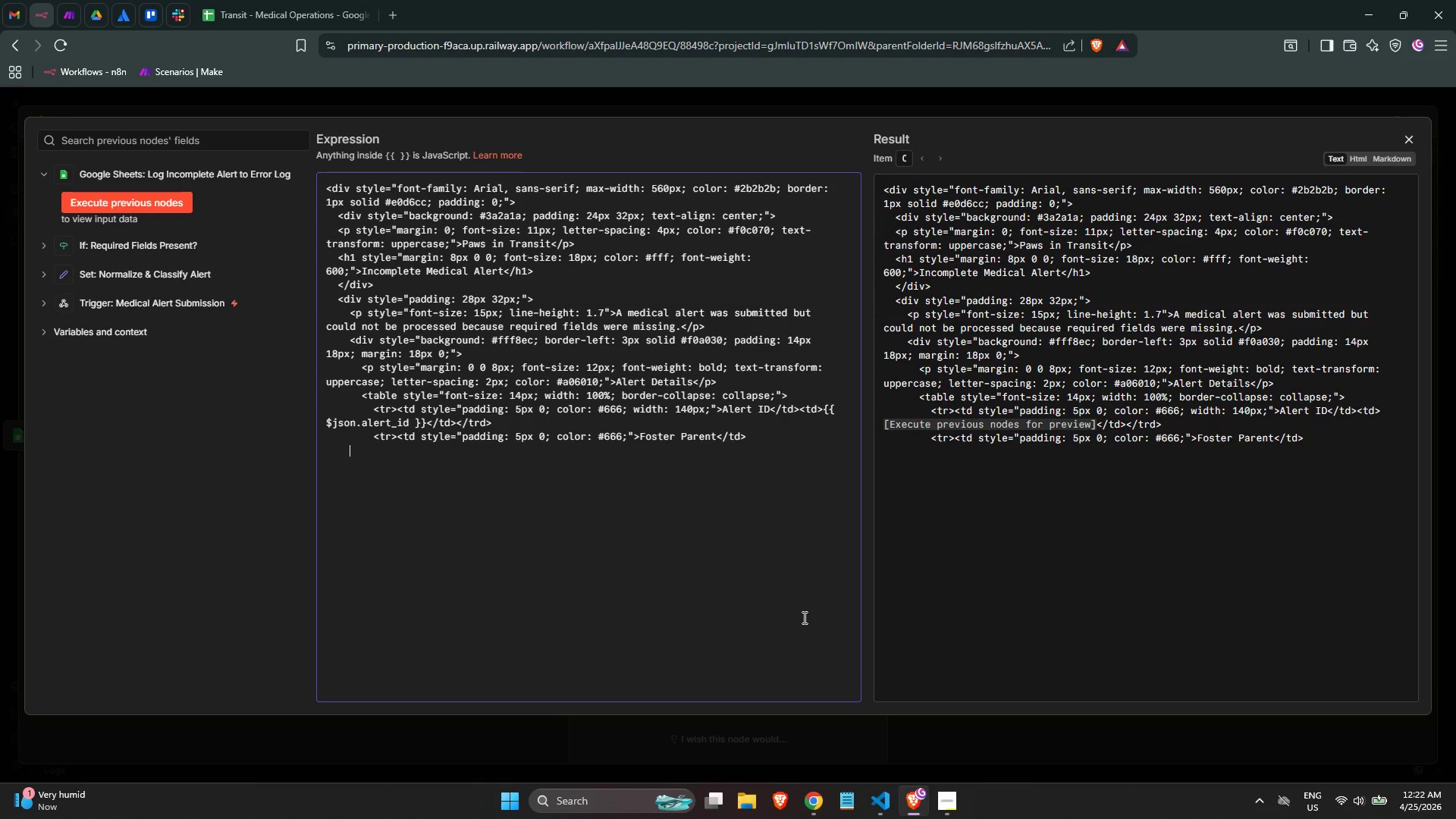 
key(Tab)
 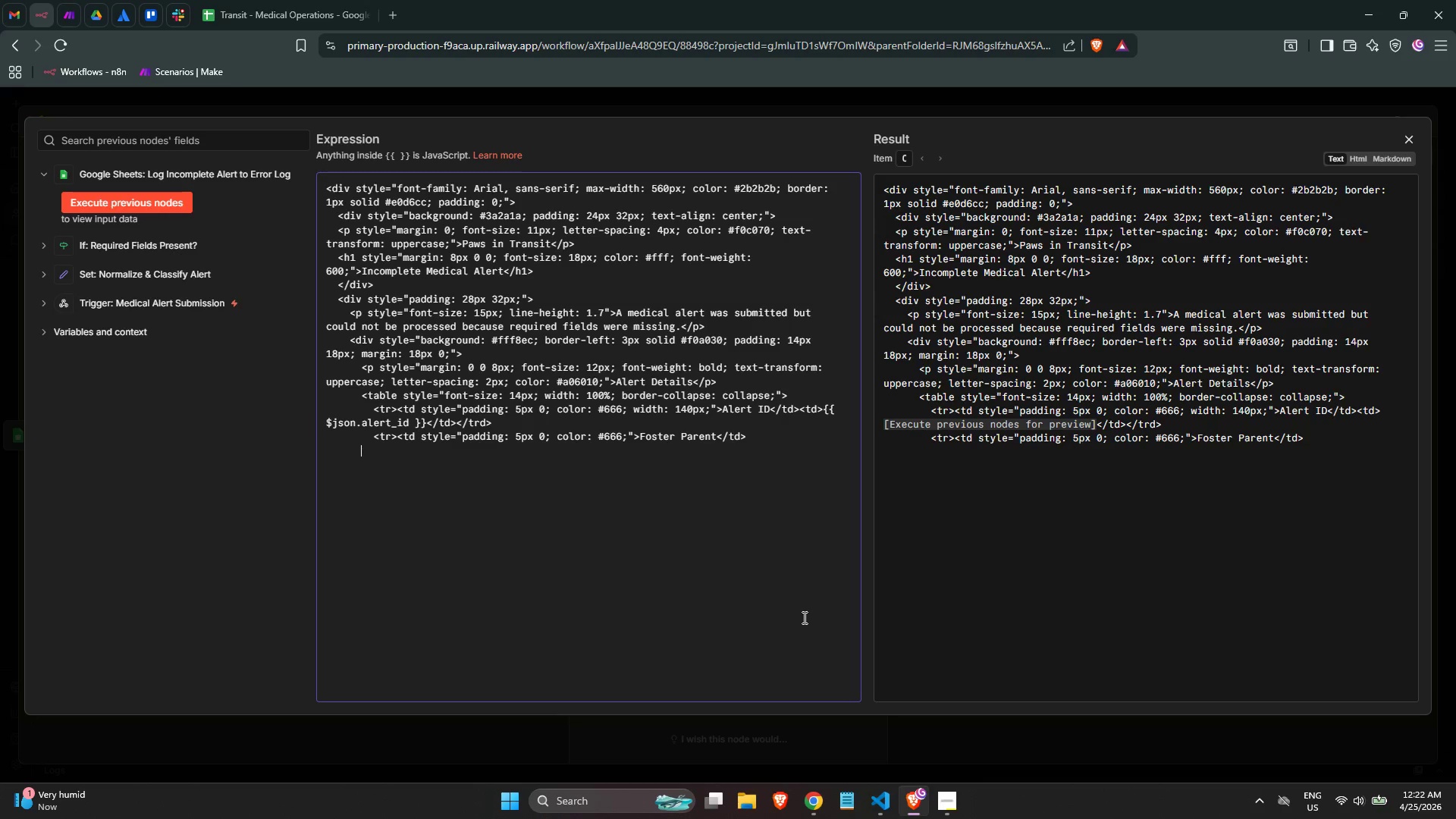 
key(Tab)
 